 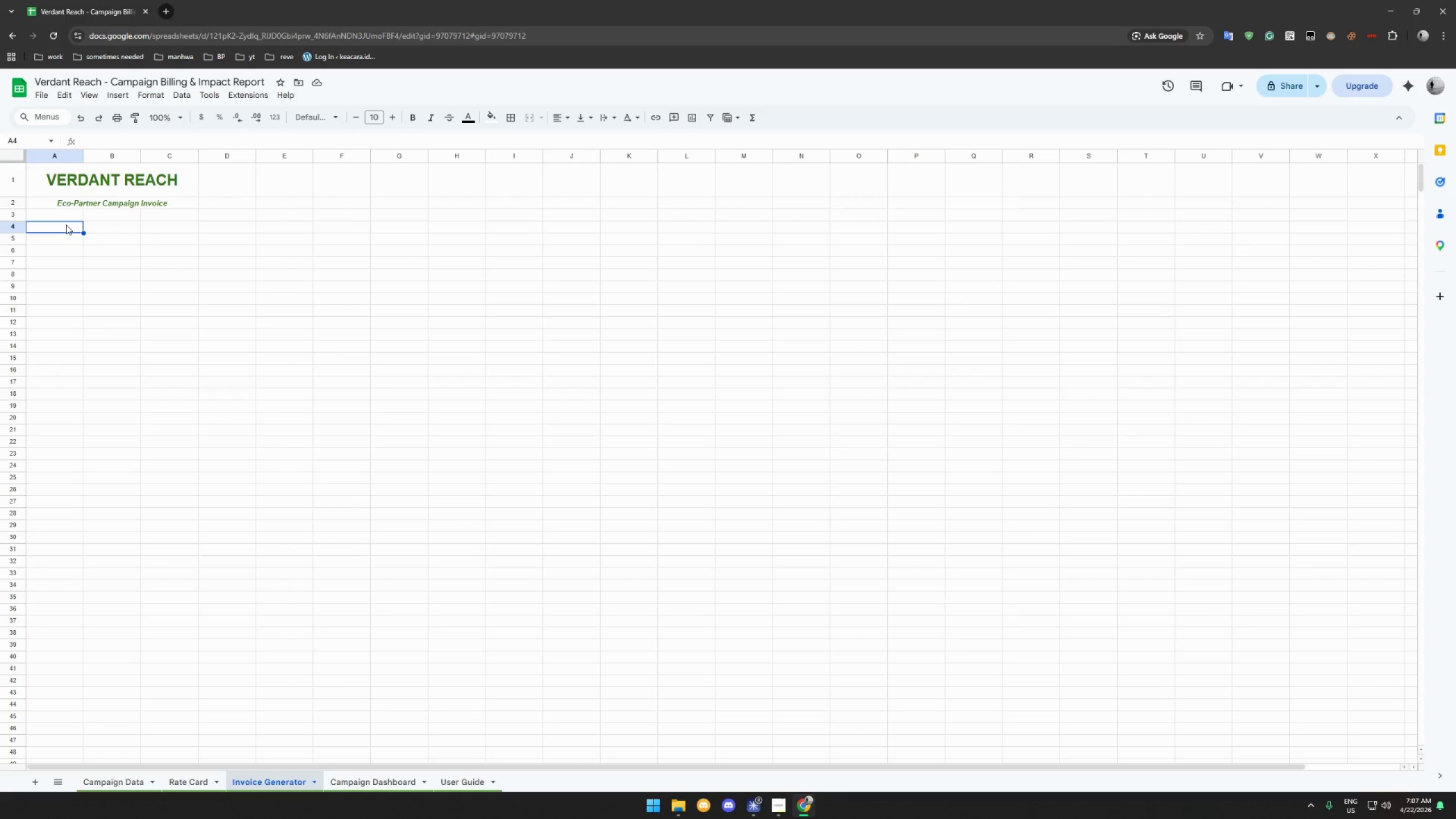 
left_click([59, 251])
 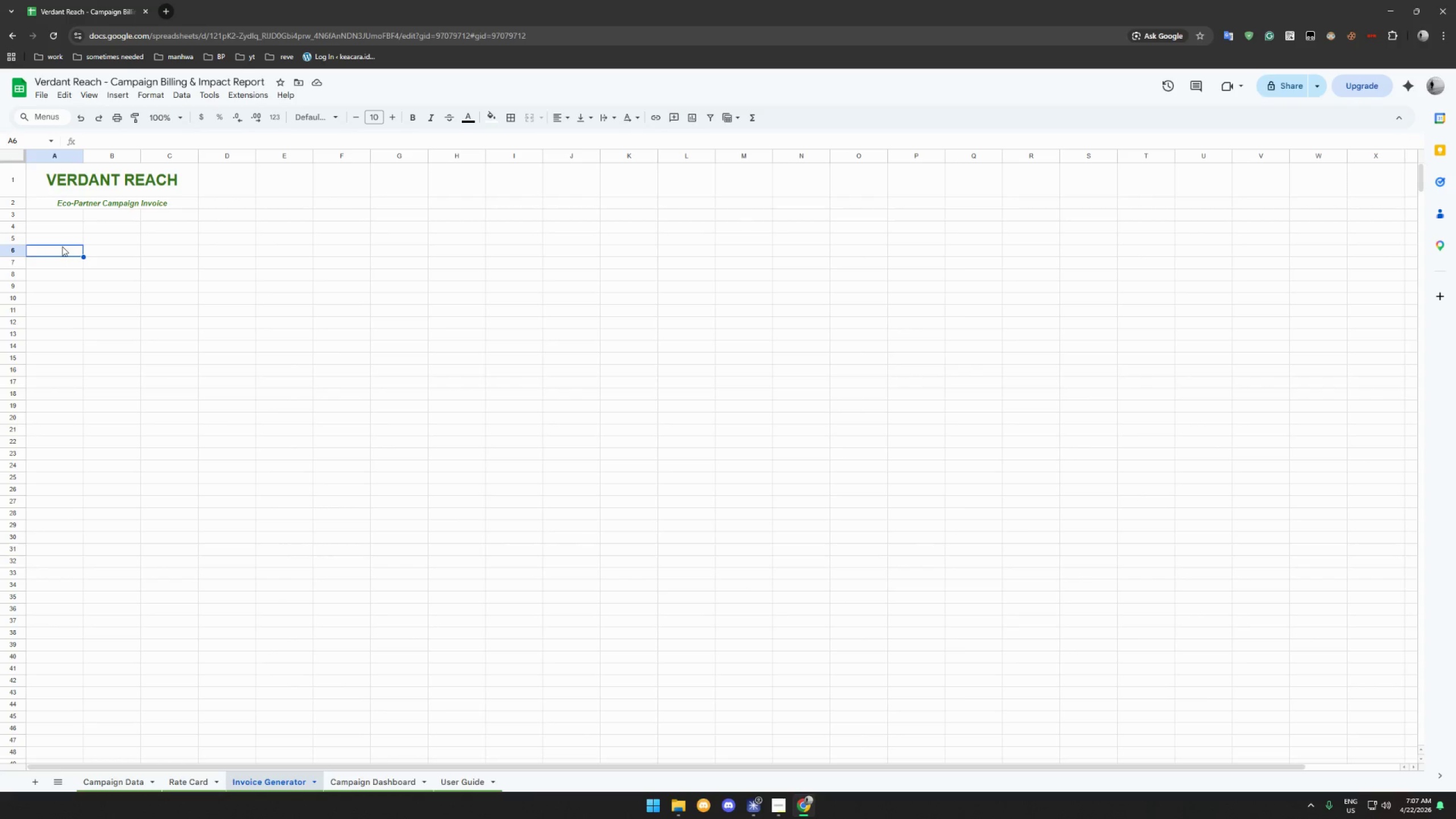 
left_click([52, 233])
 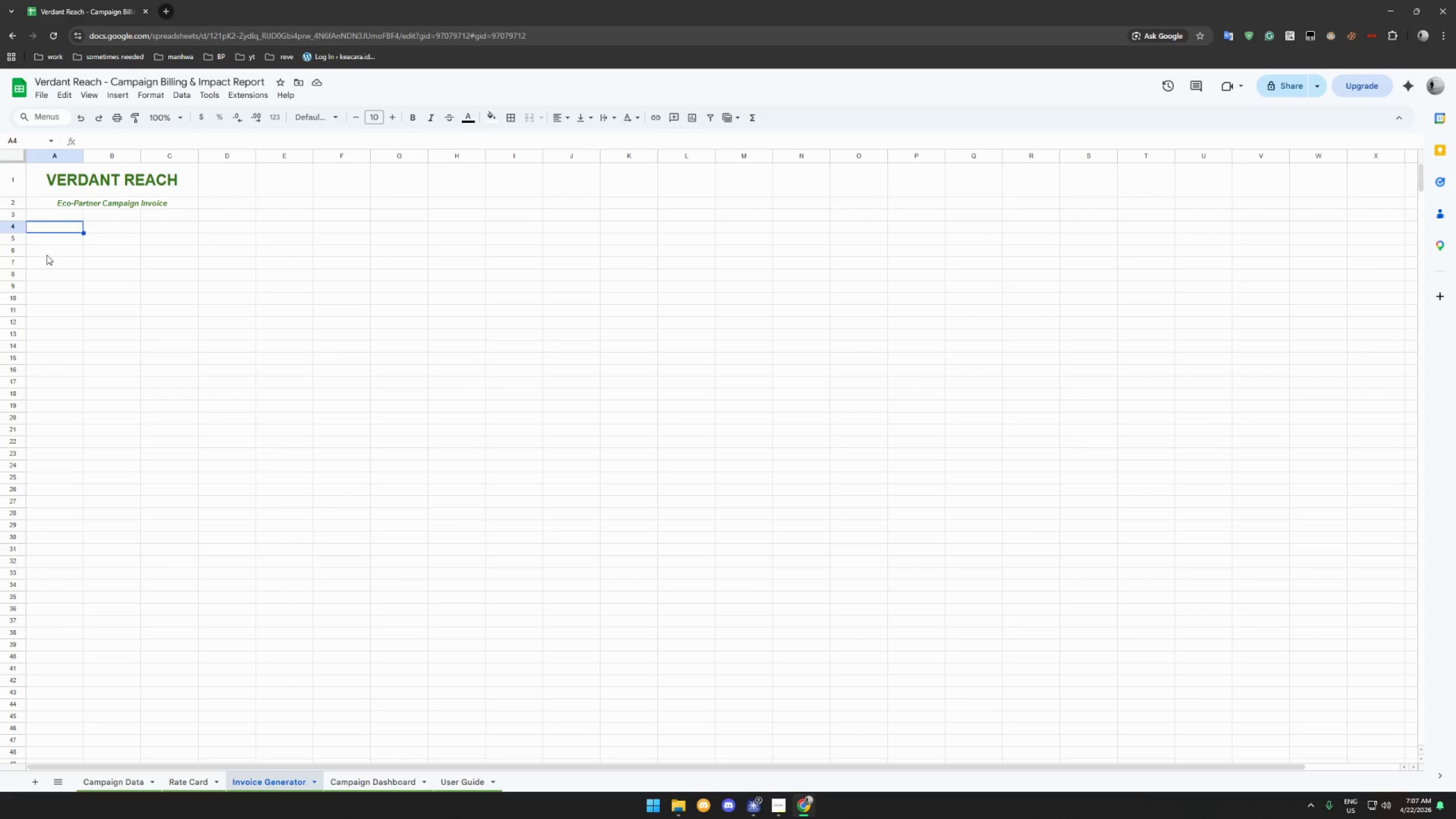 
left_click([47, 255])
 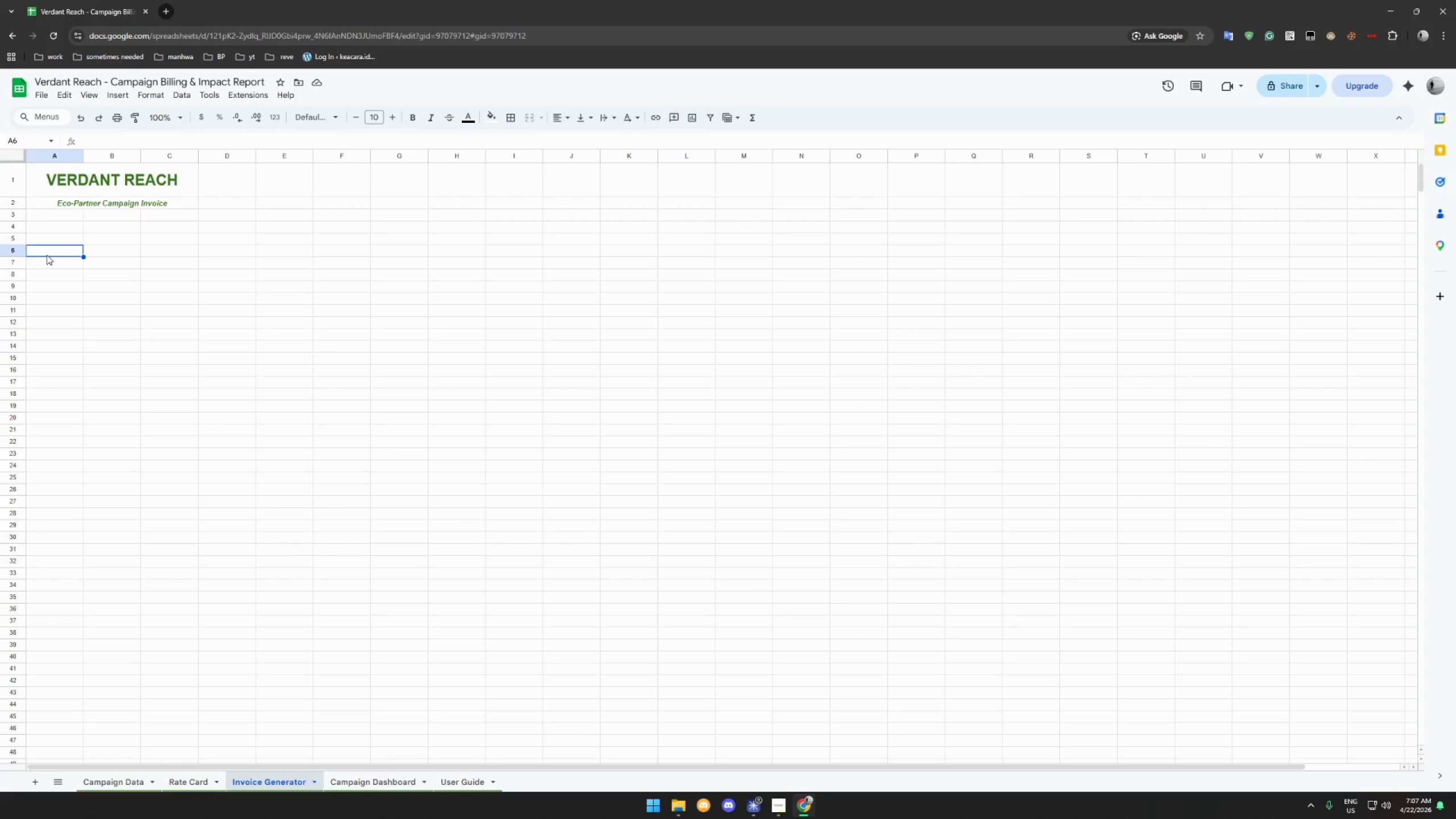 
type(Select Campaign)
 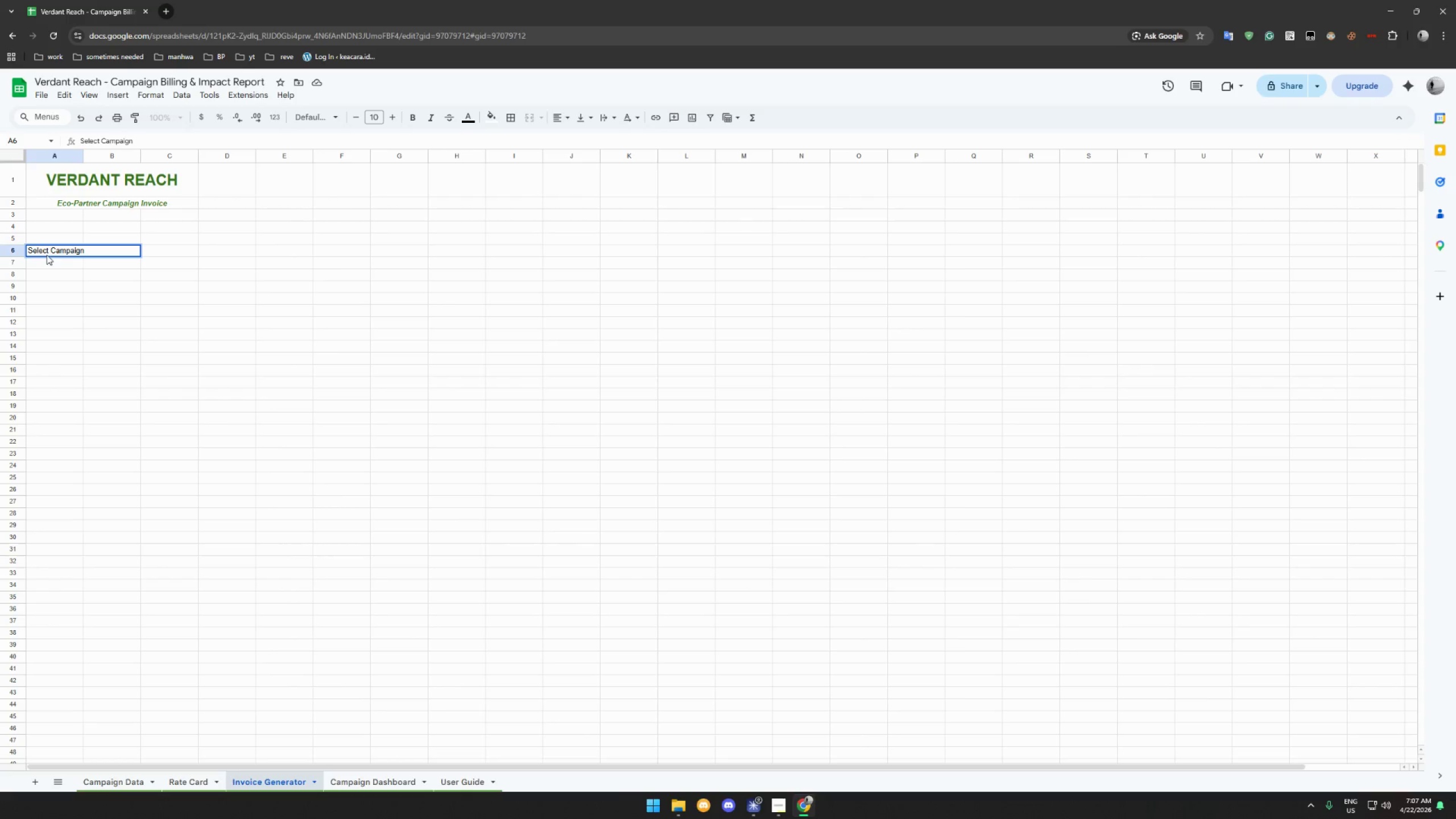 
key(Control+A)
 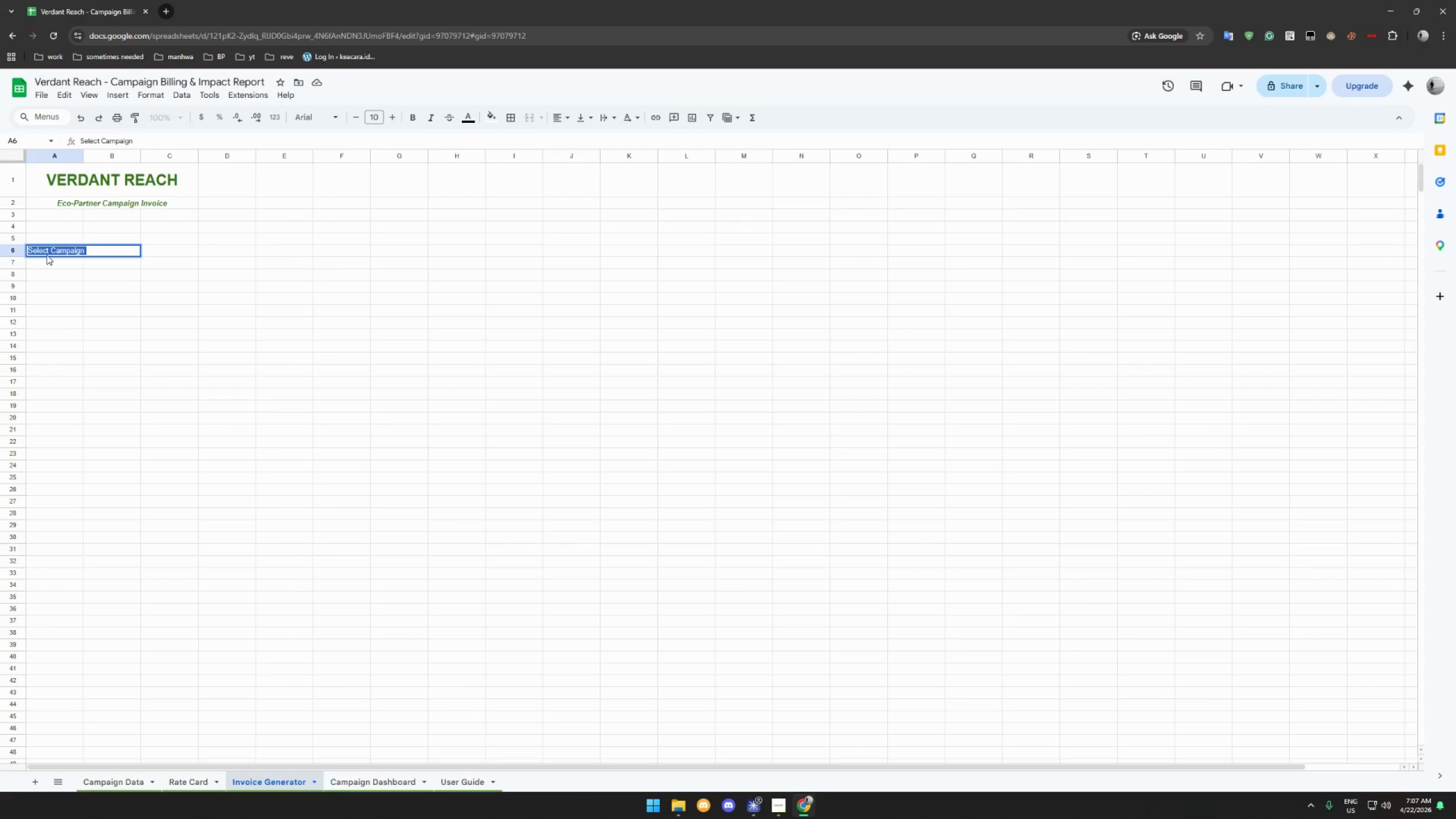 
key(Control+B)
 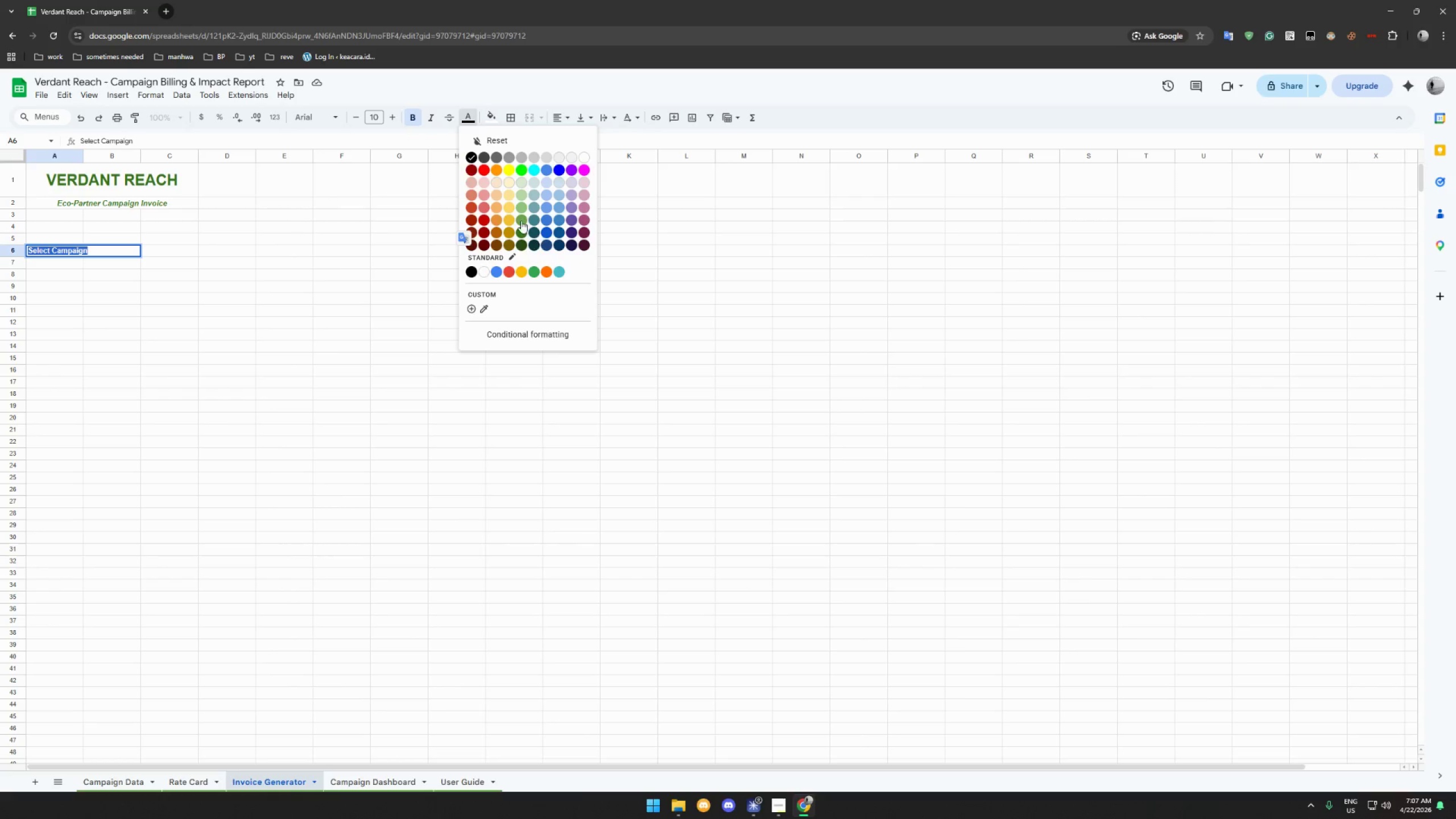 
double_click([158, 266])
 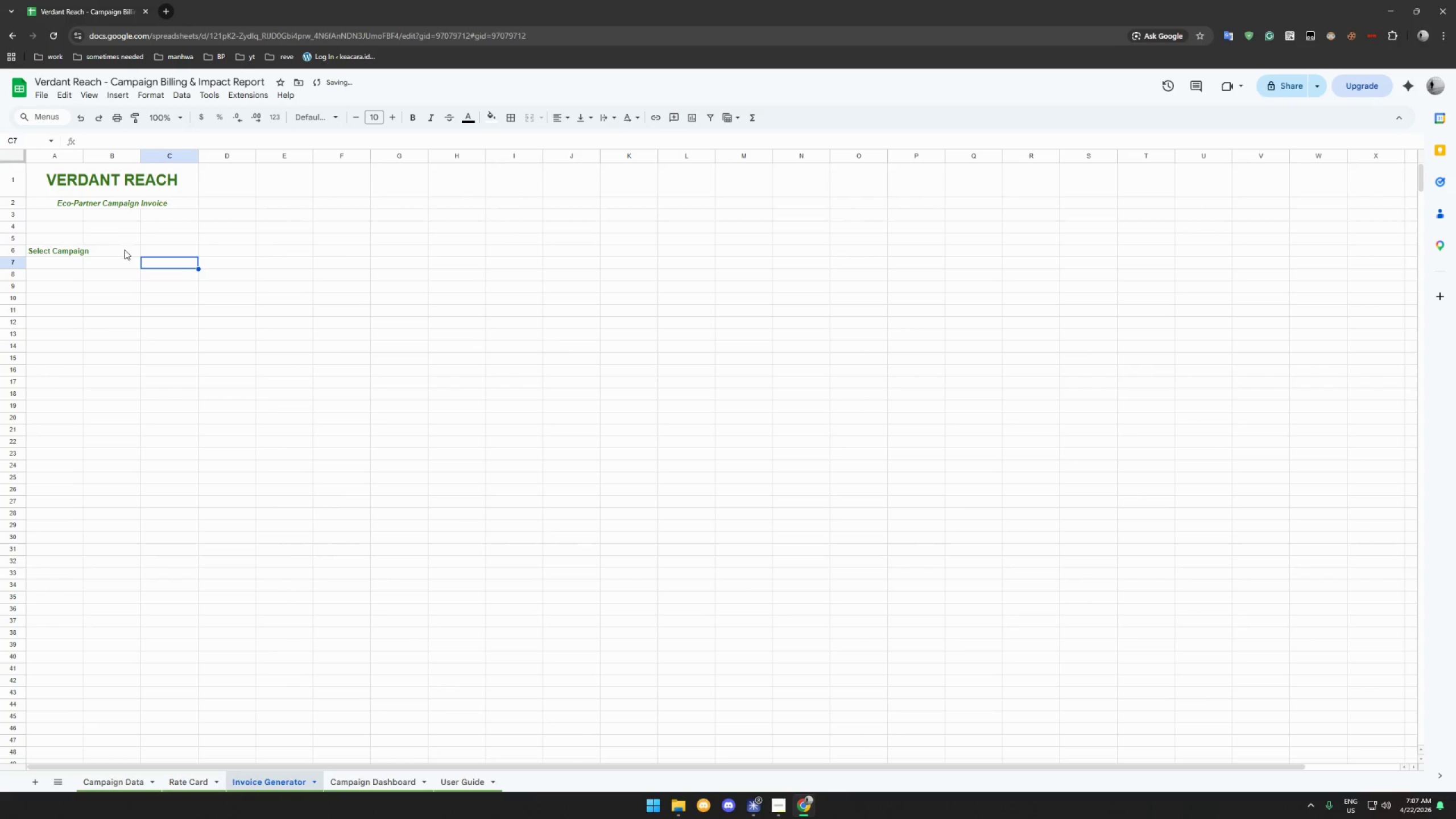 
left_click([126, 251])
 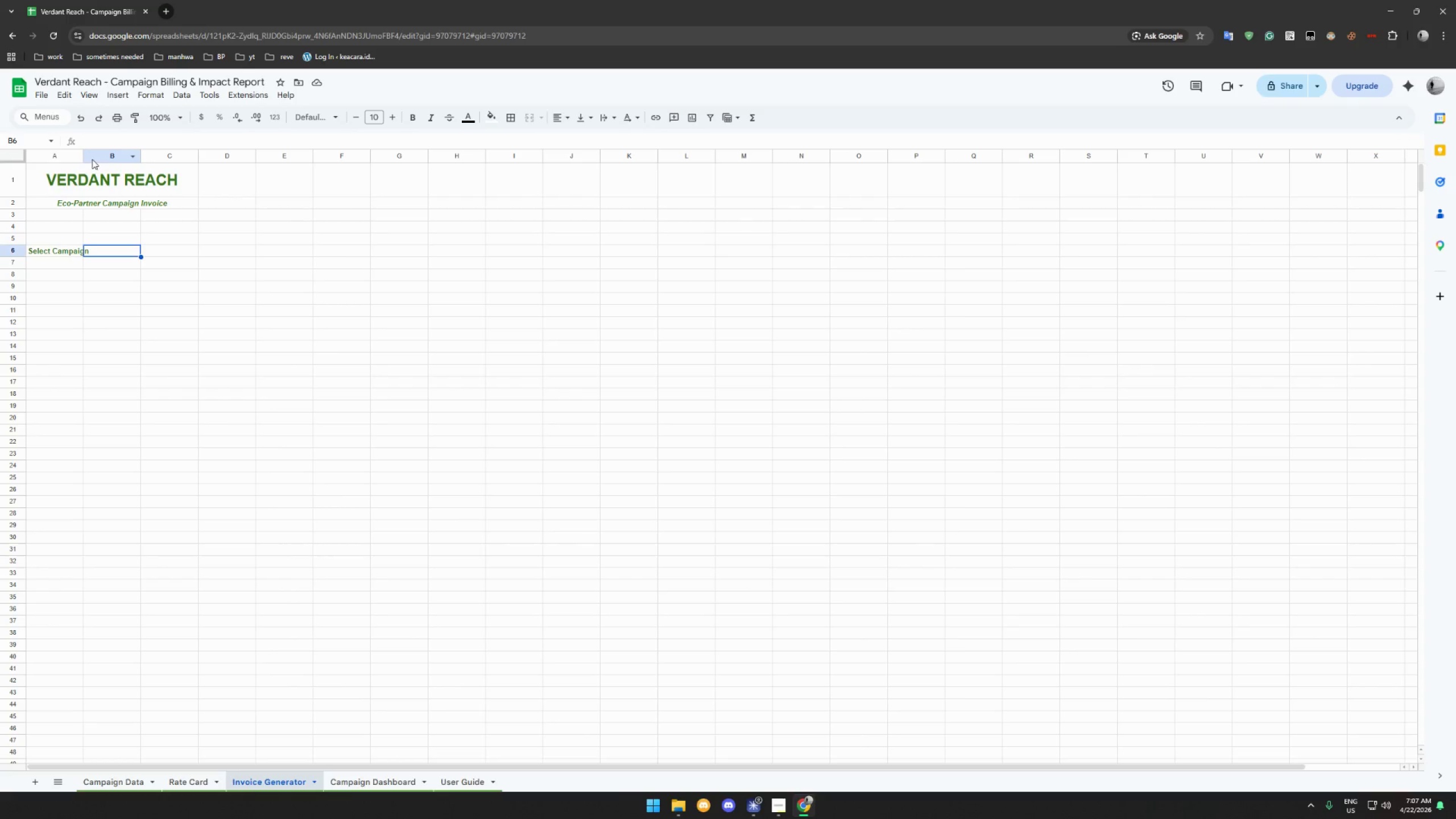 
wait(7.28)
 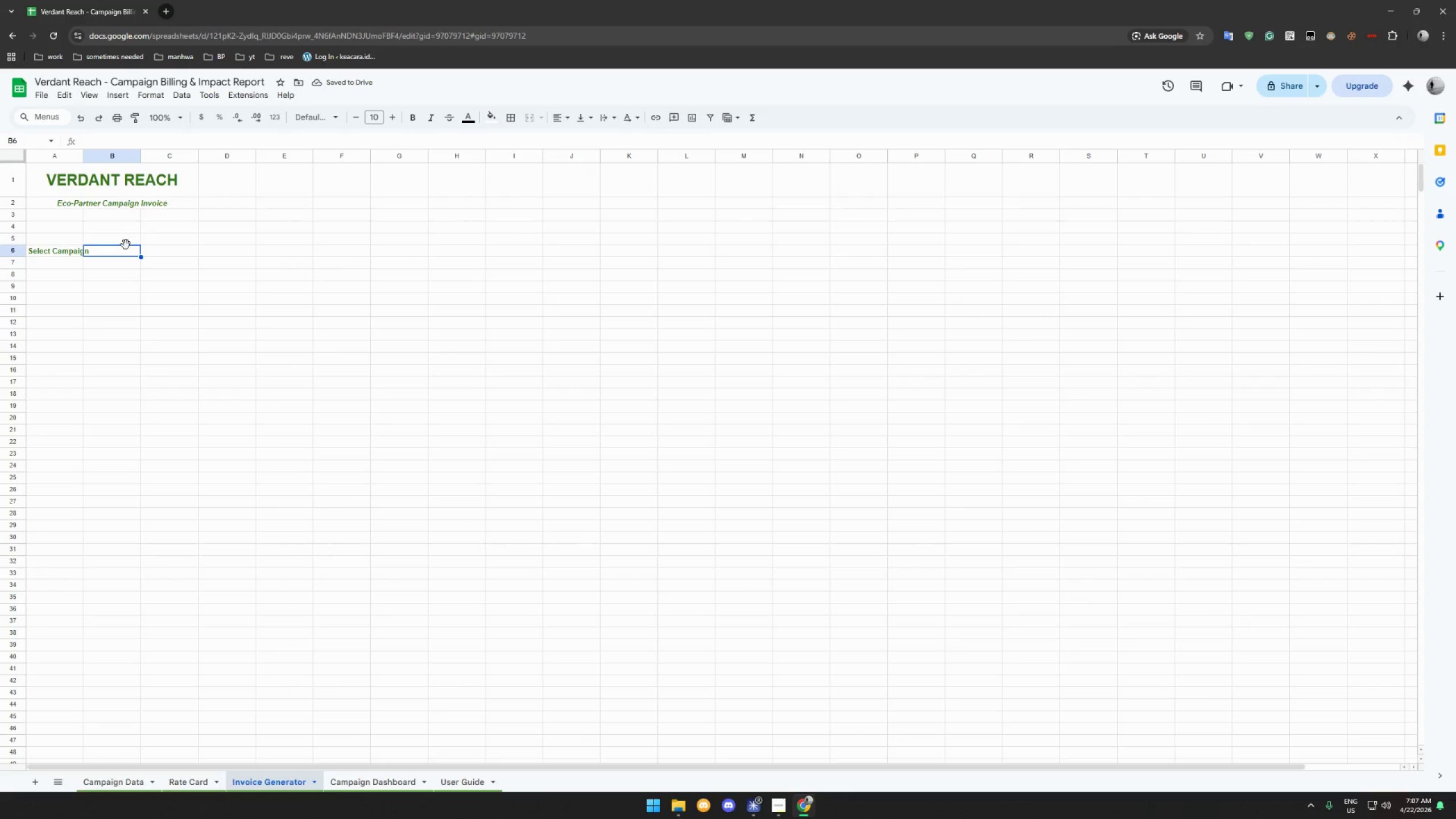 
left_click_drag(start_coordinate=[64, 249], to_coordinate=[109, 247])
 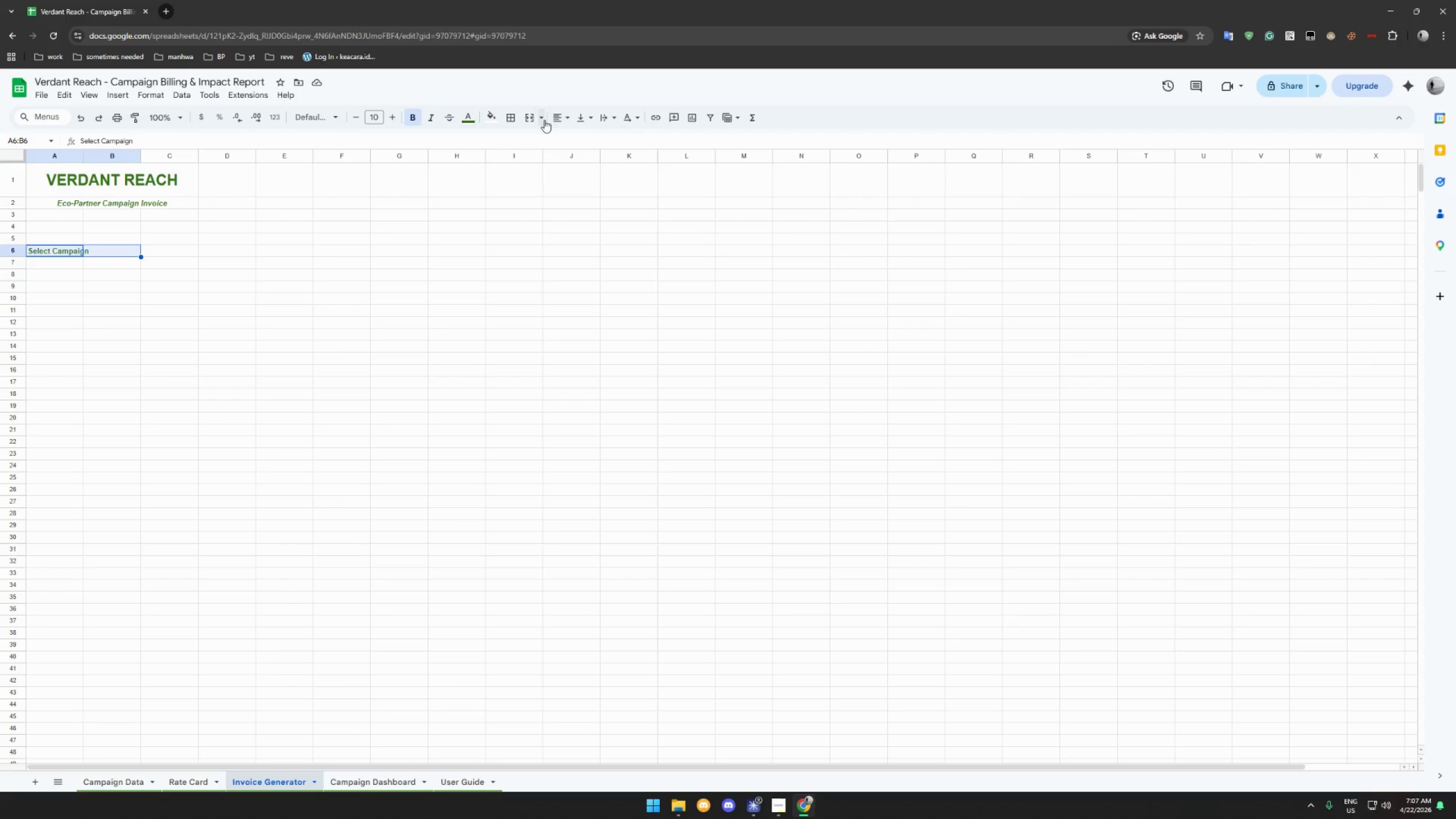 
left_click([528, 118])
 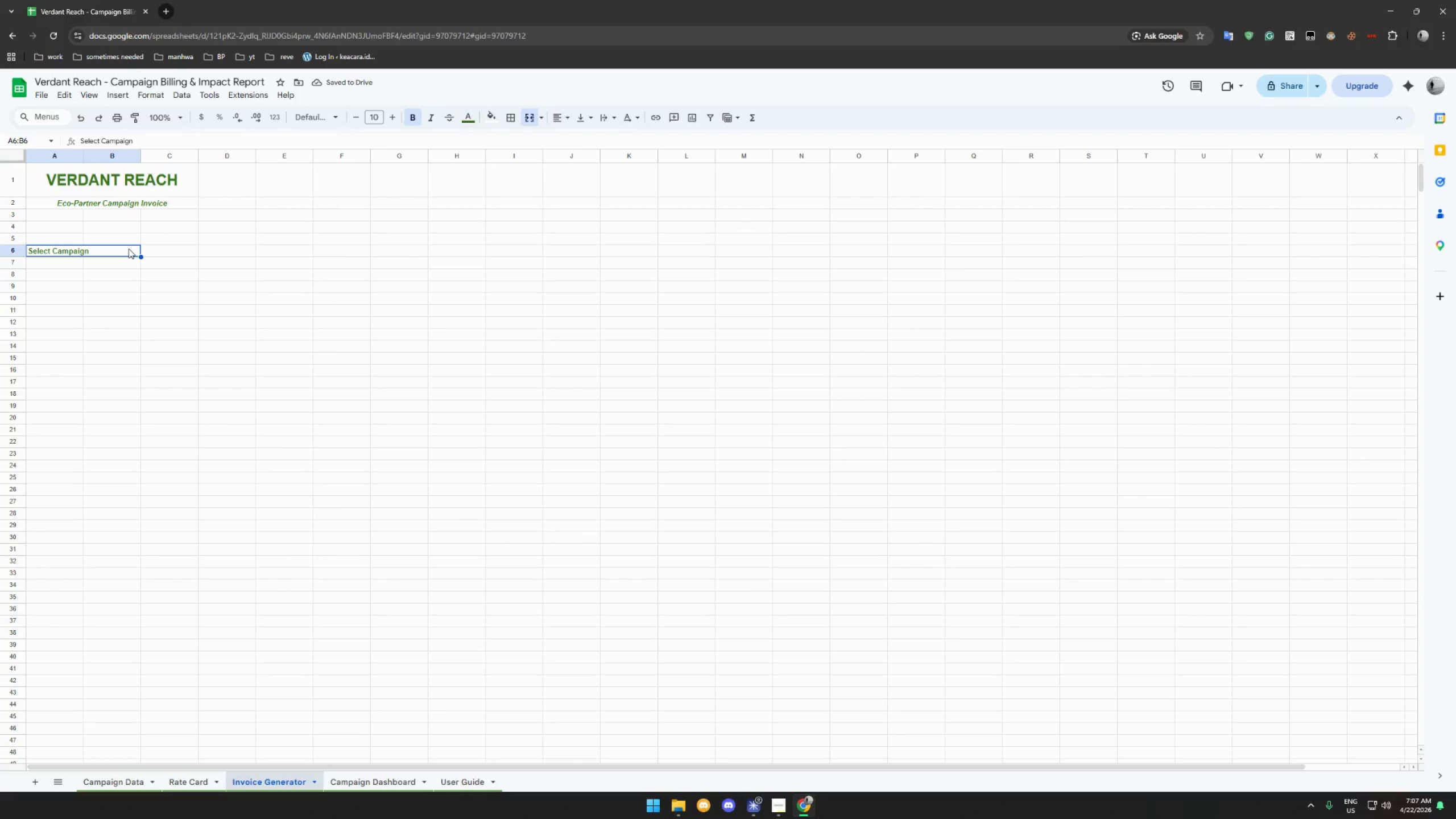 
double_click([111, 249])
 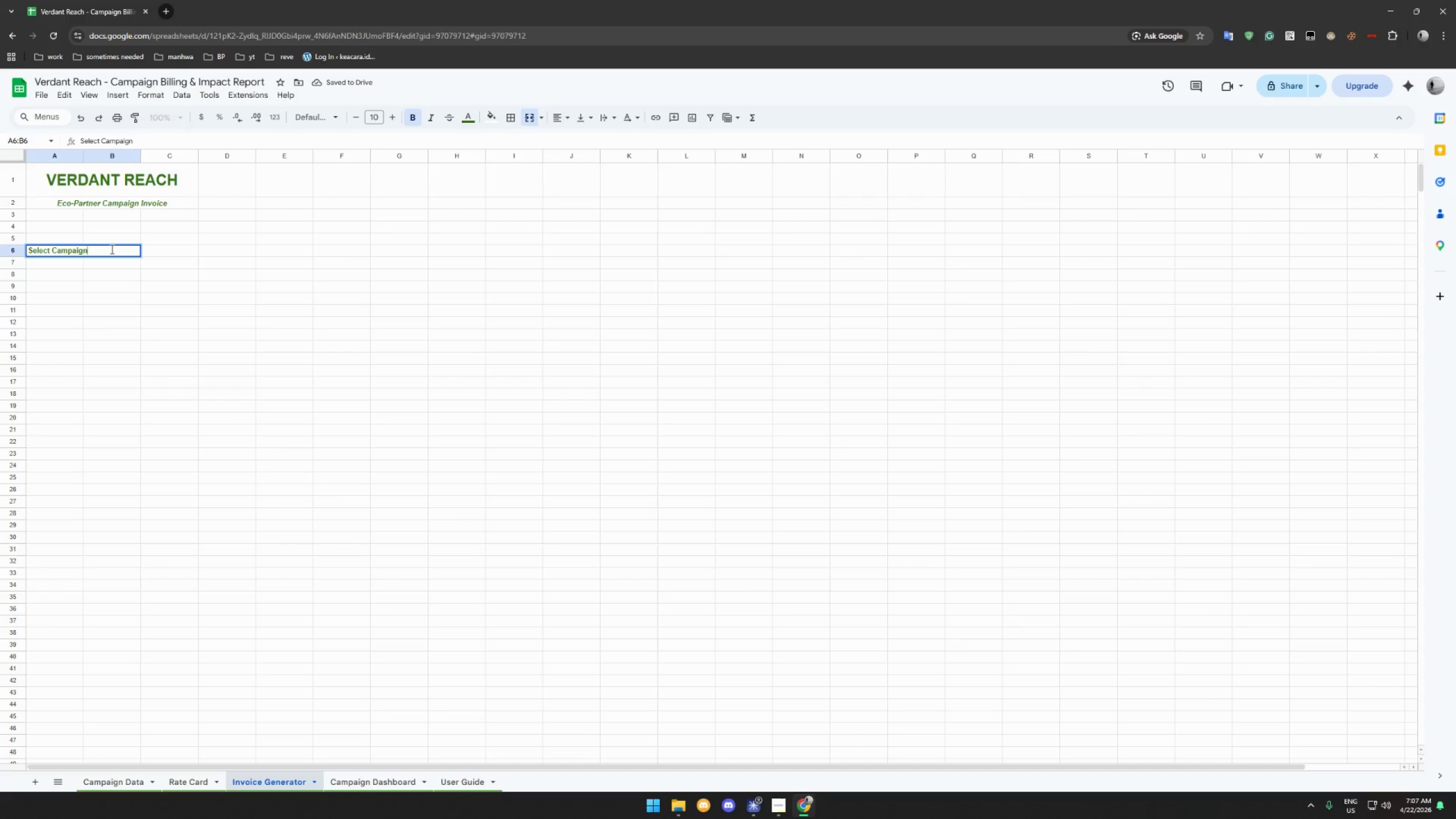 
key(Space)
 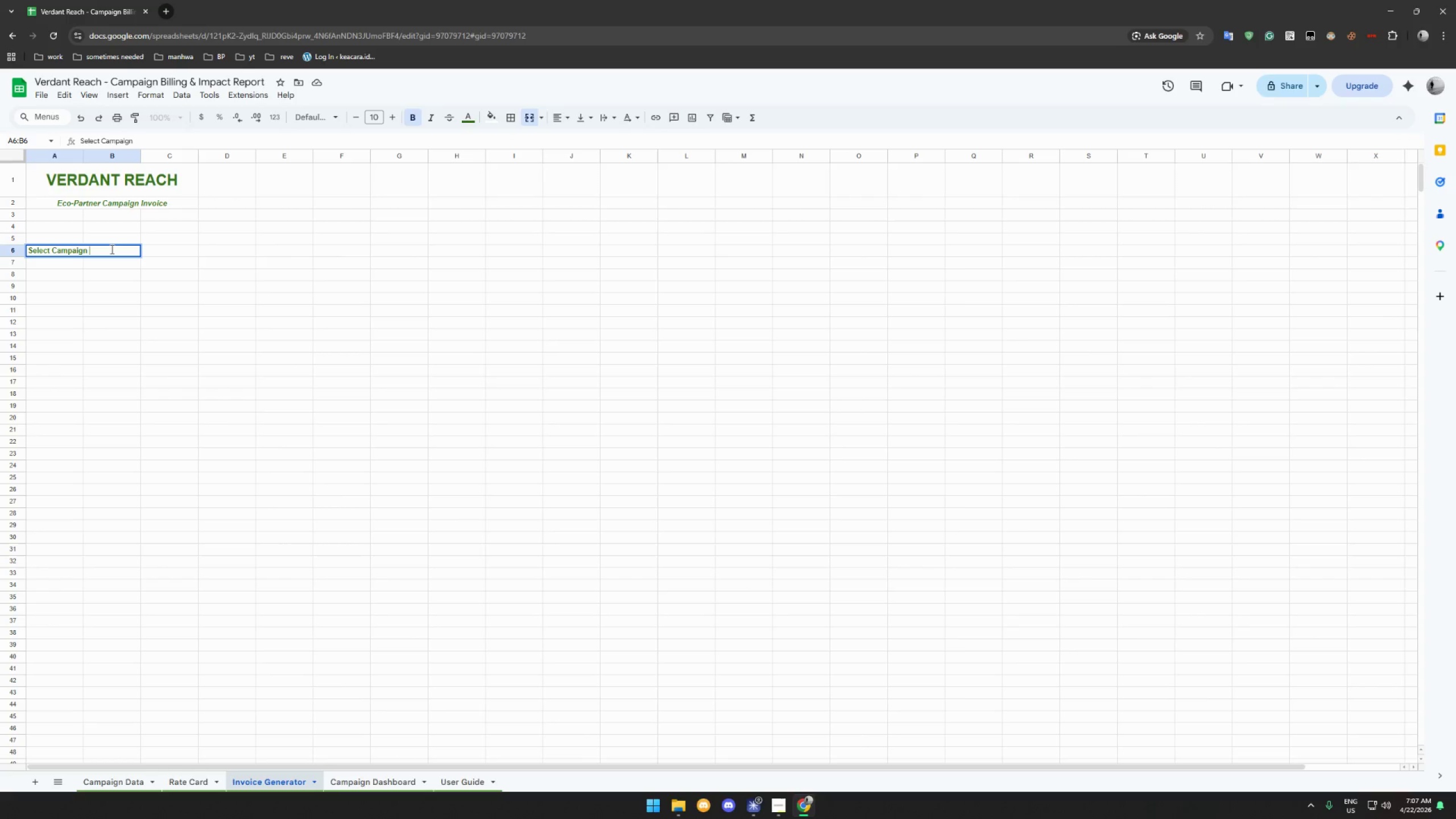 
key(Shift+Semicolon)
 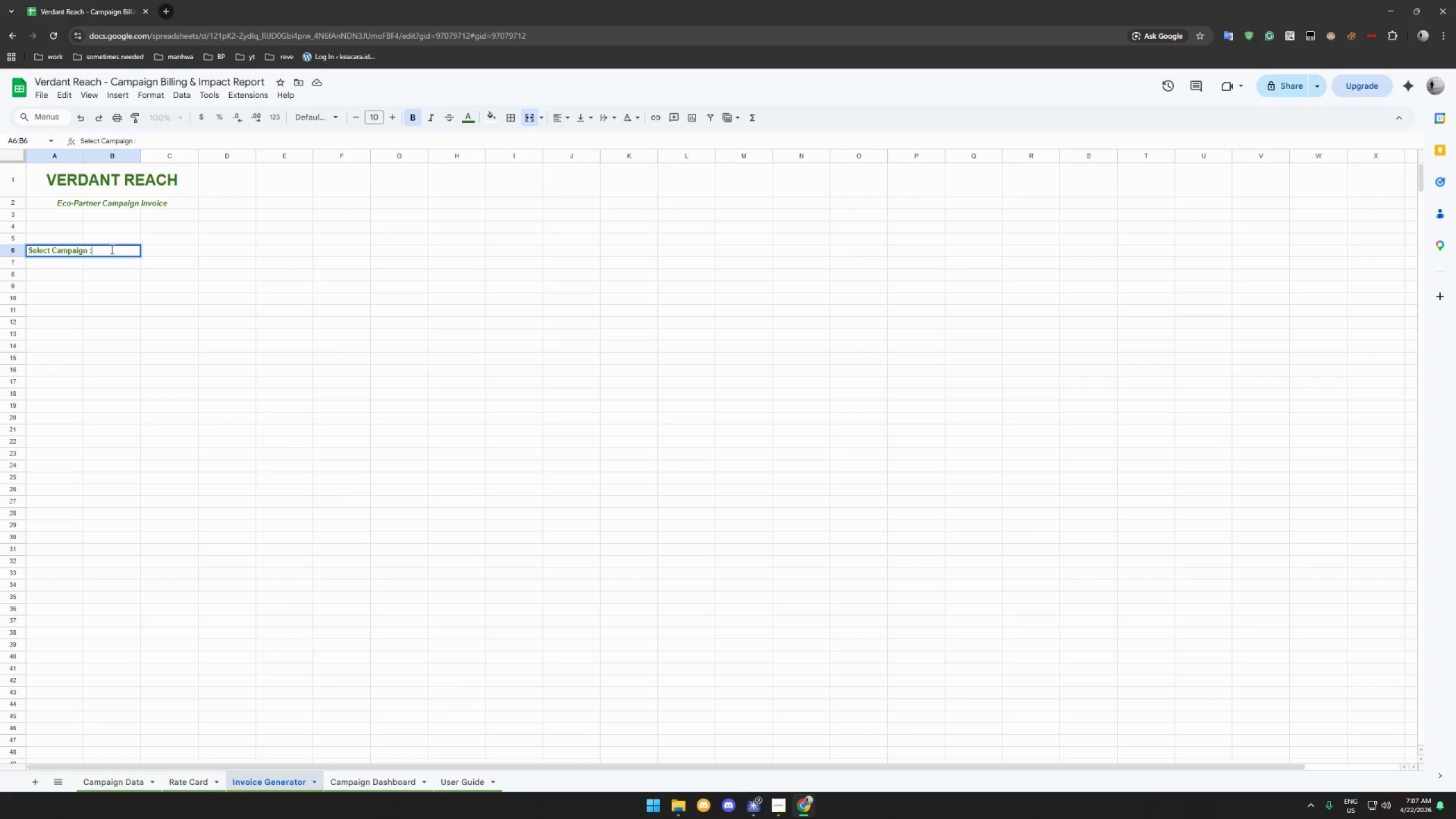 
left_click([179, 274])
 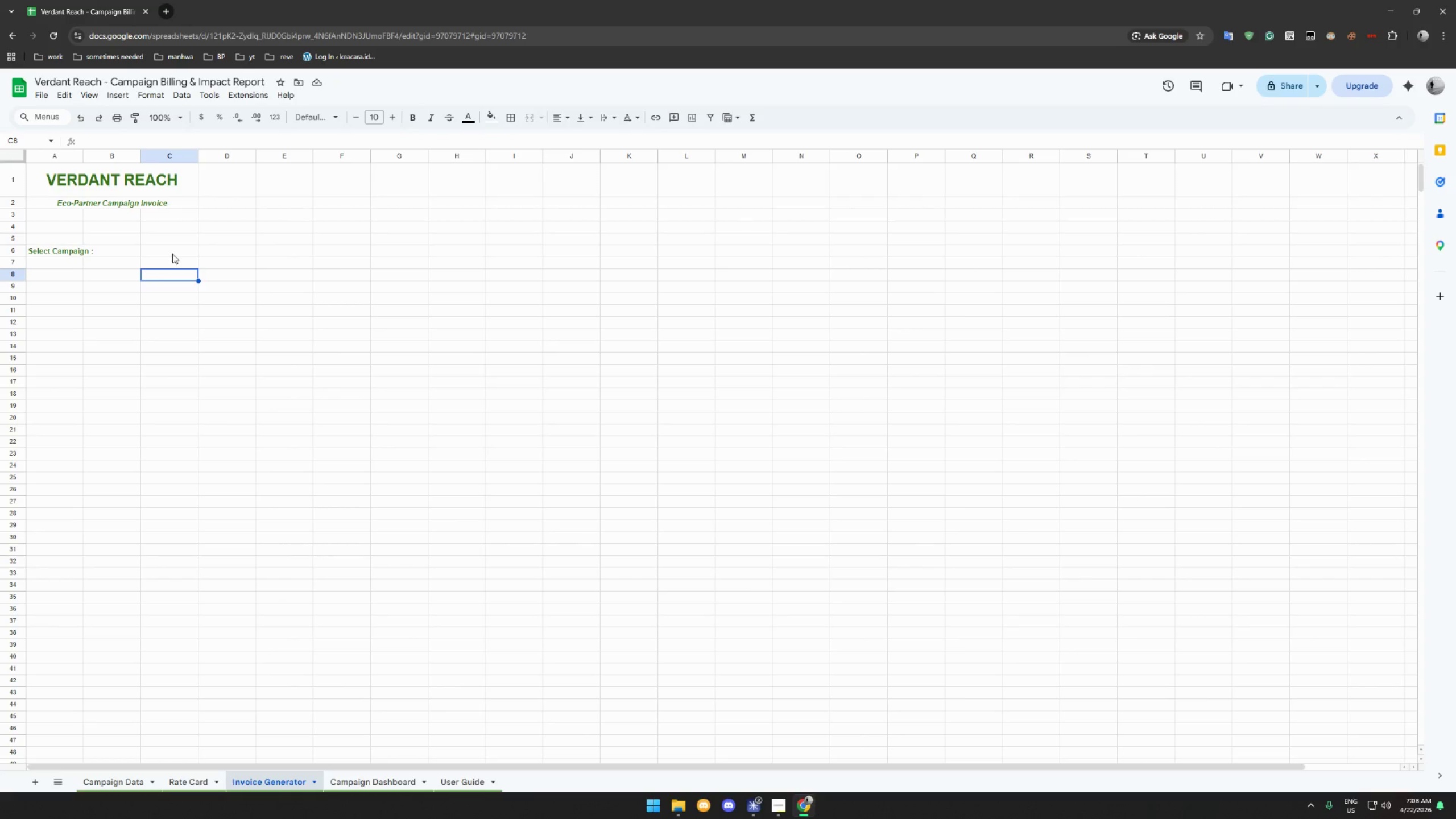 
wait(11.15)
 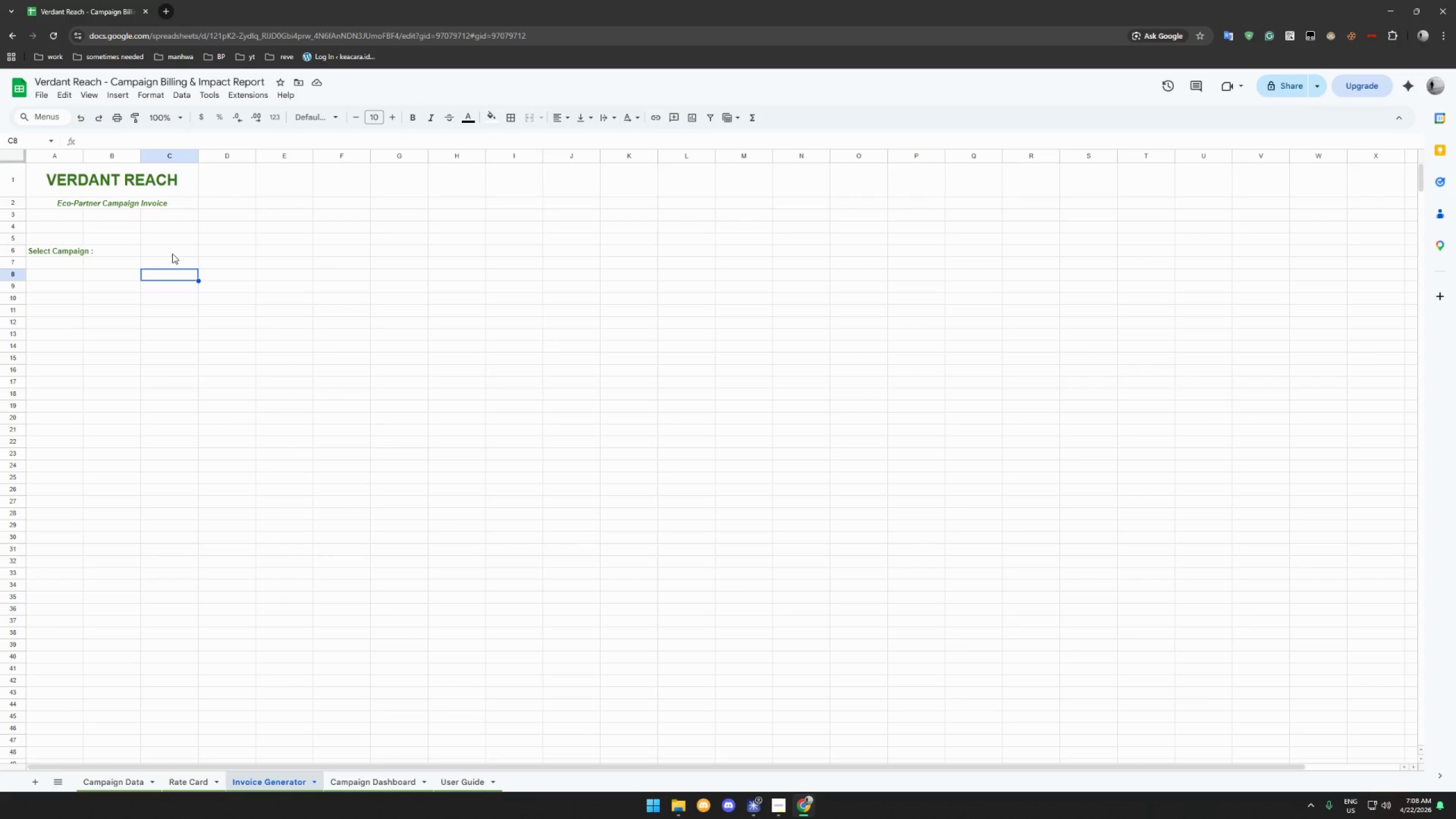 
left_click([54, 227])
 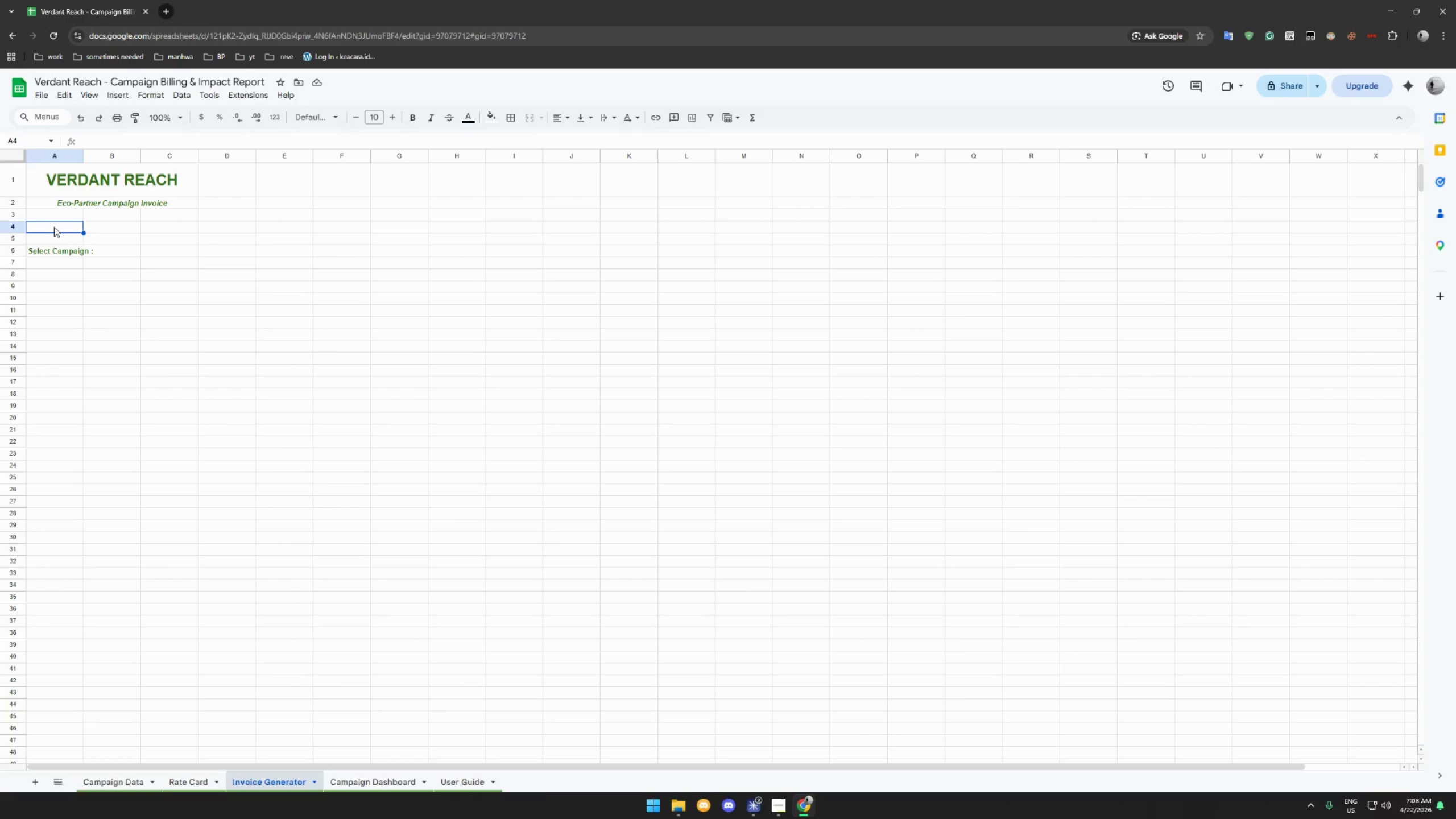 
type(Invoice Date)
 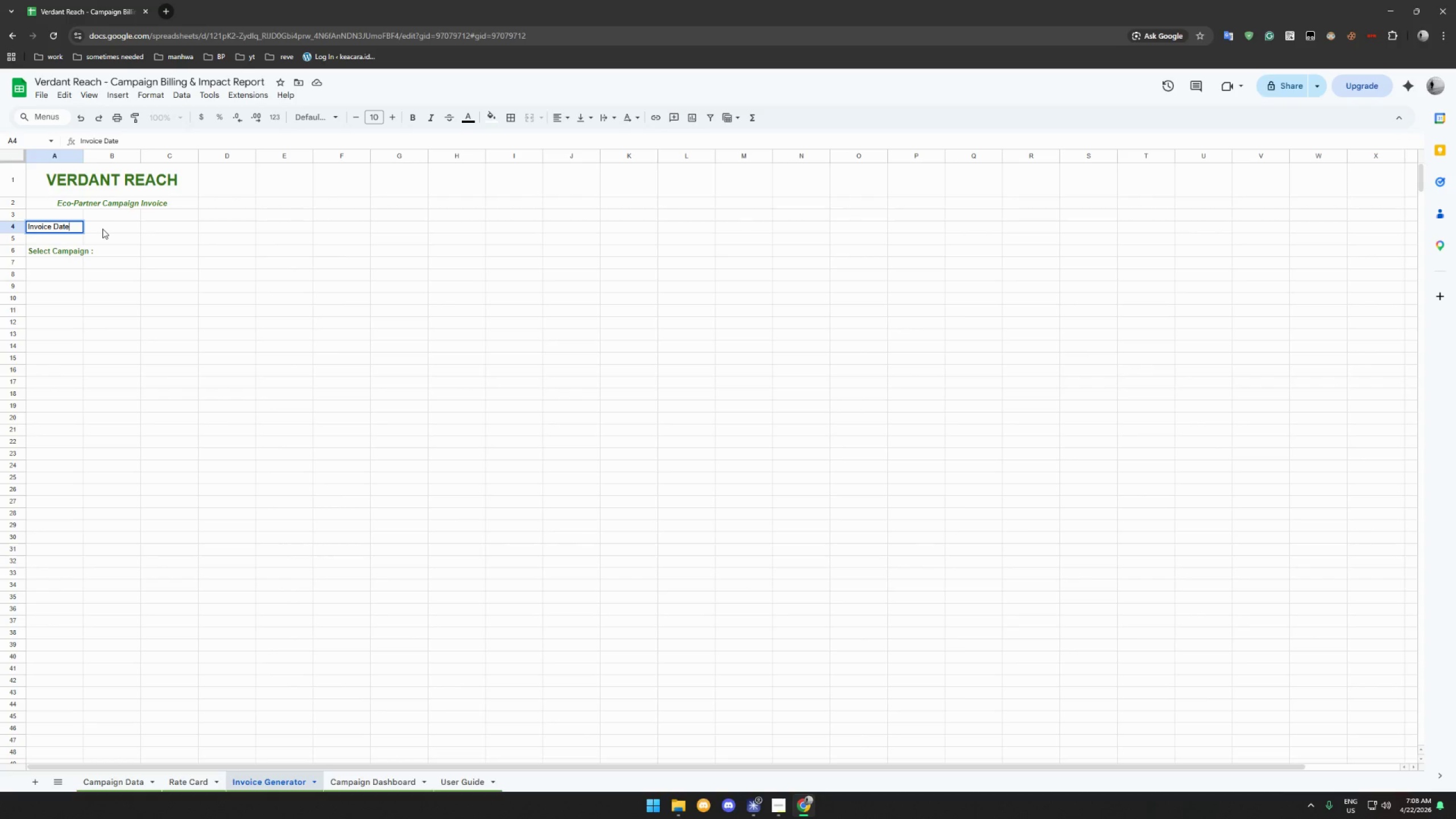 
key(Space)
 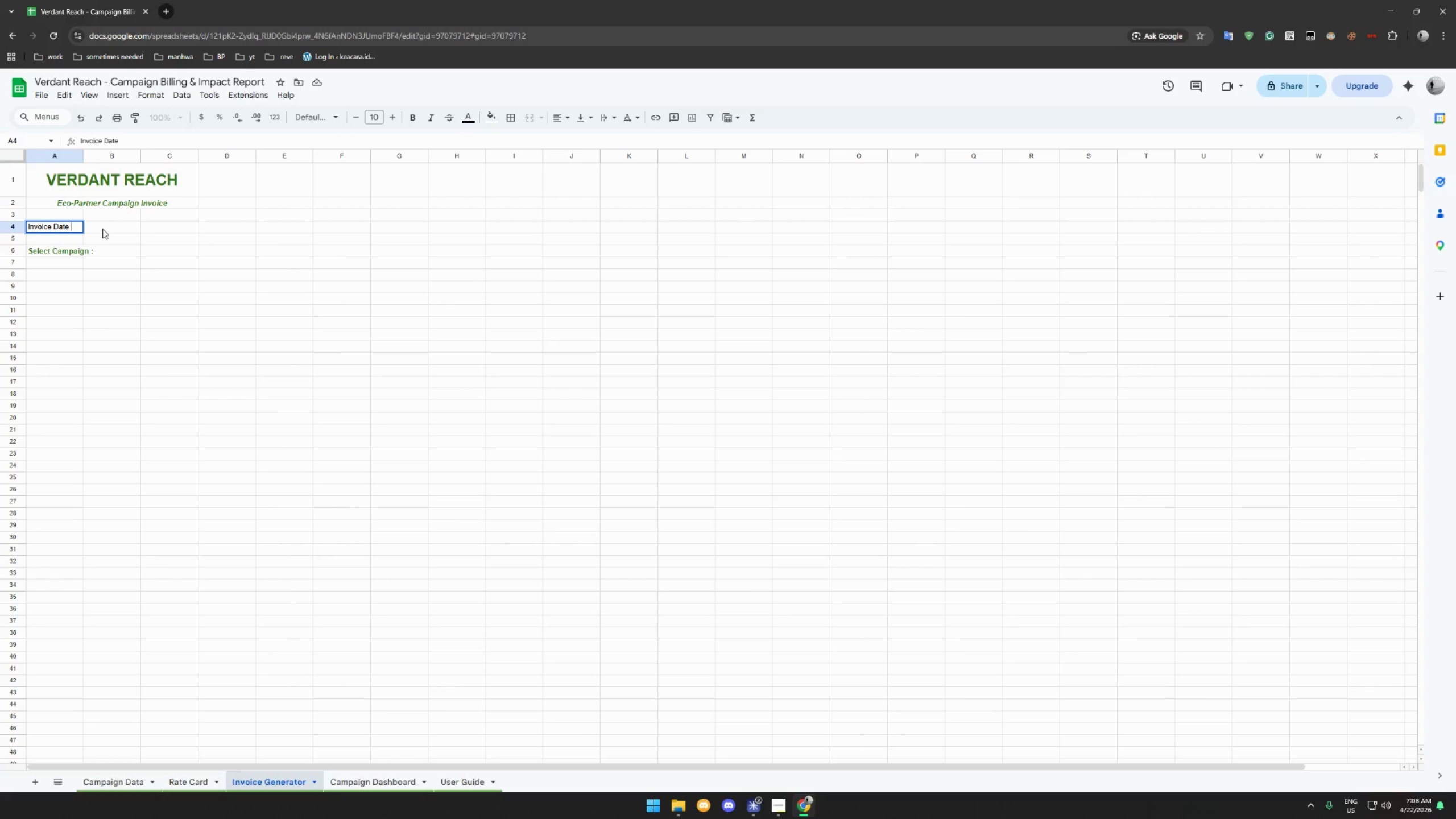 
key(Shift+ShiftRight)
 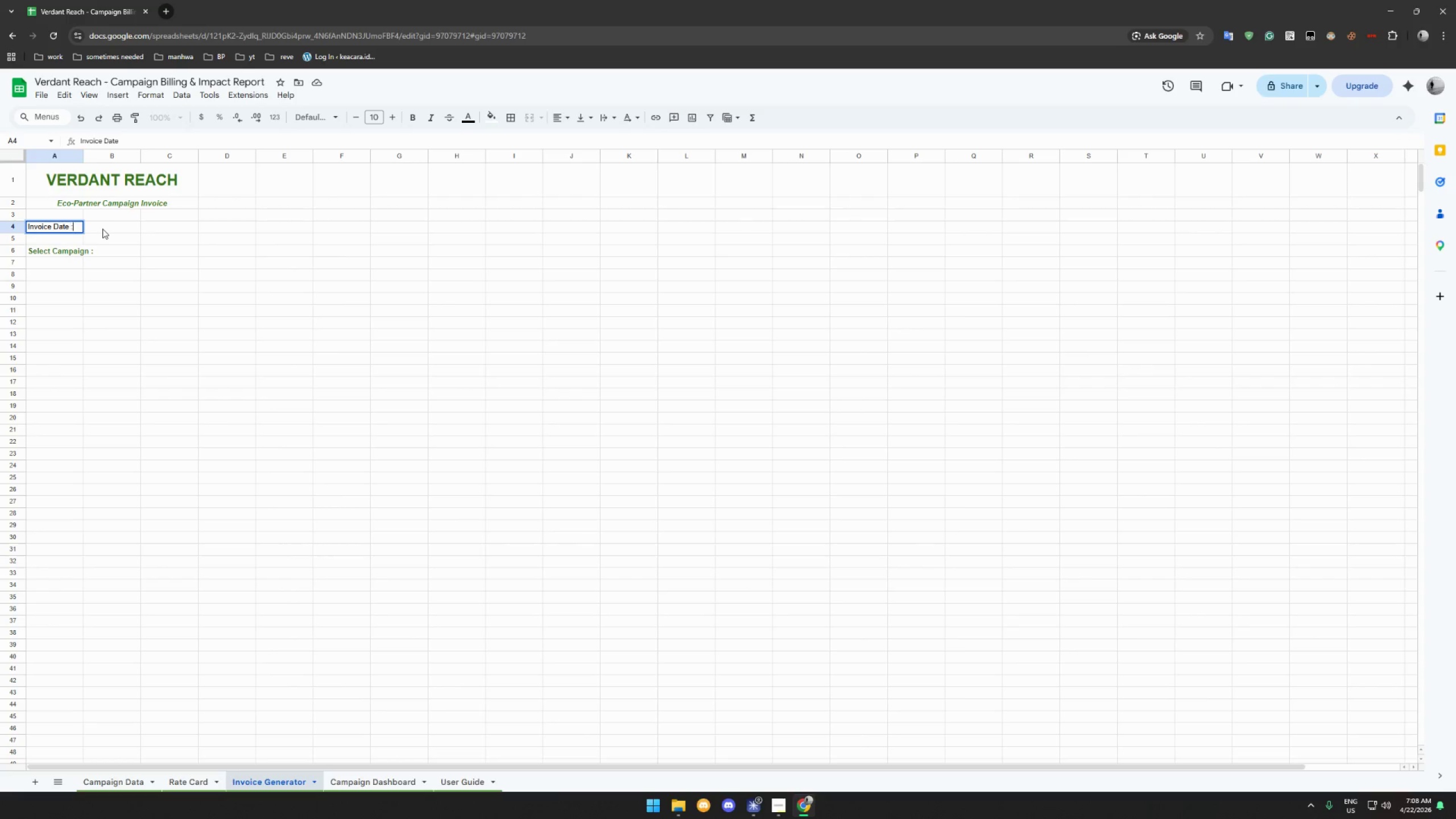 
key(Shift+Semicolon)
 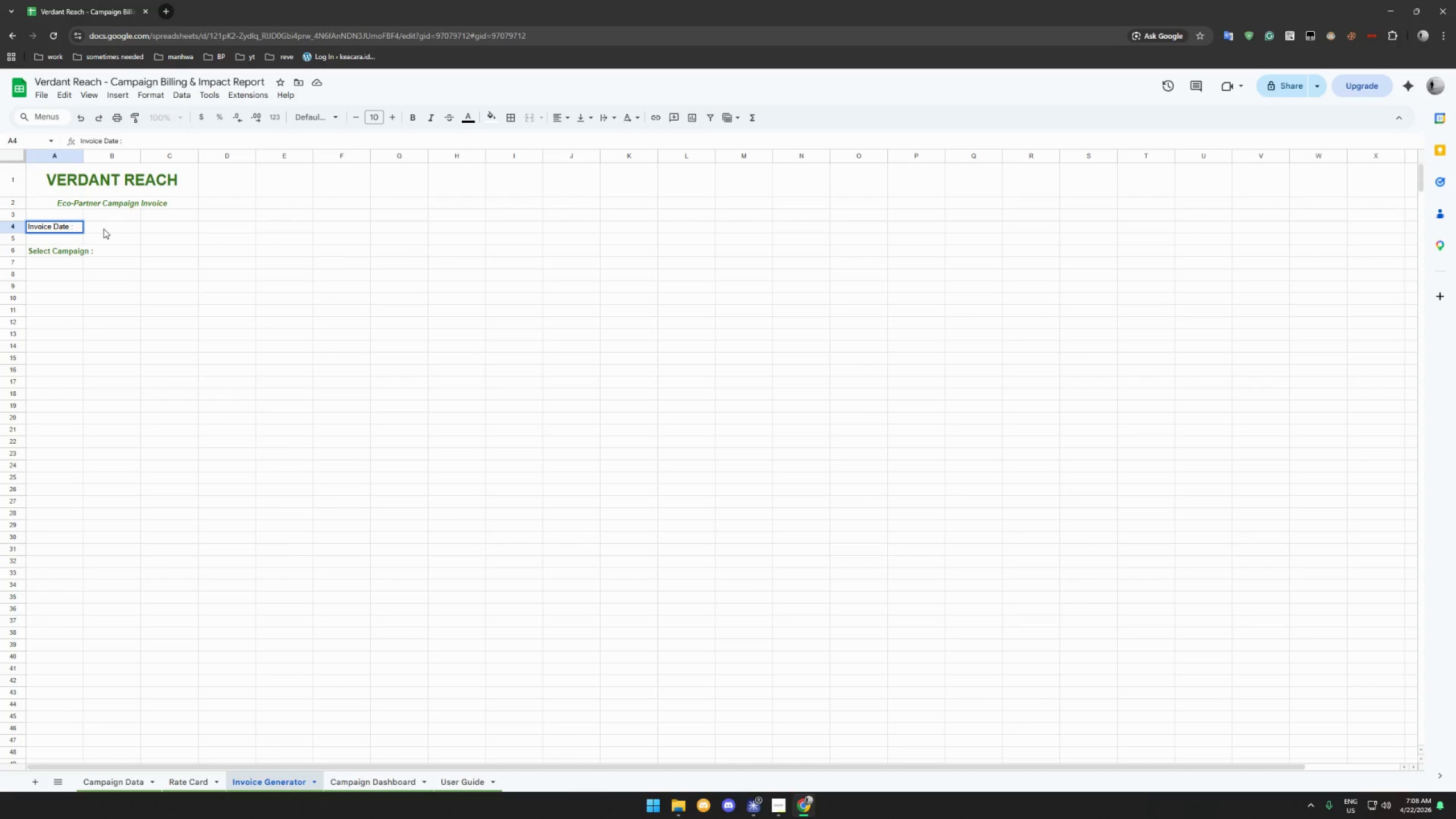 
left_click([104, 229])
 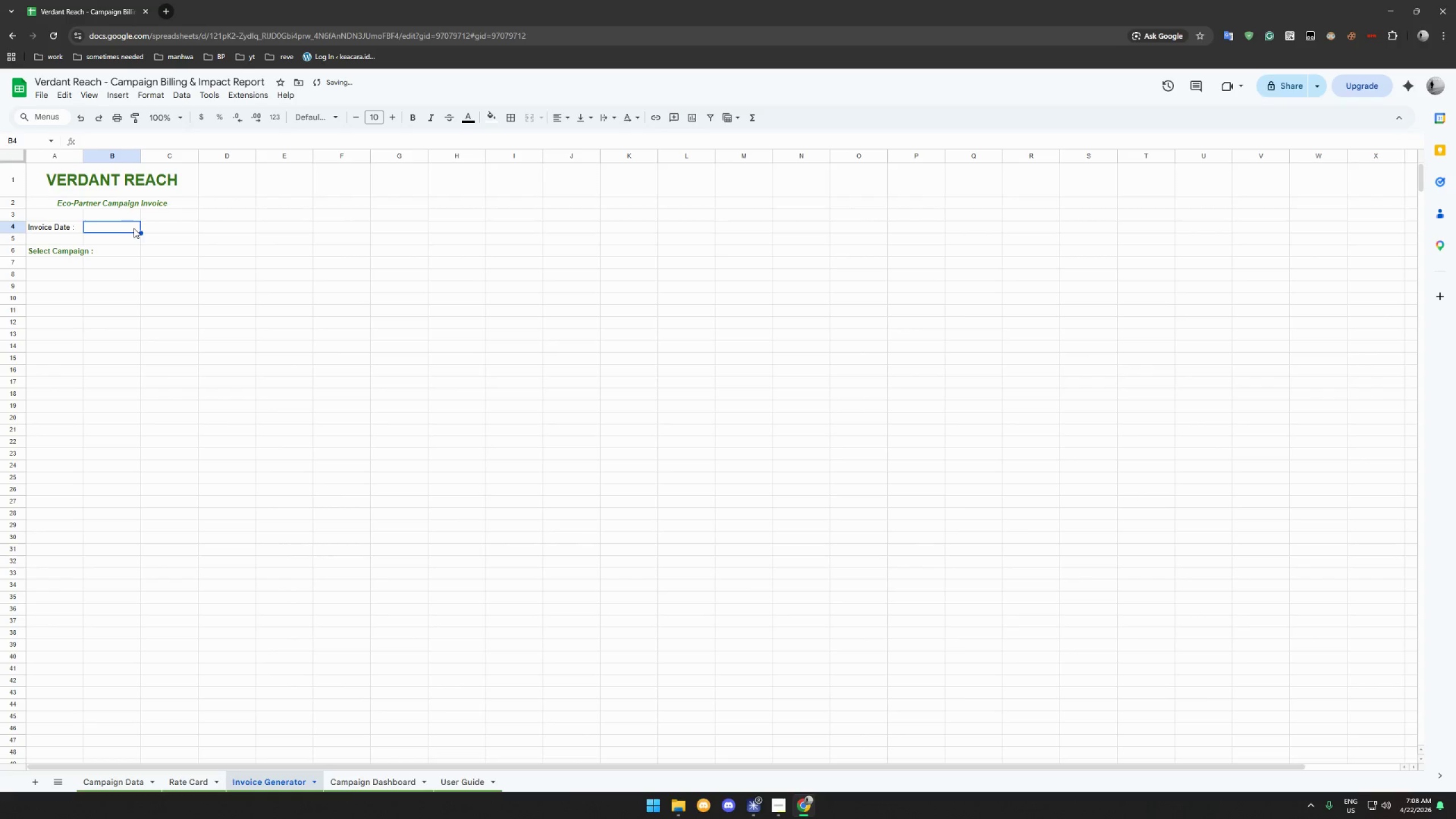 
left_click_drag(start_coordinate=[131, 228], to_coordinate=[60, 225])
 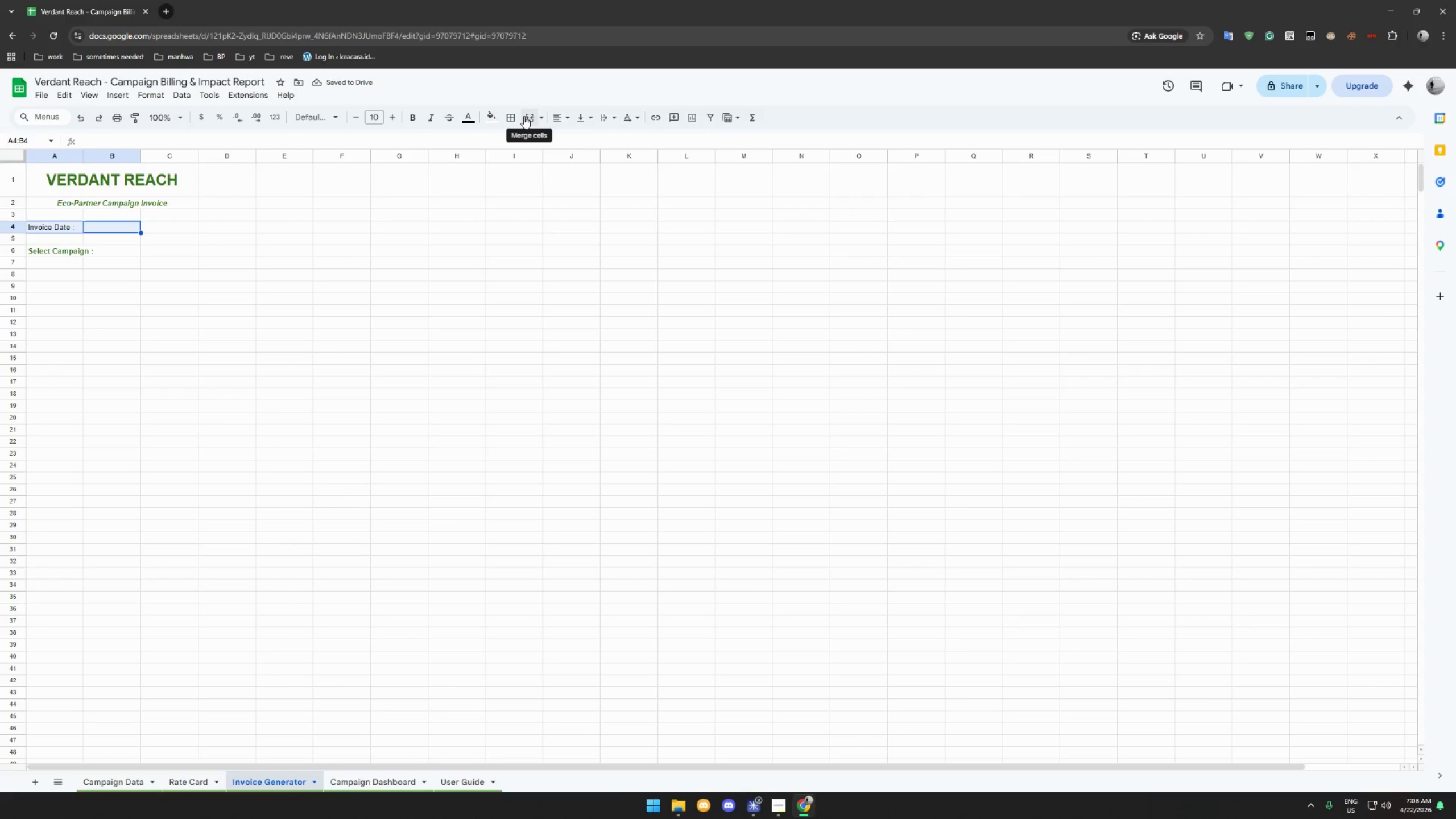 
left_click([526, 116])
 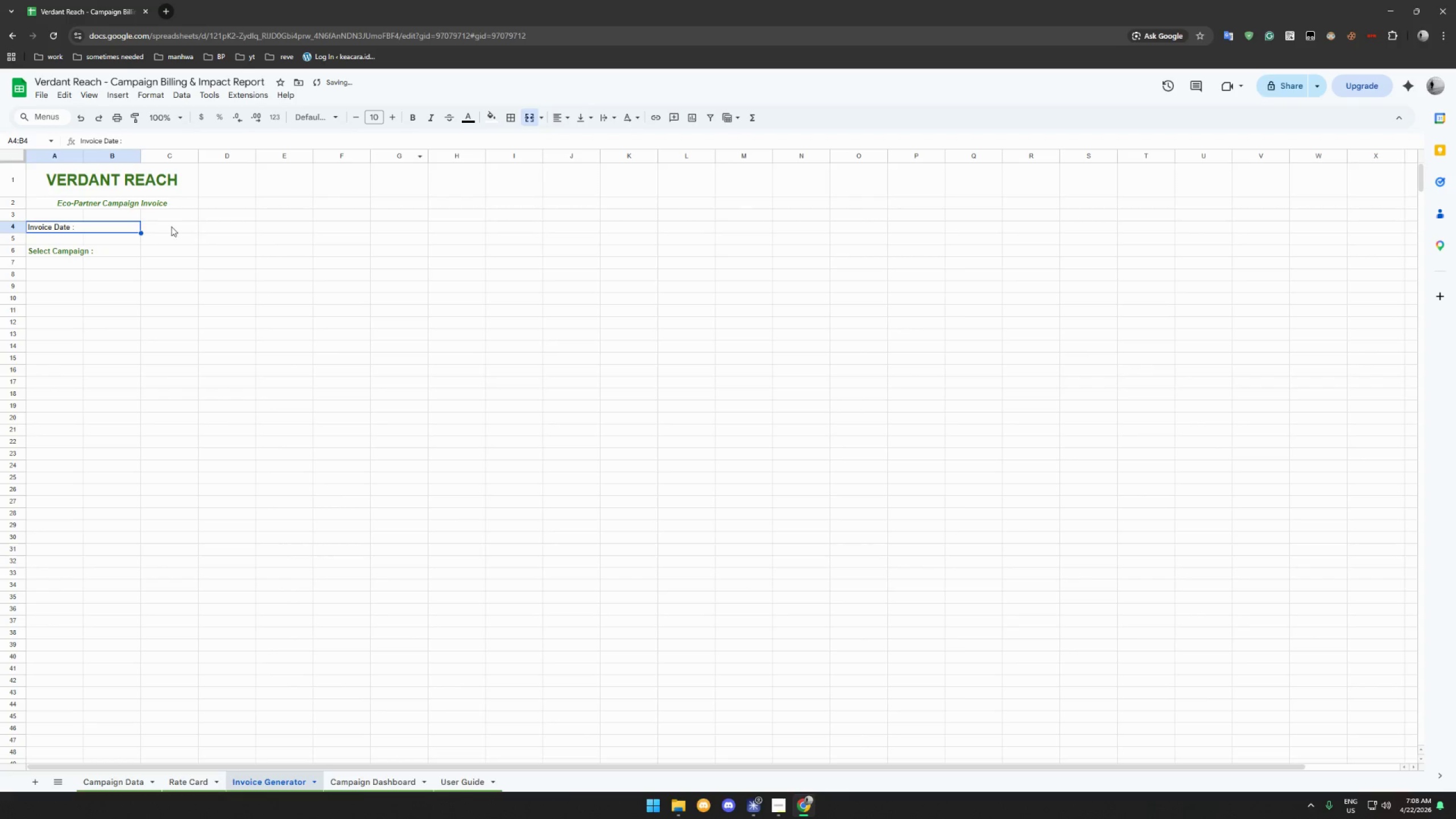 
left_click([166, 228])
 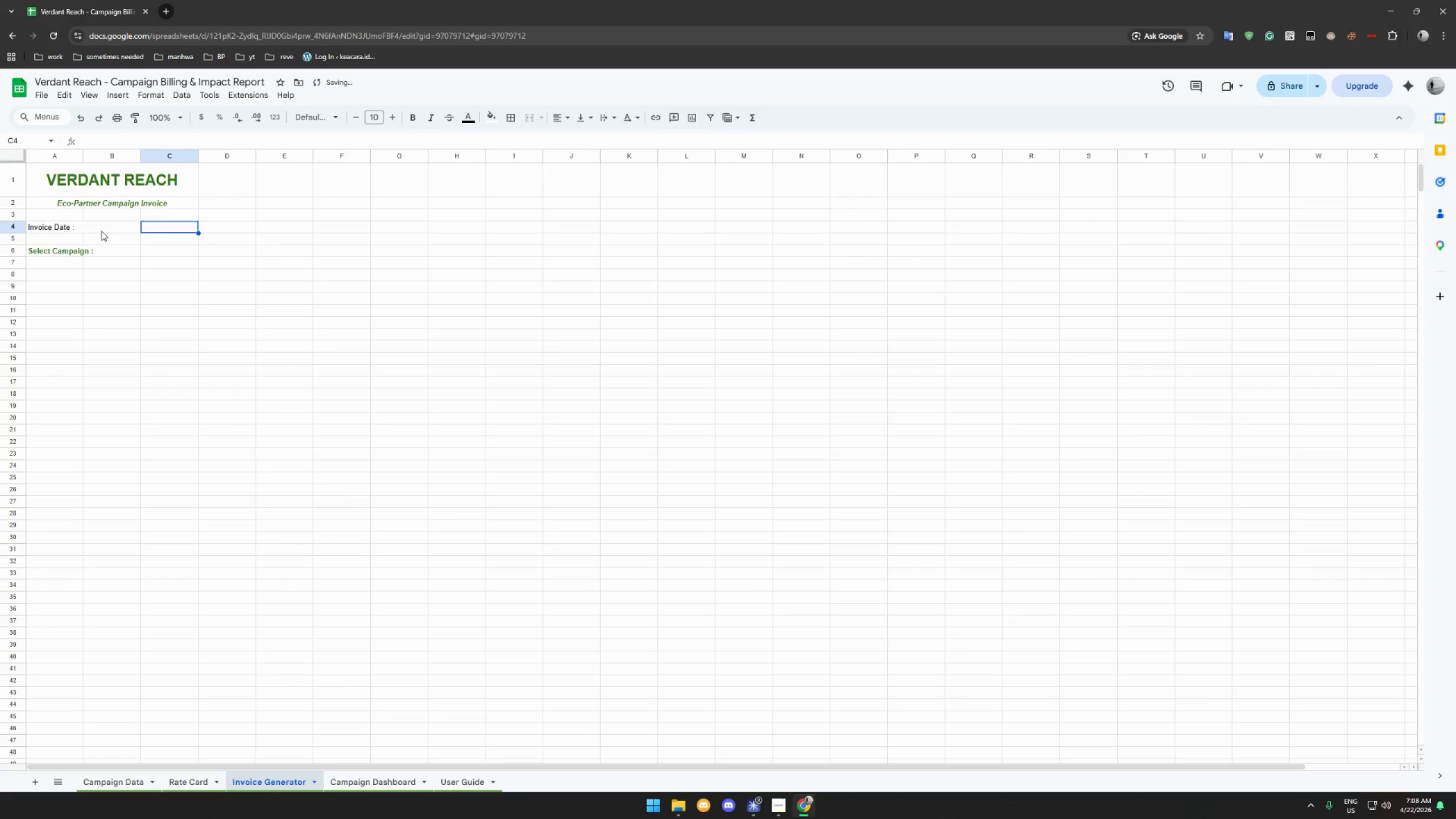 
left_click([103, 228])
 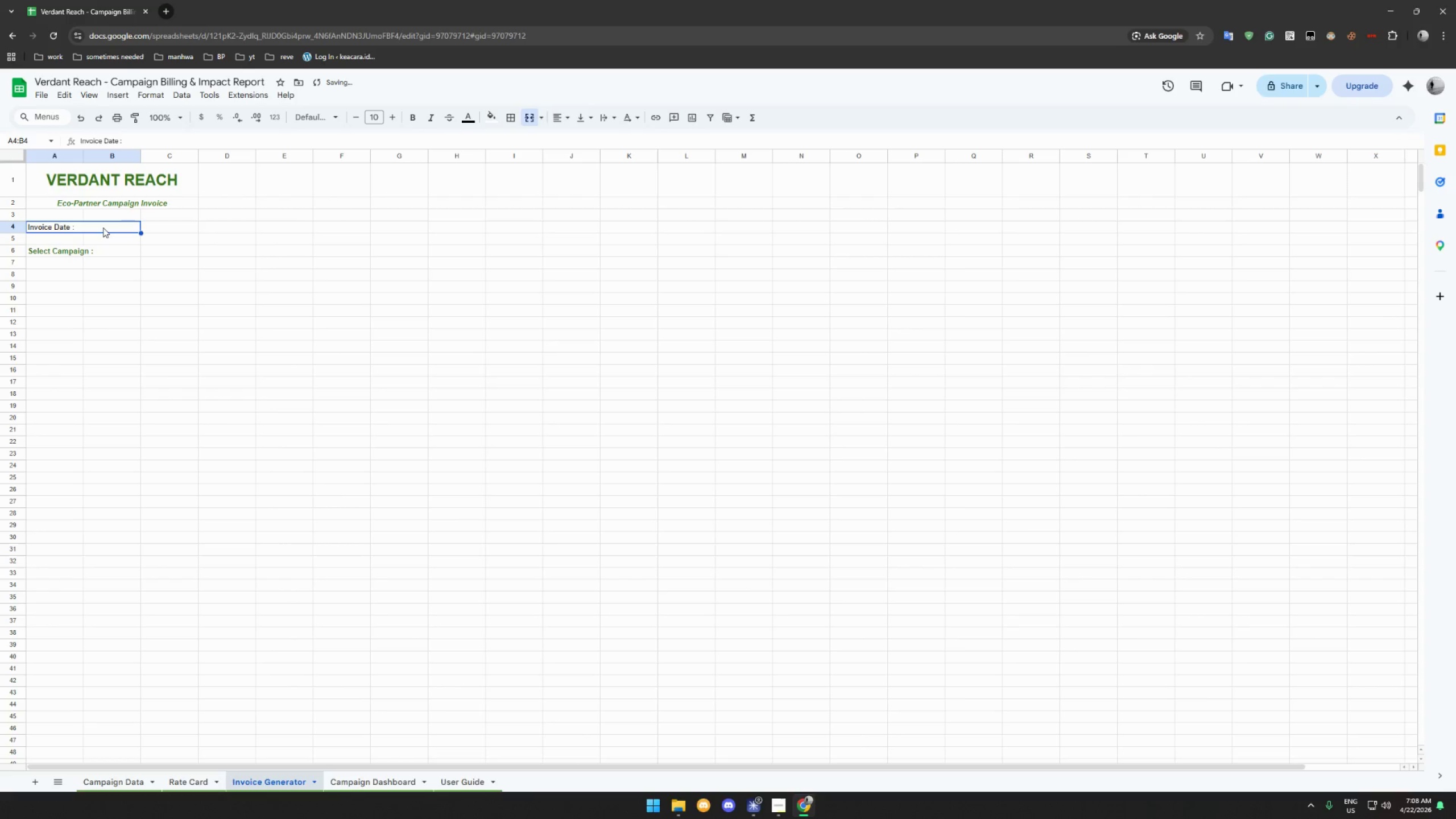 
key(Control+B)
 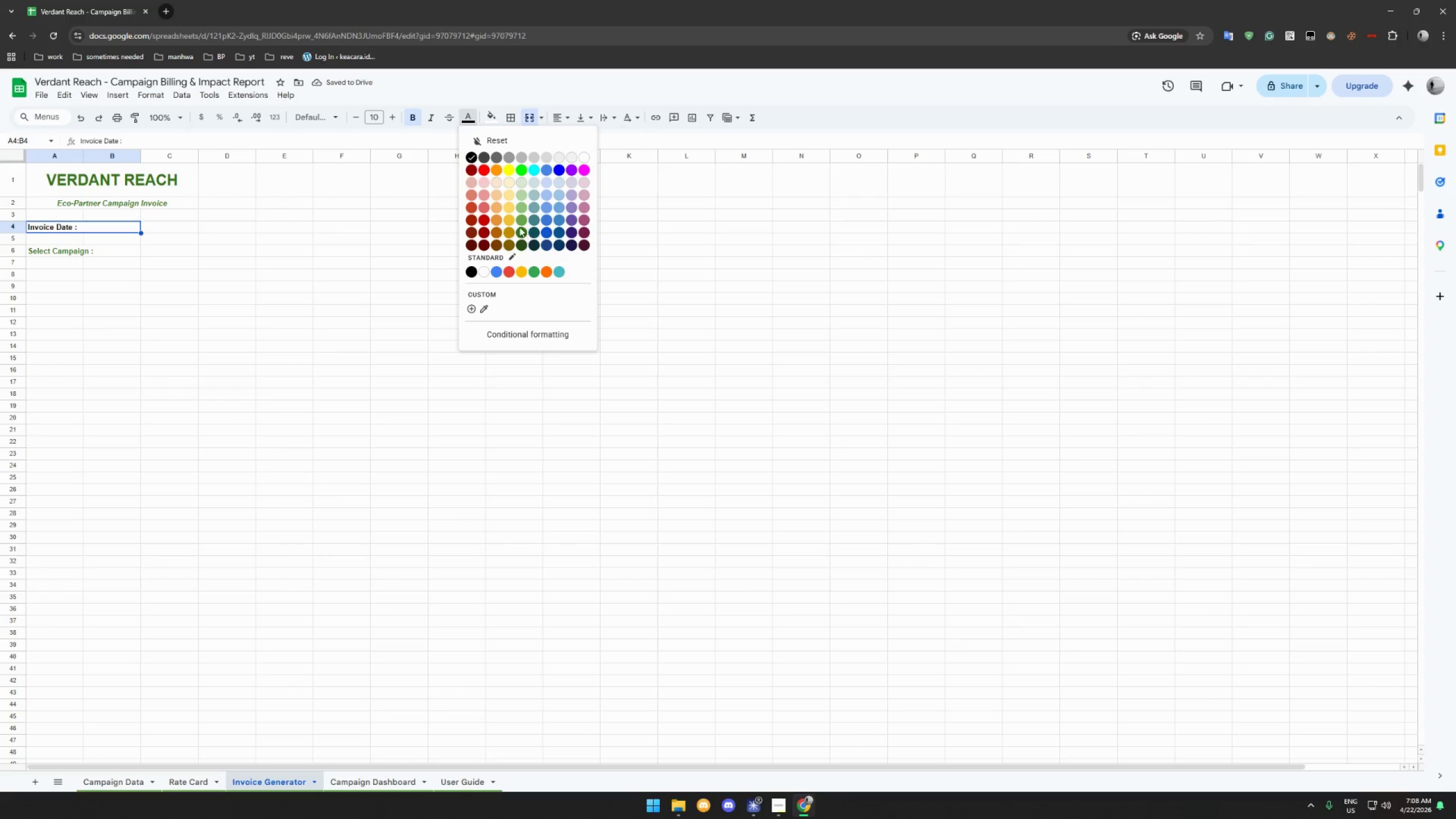 
double_click([274, 268])
 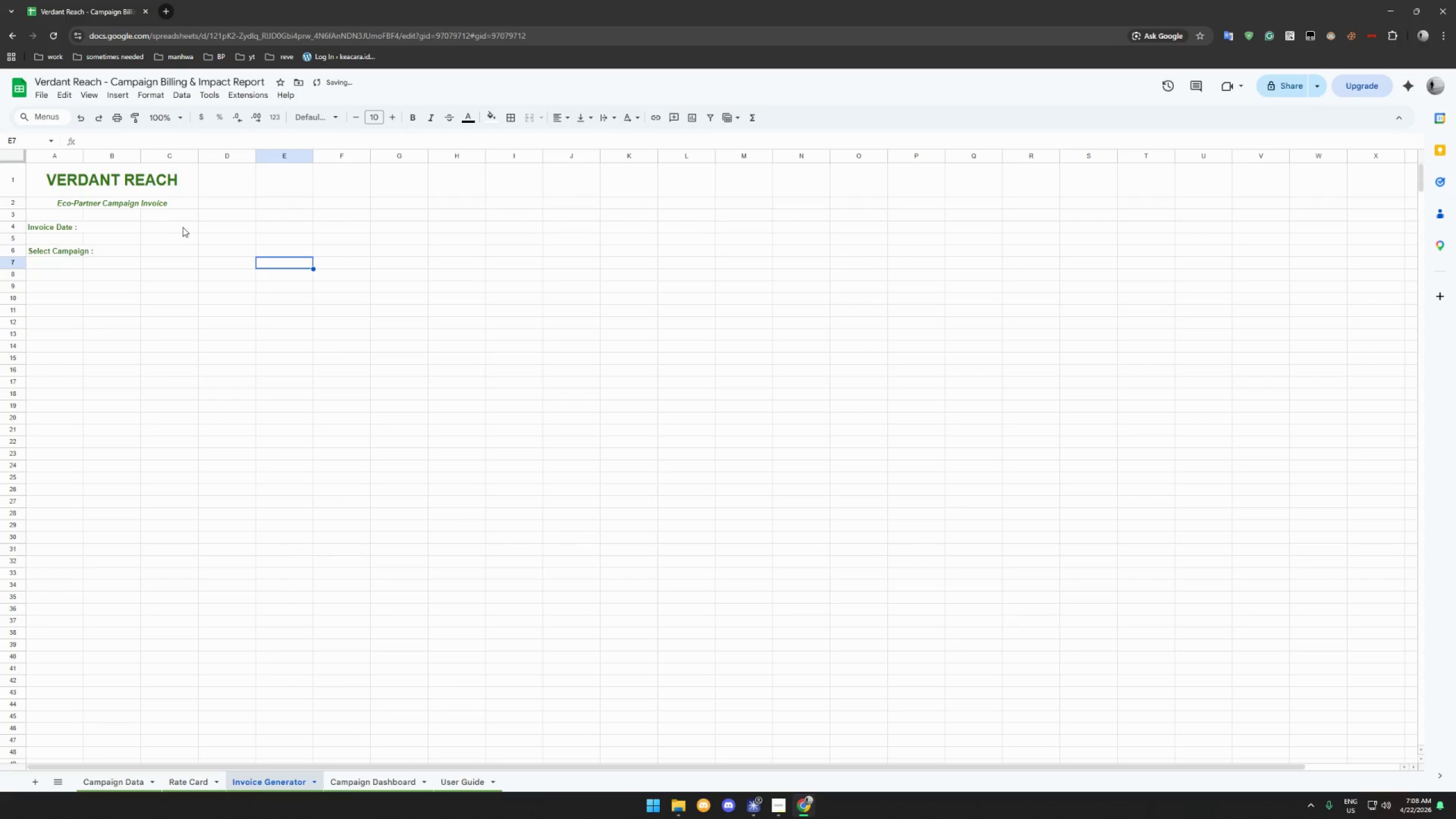 
left_click([173, 228])
 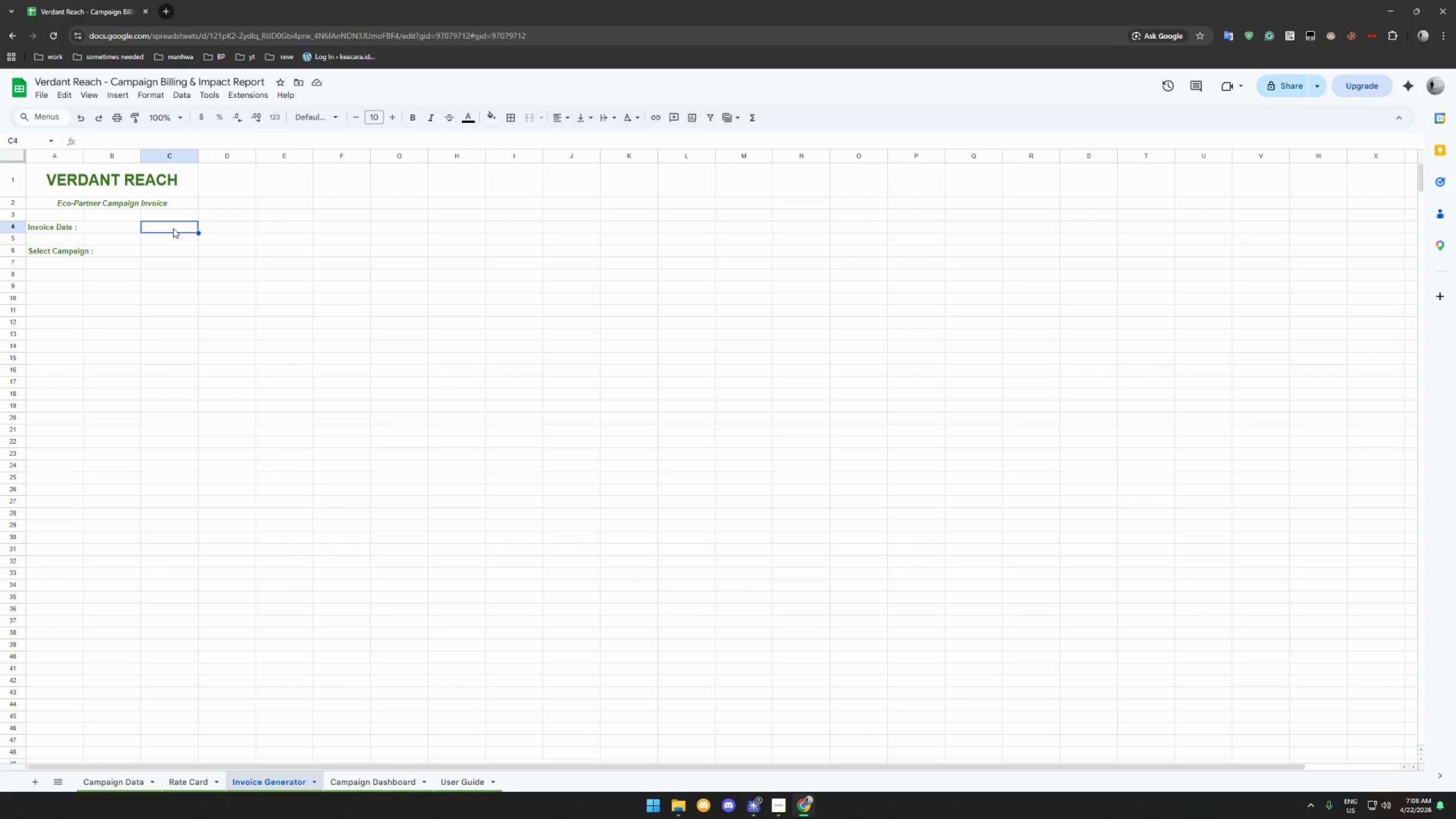 
wait(12.58)
 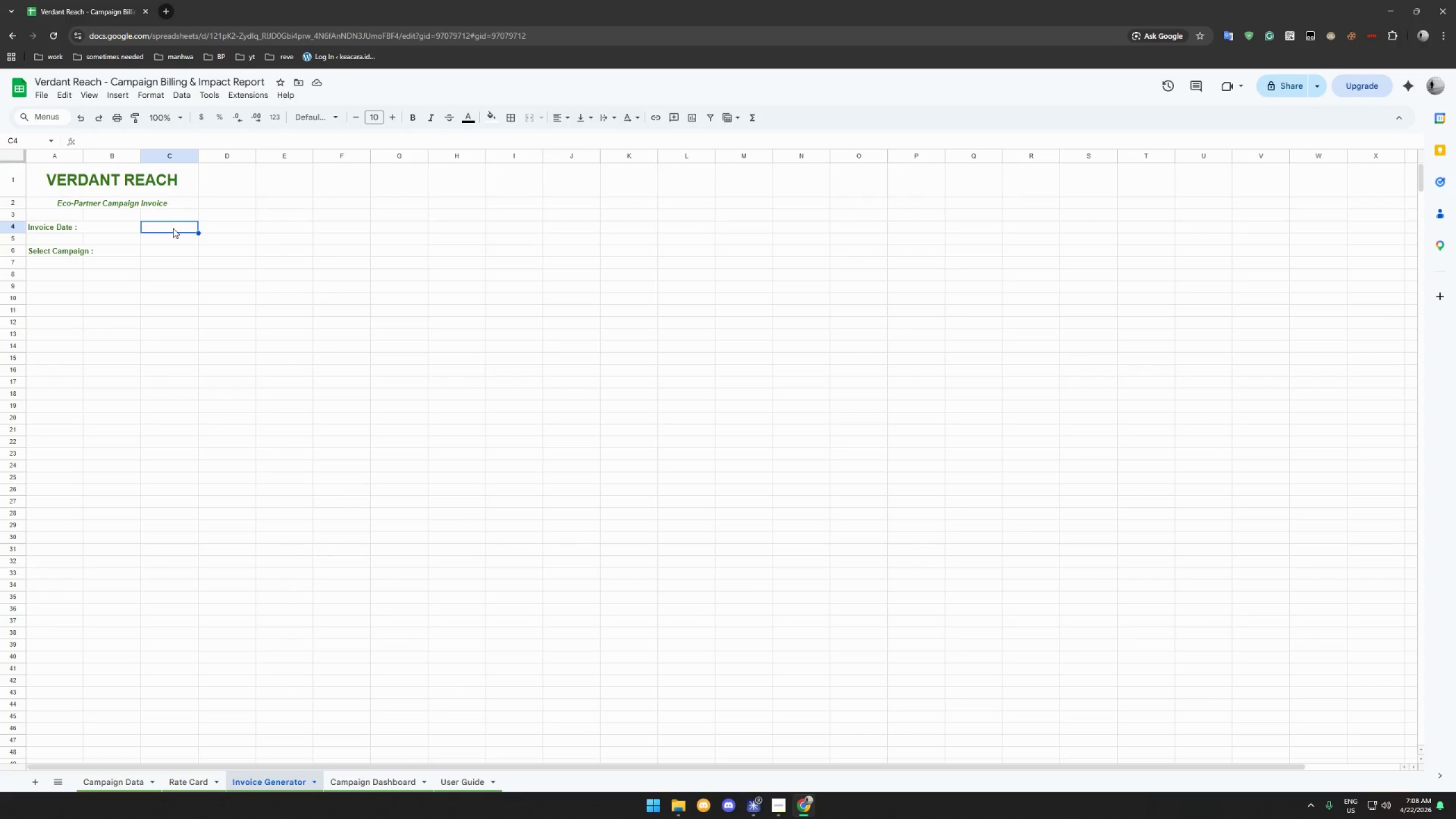 
type(=Date)
 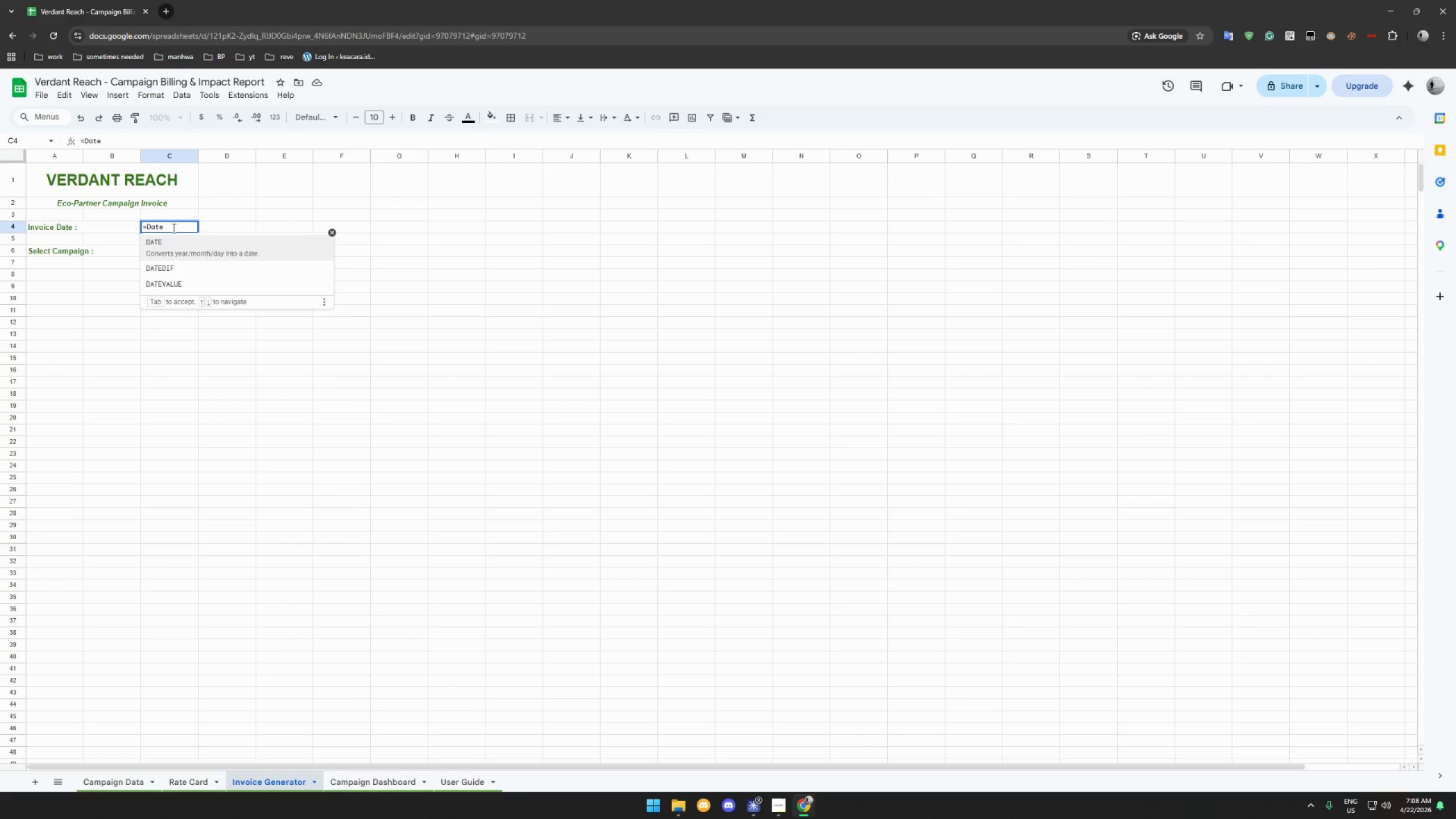 
key(Shift+9)
 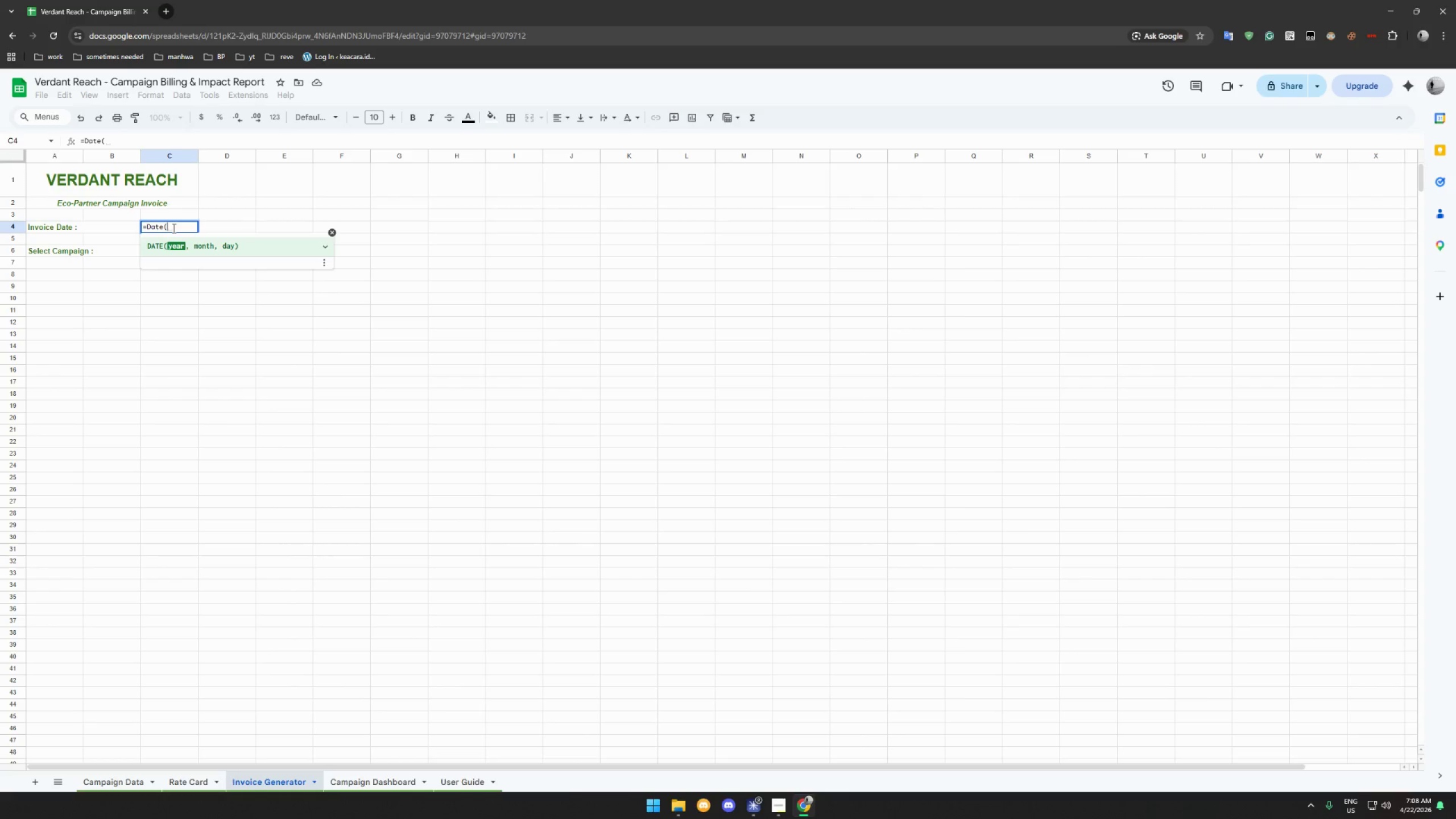 
wait(9.28)
 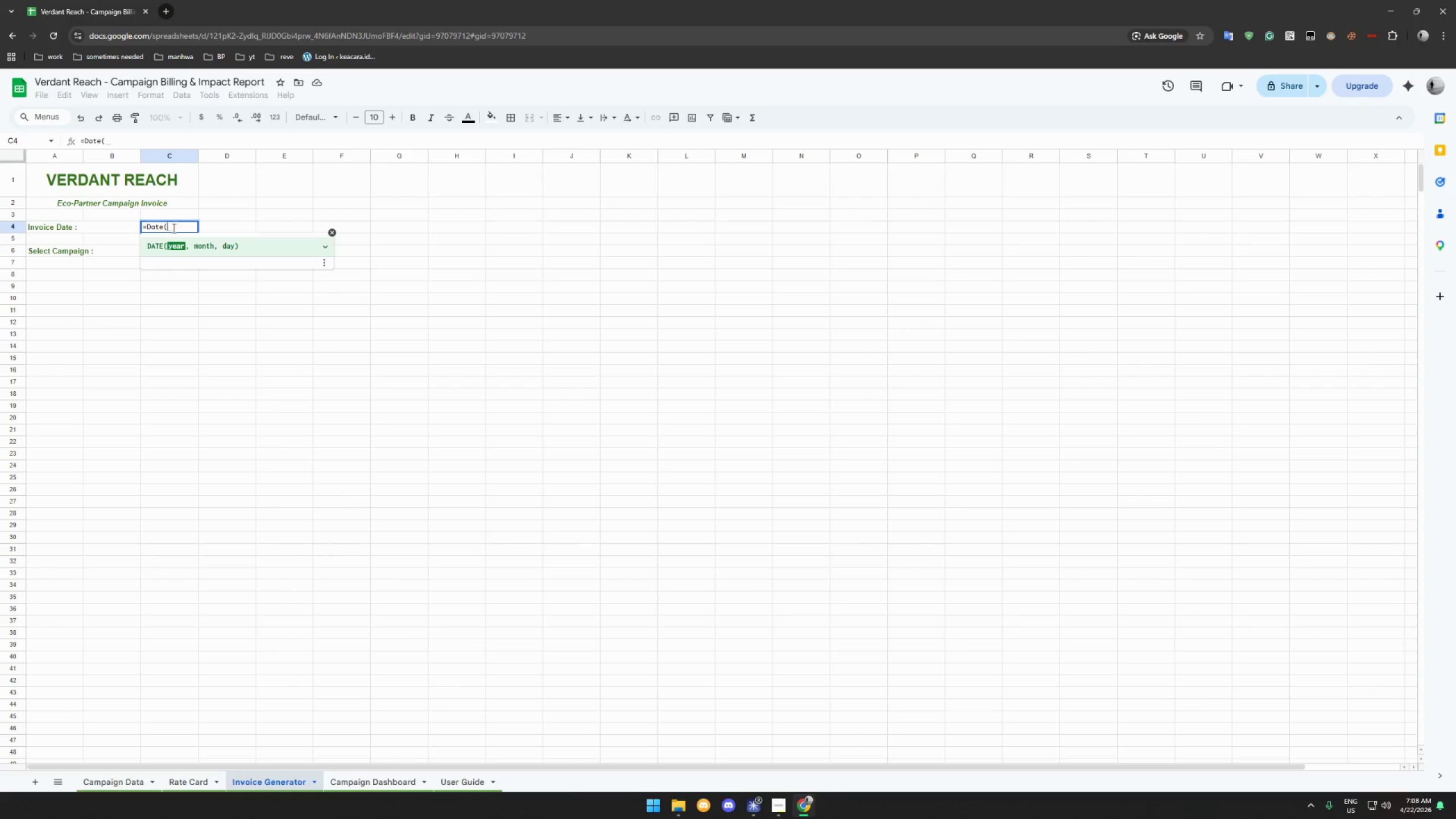 
type(tida)
key(Backspace)
key(Backspace)
key(Backspace)
type(oday))
 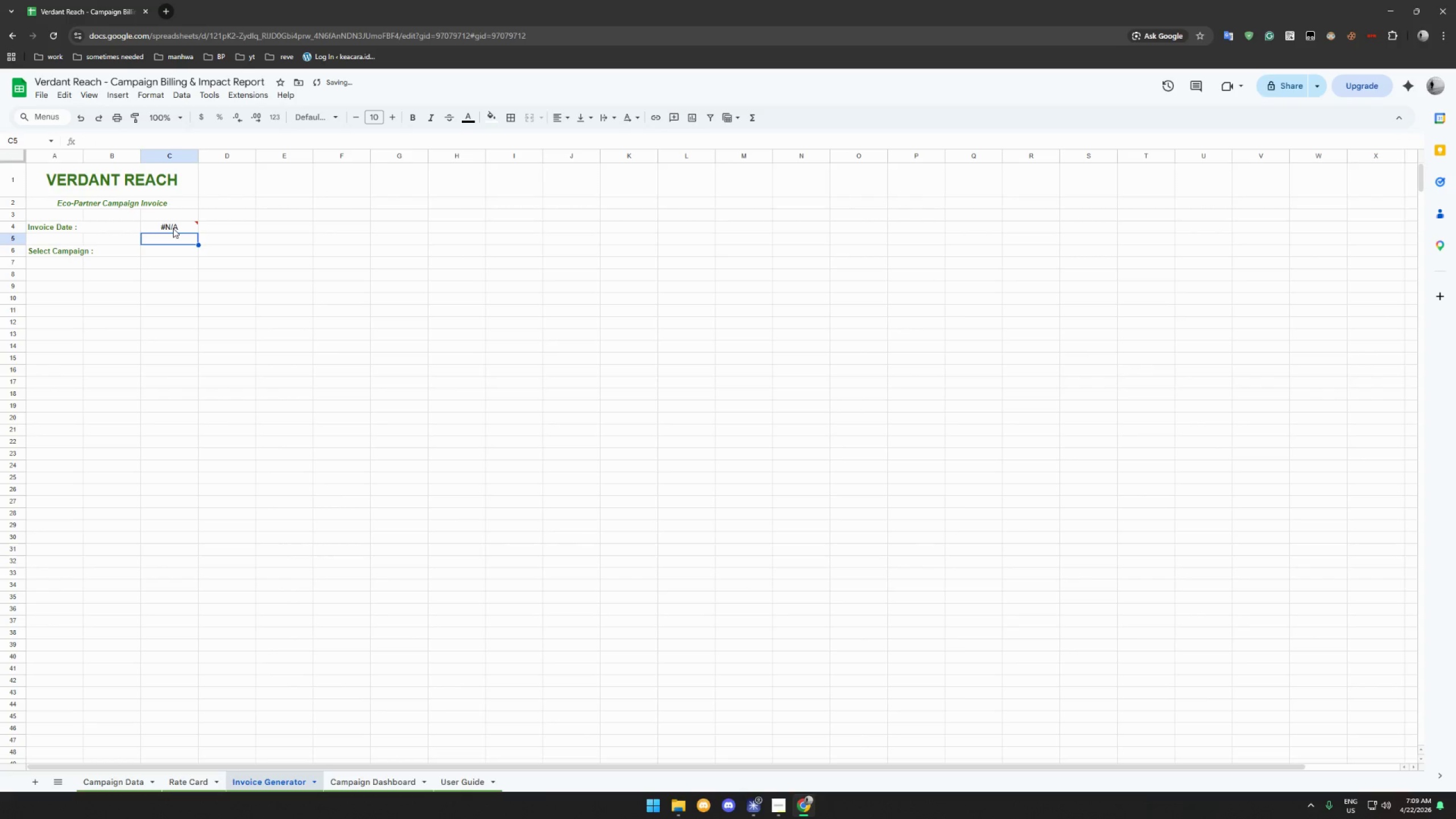 
 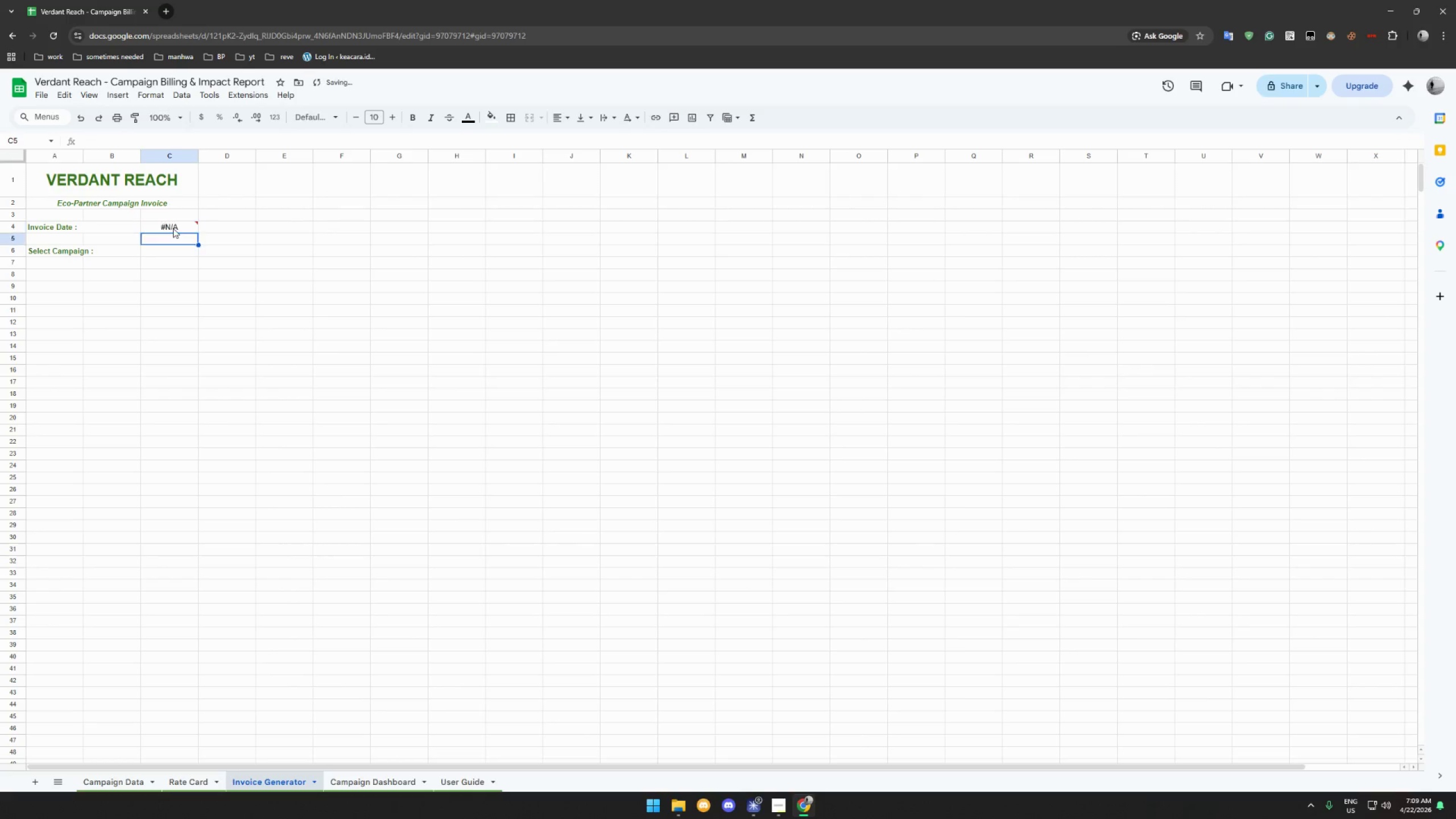 
key(Enter)
 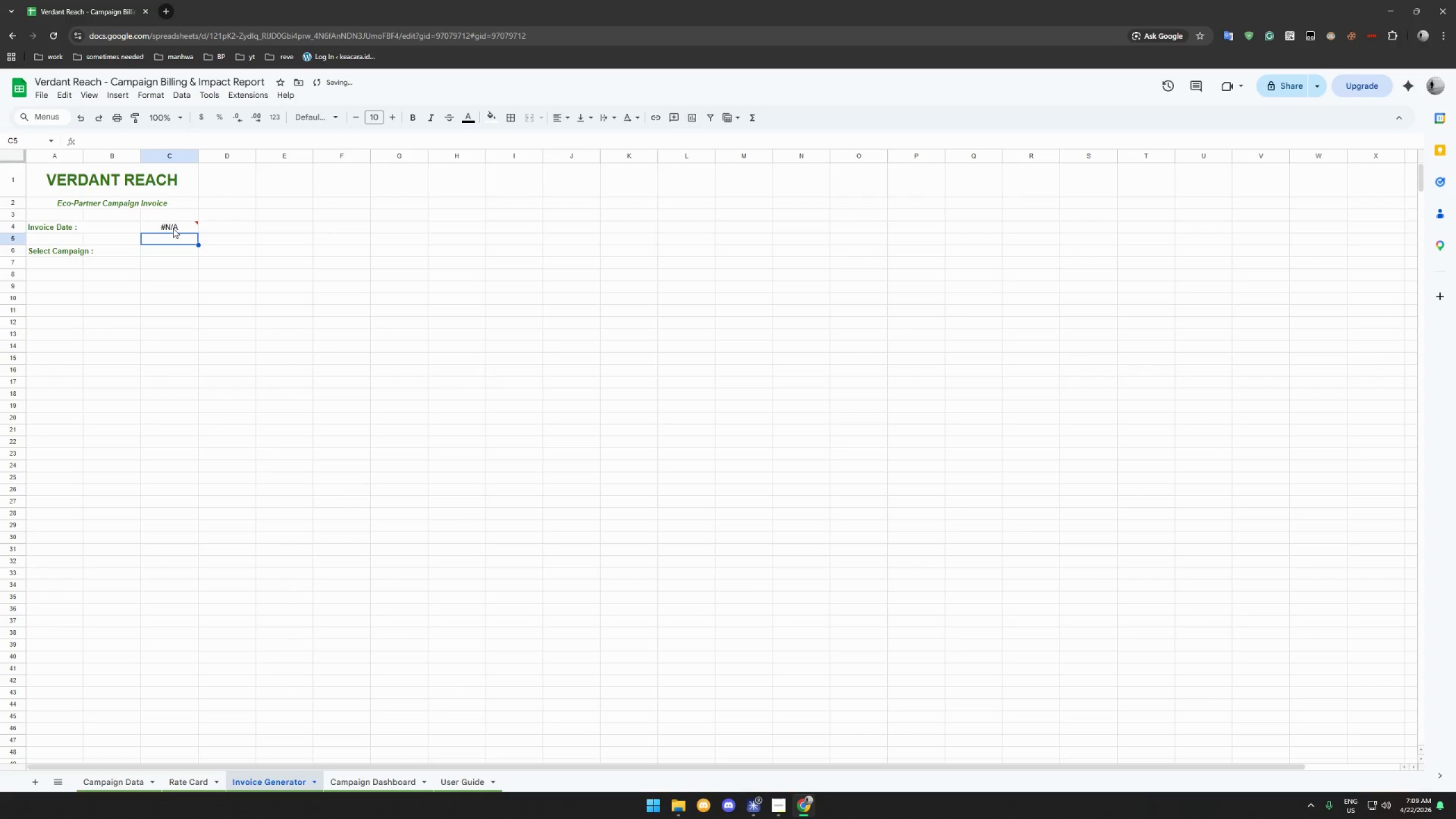 
left_click([173, 228])
 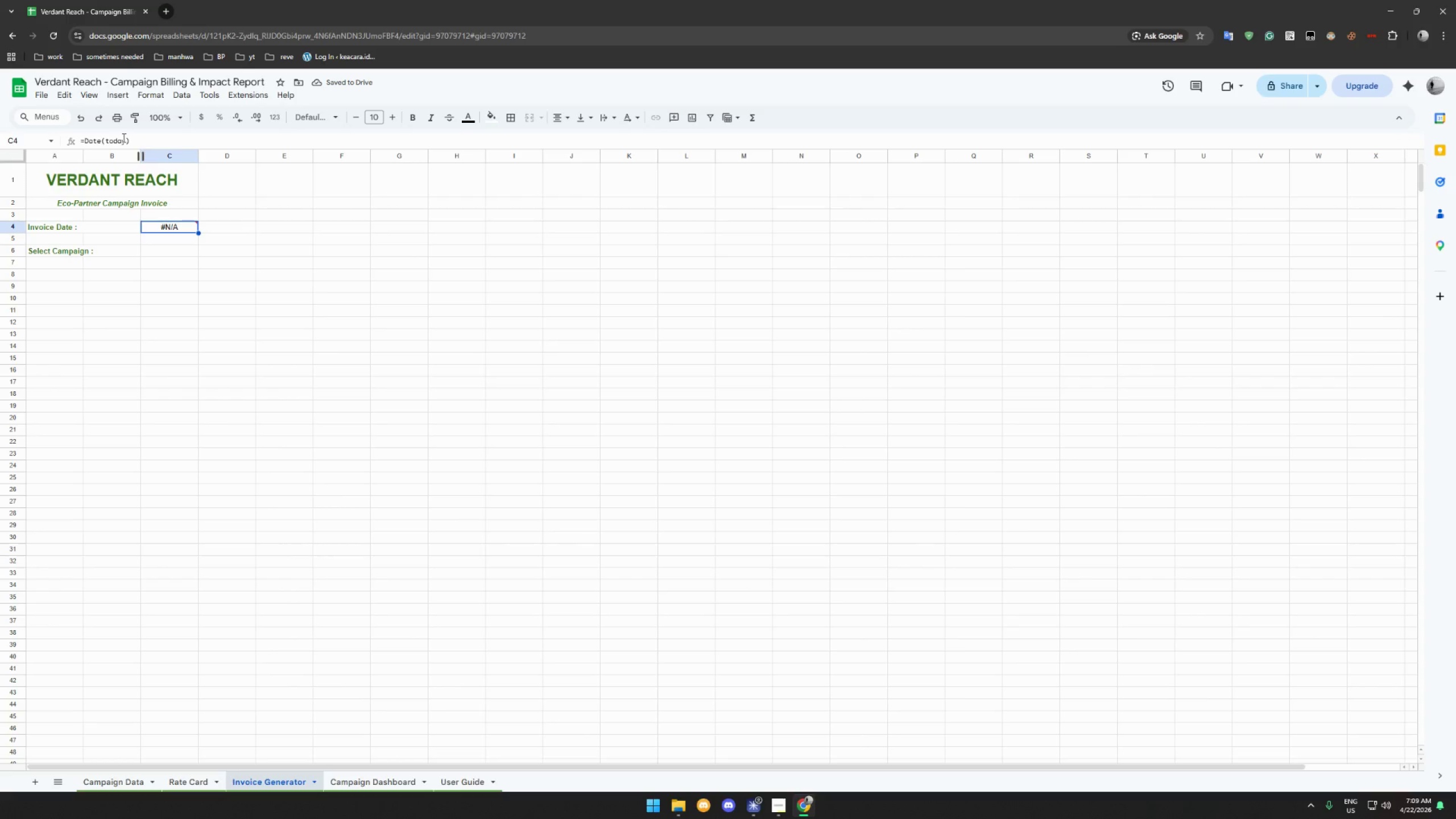 
double_click([123, 138])
 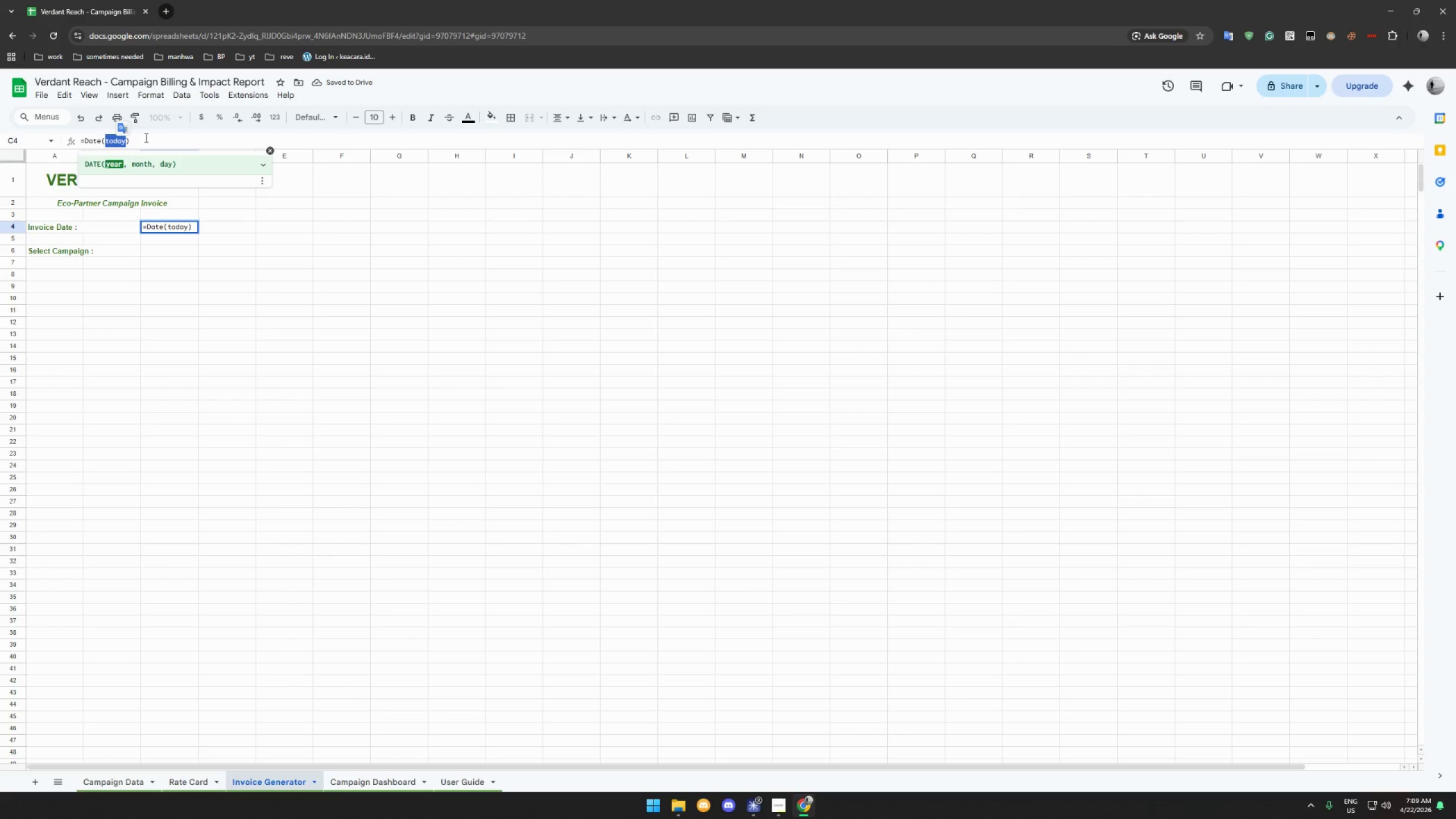 
key(Backspace)
 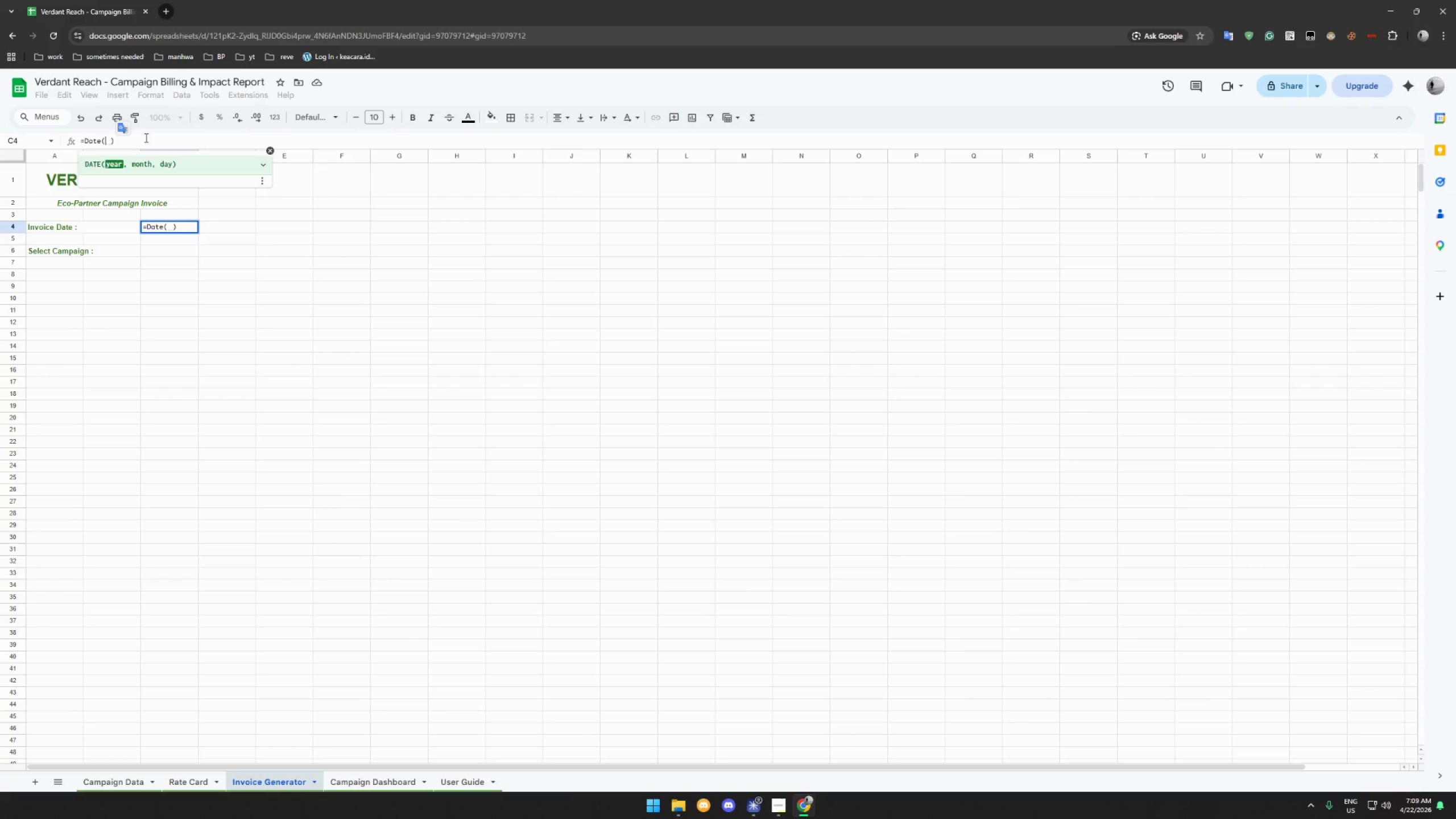 
type(2025)
key(Backspace)
type(6)
 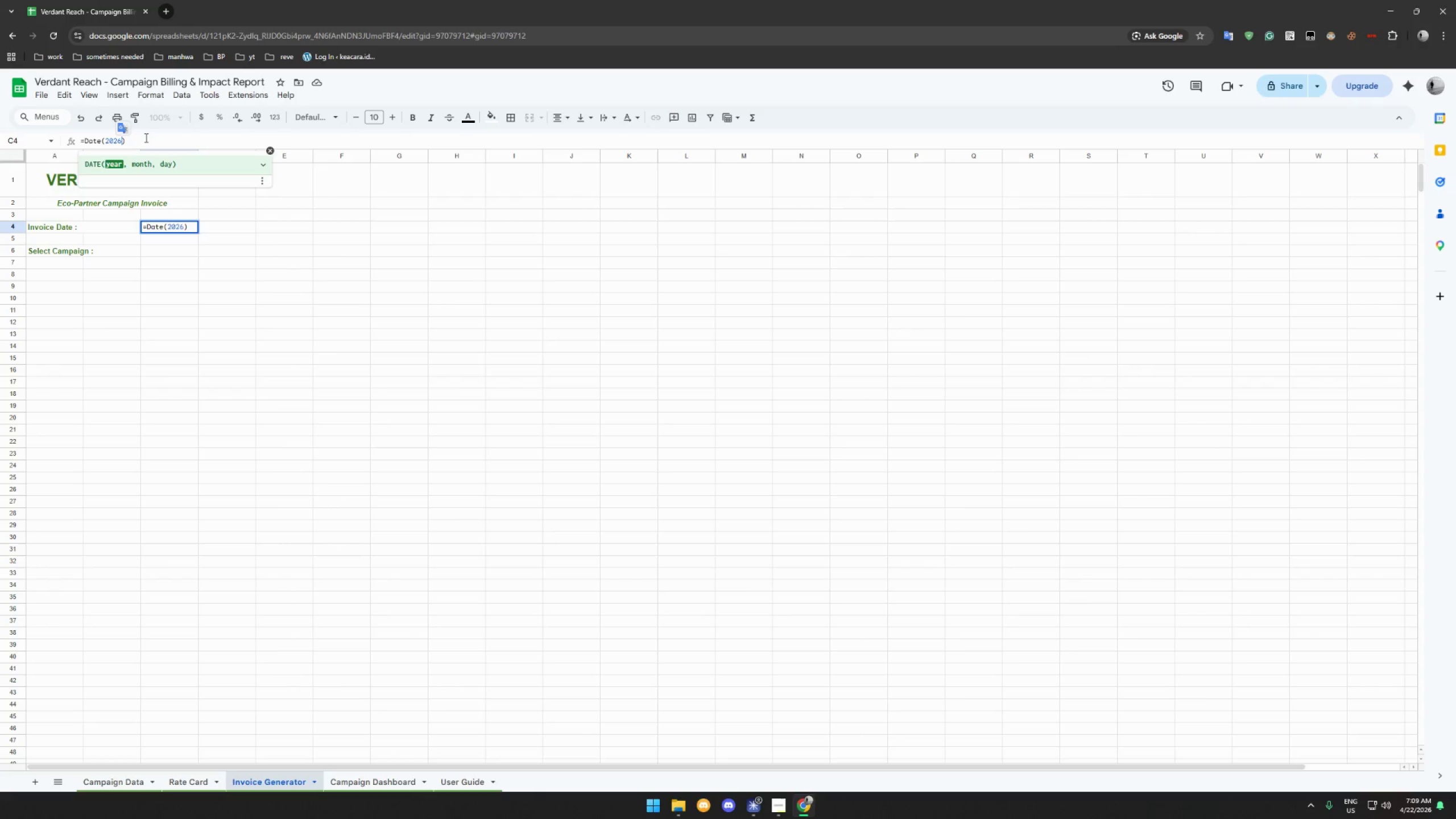 
key(Comma)
 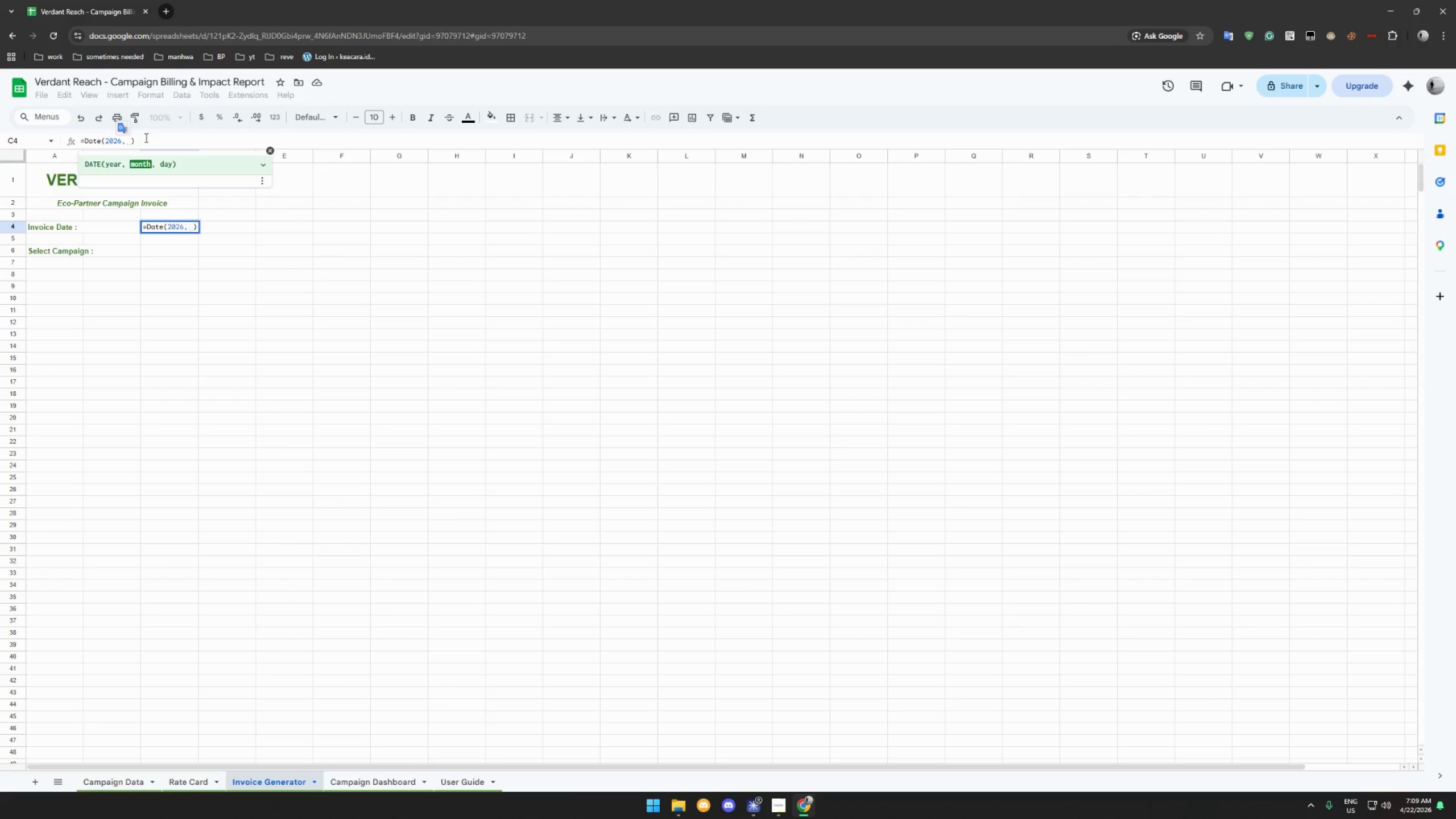 
key(4)
 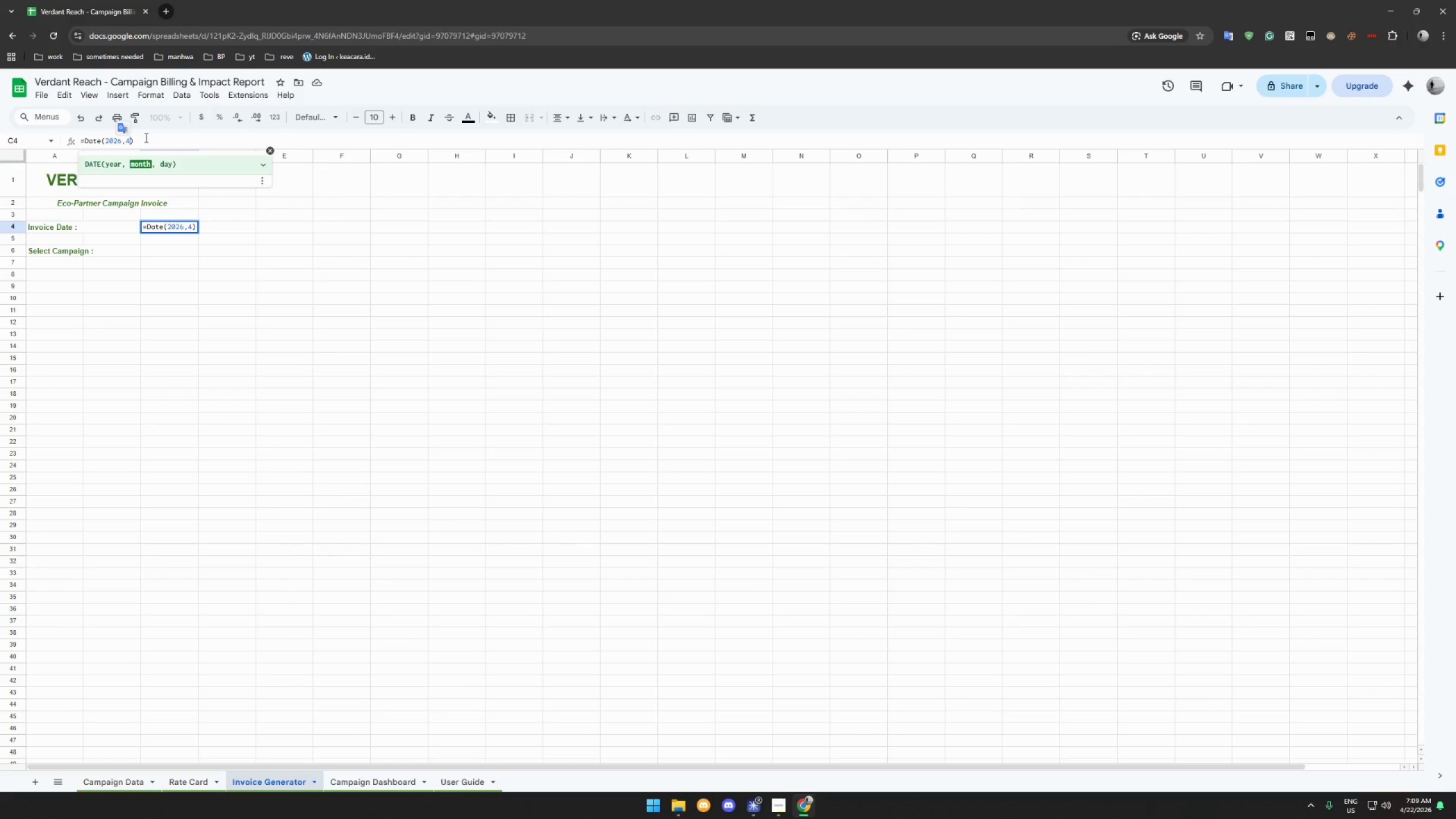 
key(Comma)
 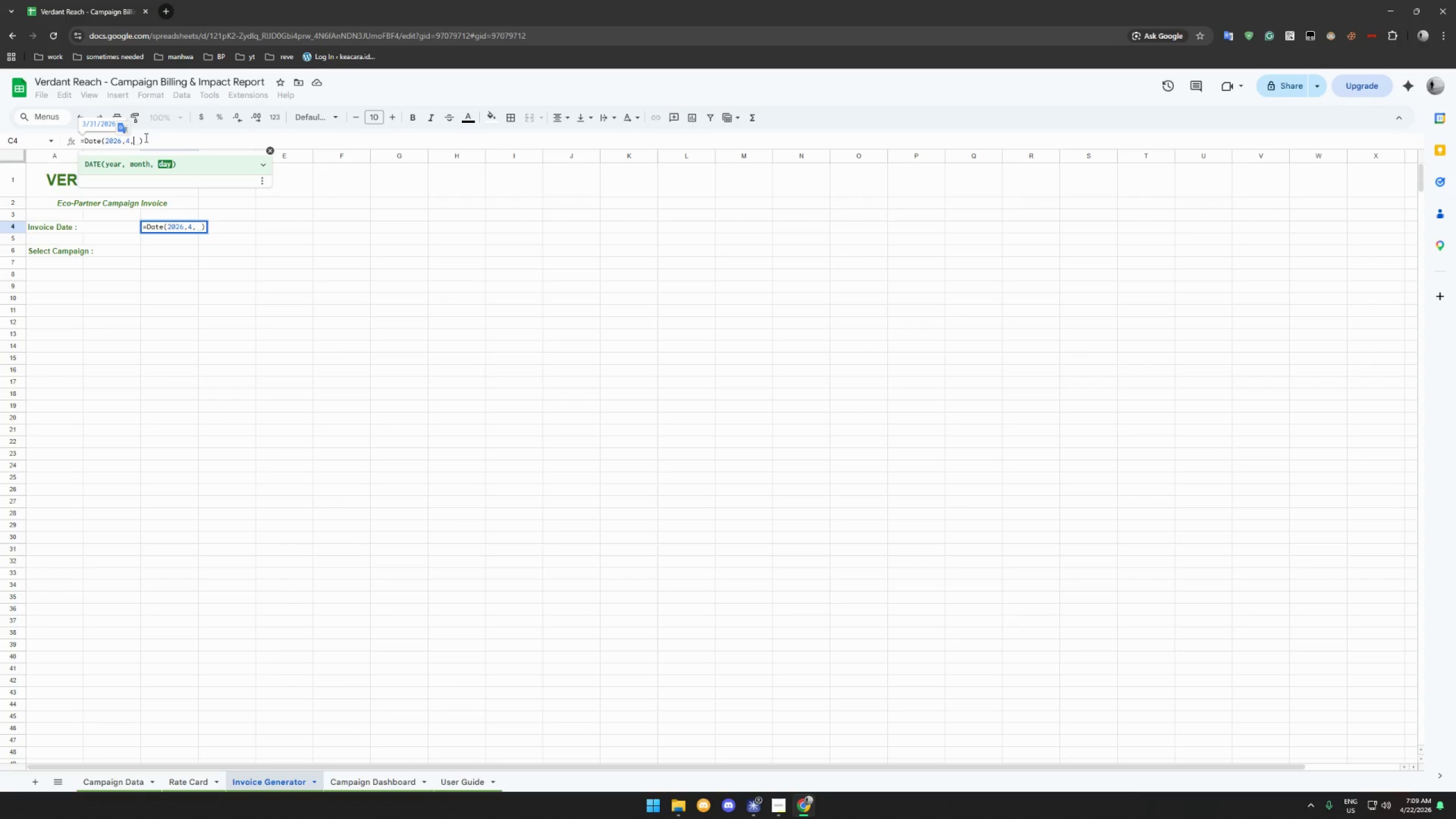 
type(22)
 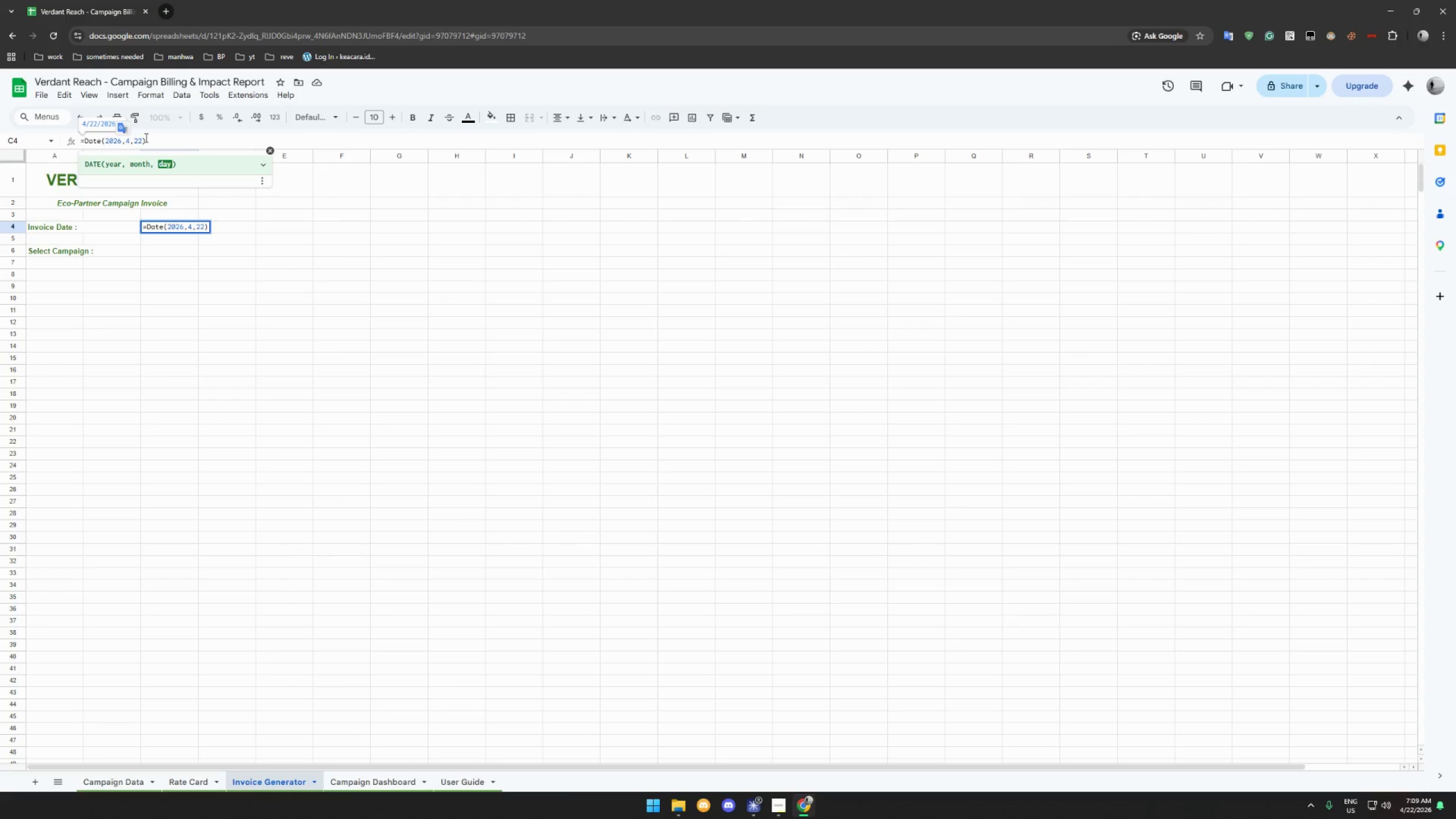 
key(Enter)
 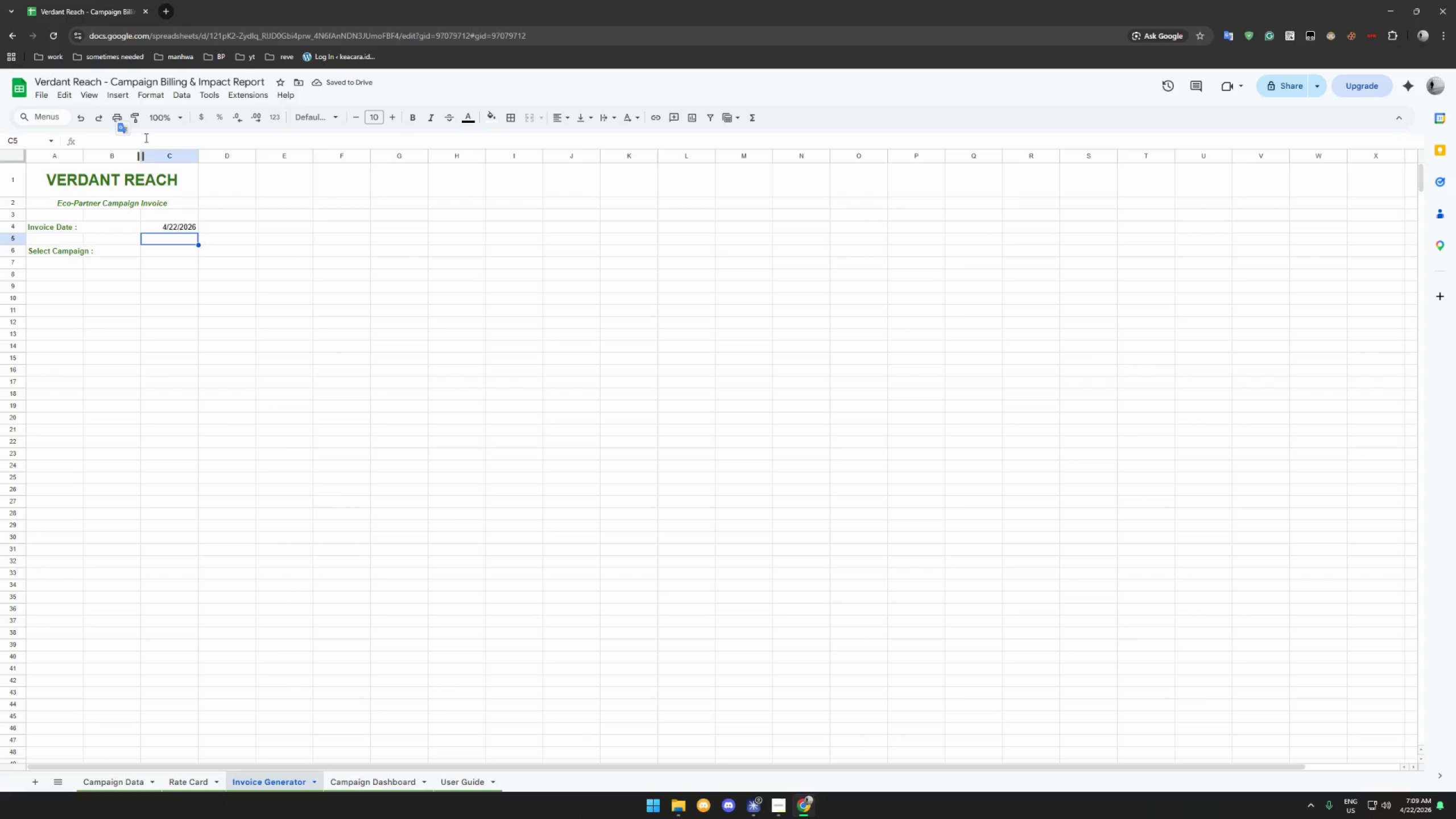 
left_click([175, 223])
 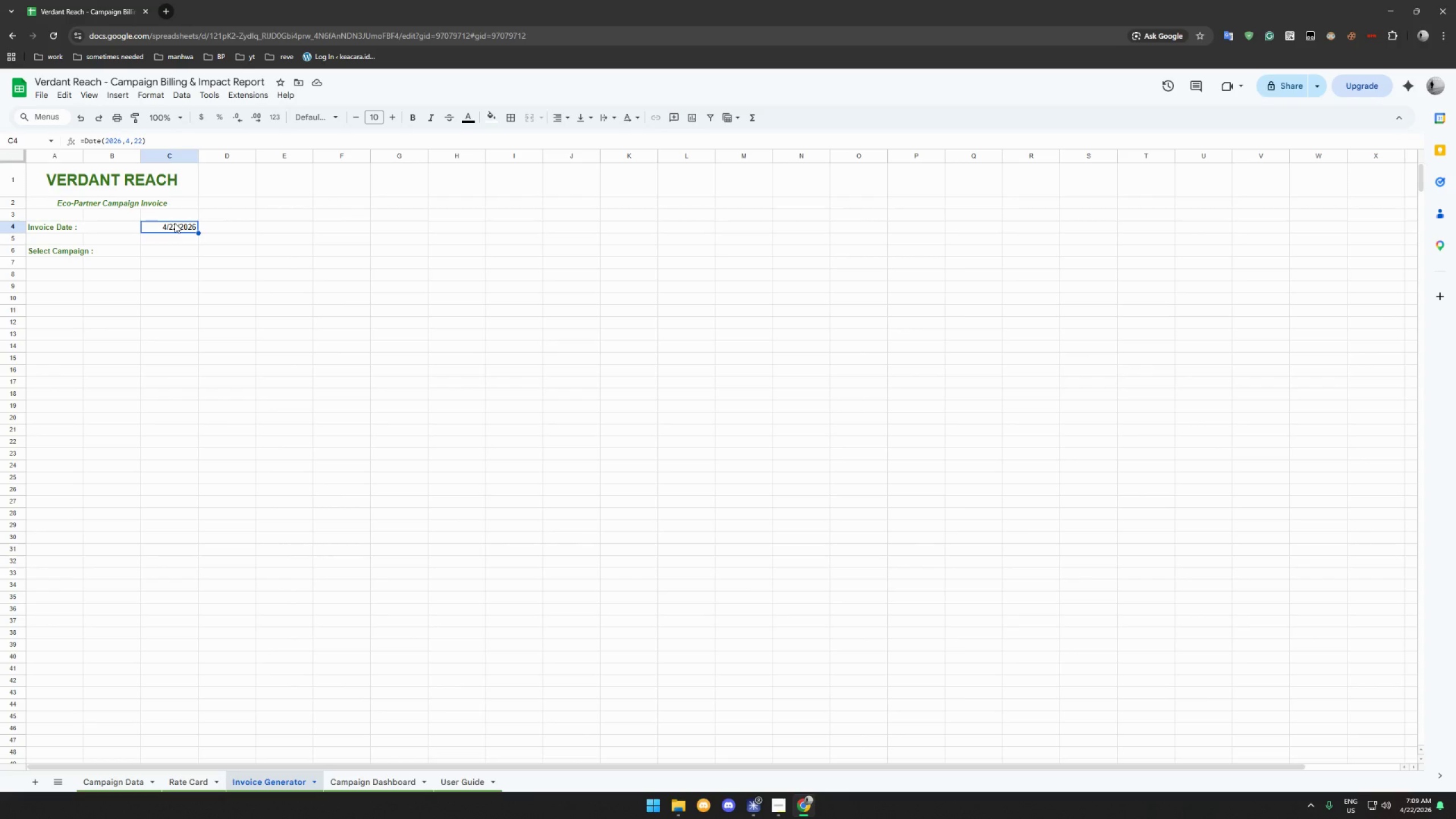 
wait(9.83)
 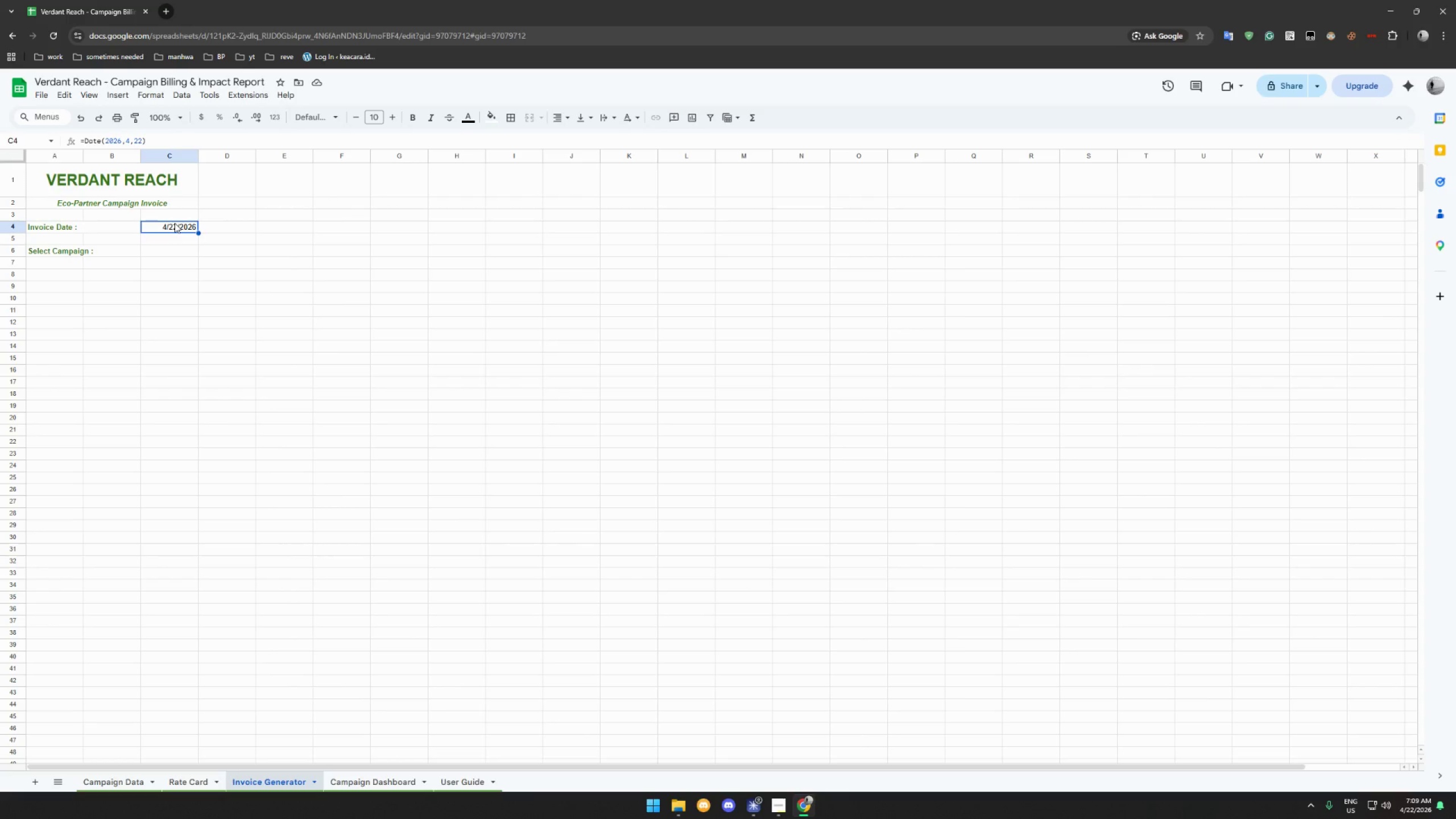 
left_click([122, 780])
 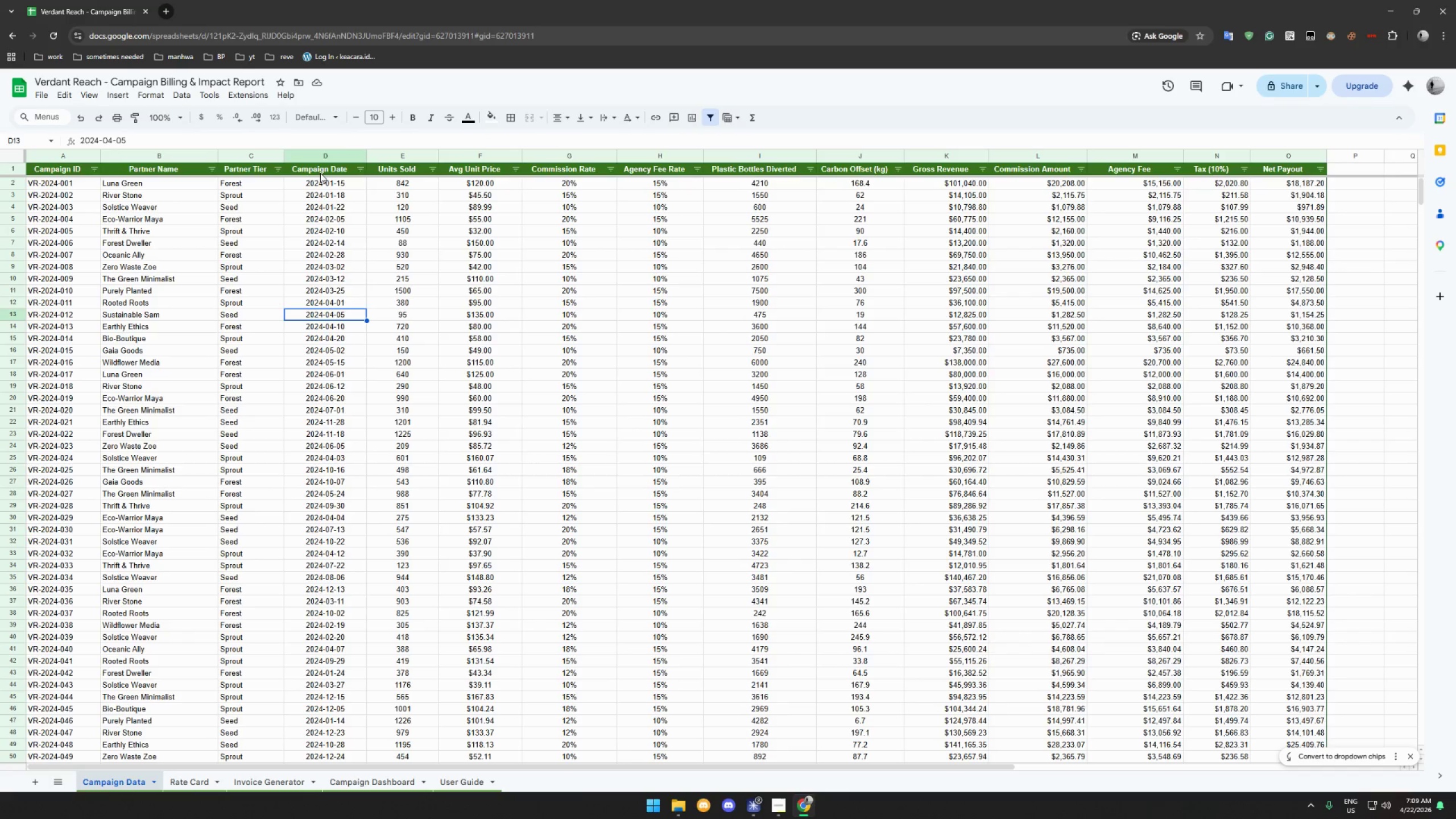 
left_click([320, 181])
 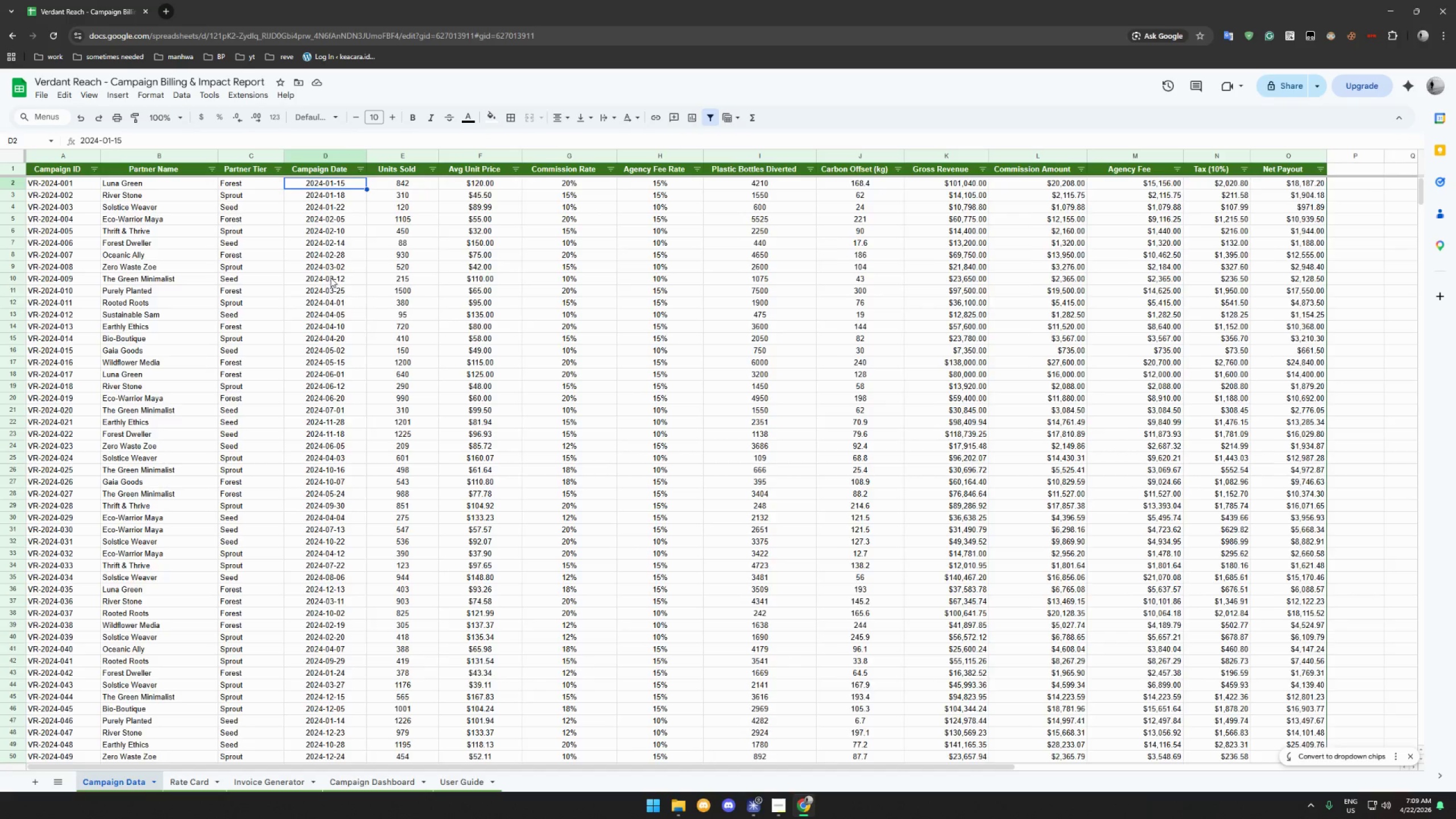 
hold_key(key=ShiftLeft, duration=0.91)
 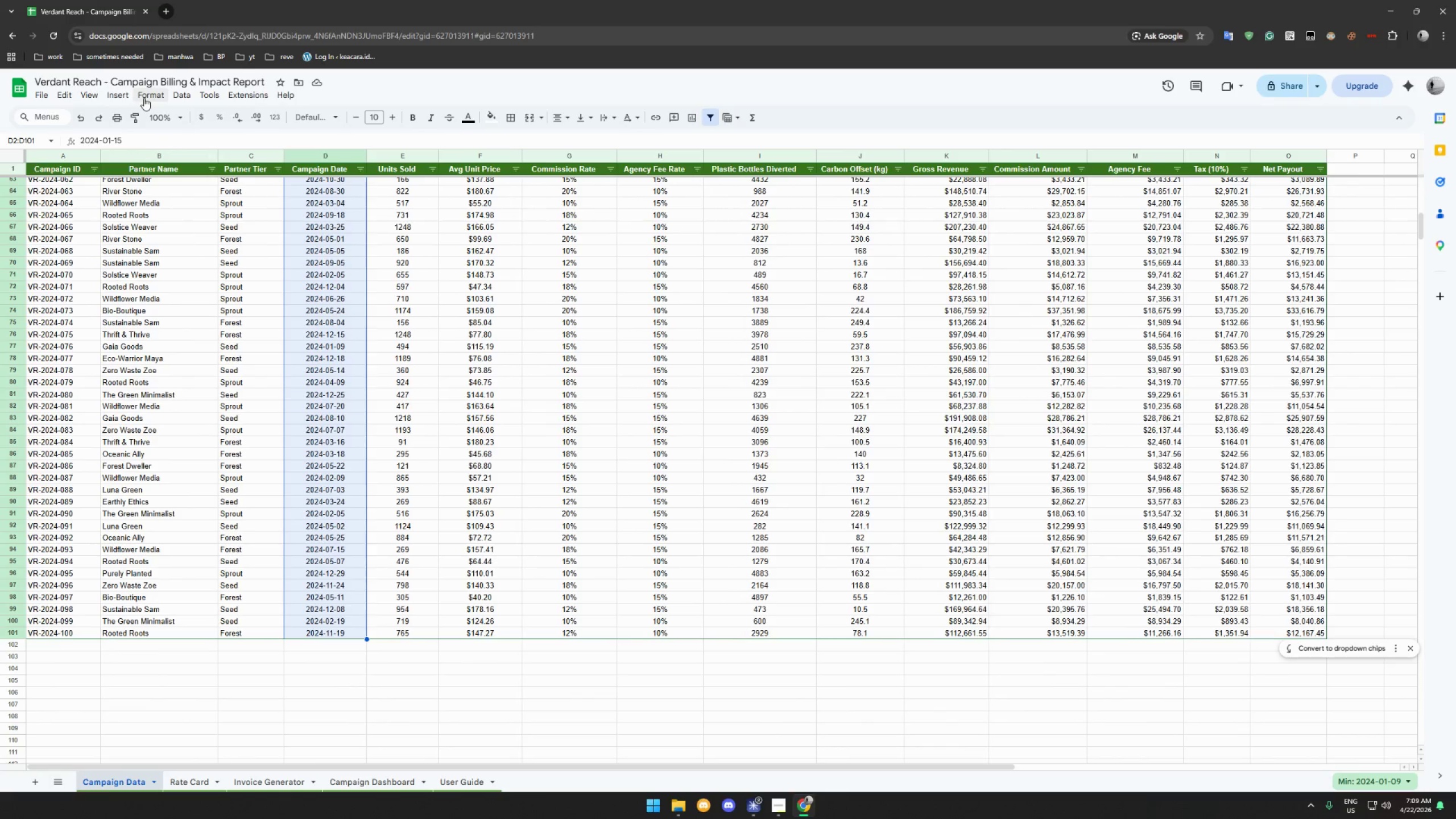 
scroll: coordinate [329, 507], scroll_direction: down, amount: 39.0
 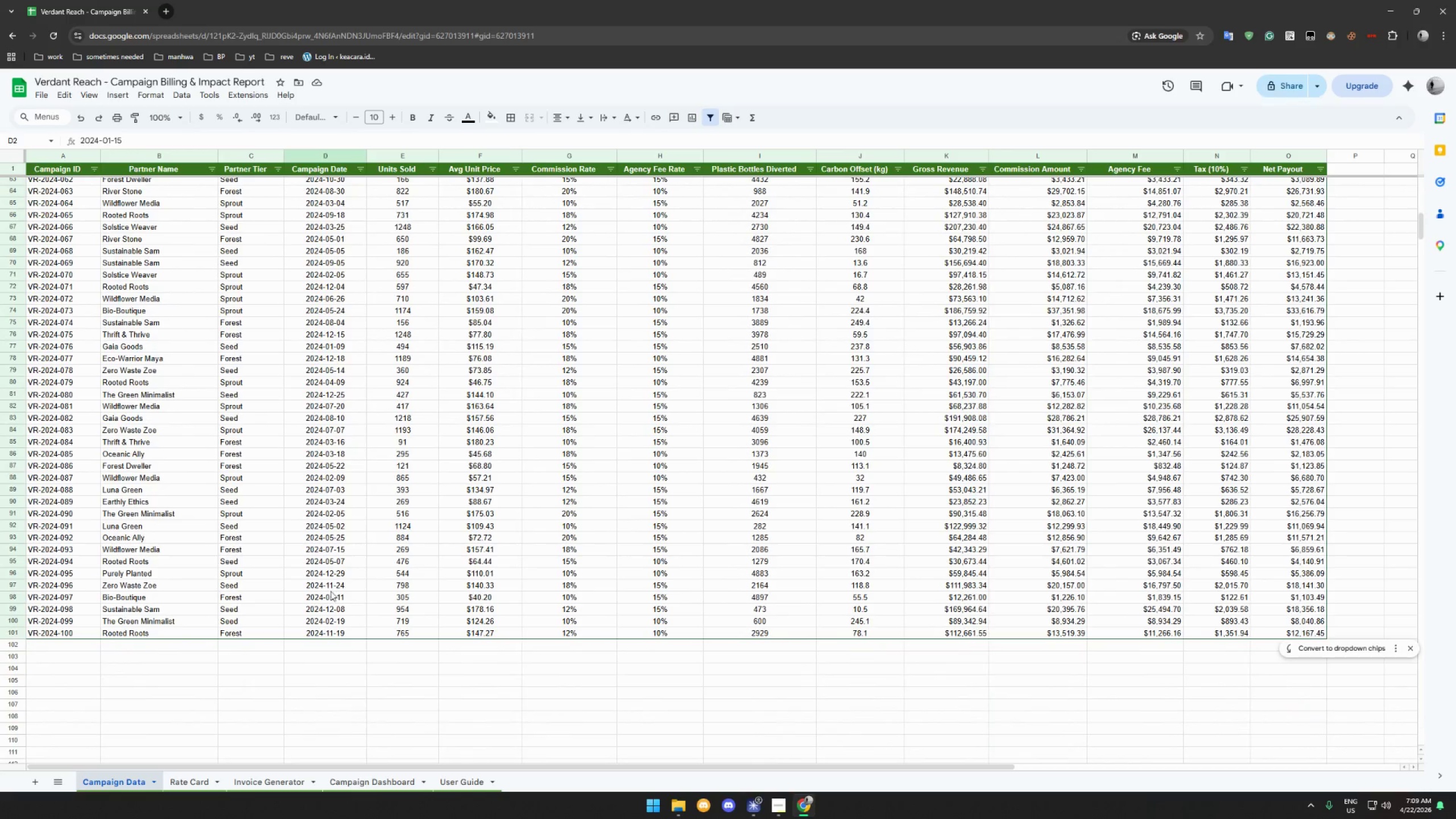 
left_click([336, 633])
 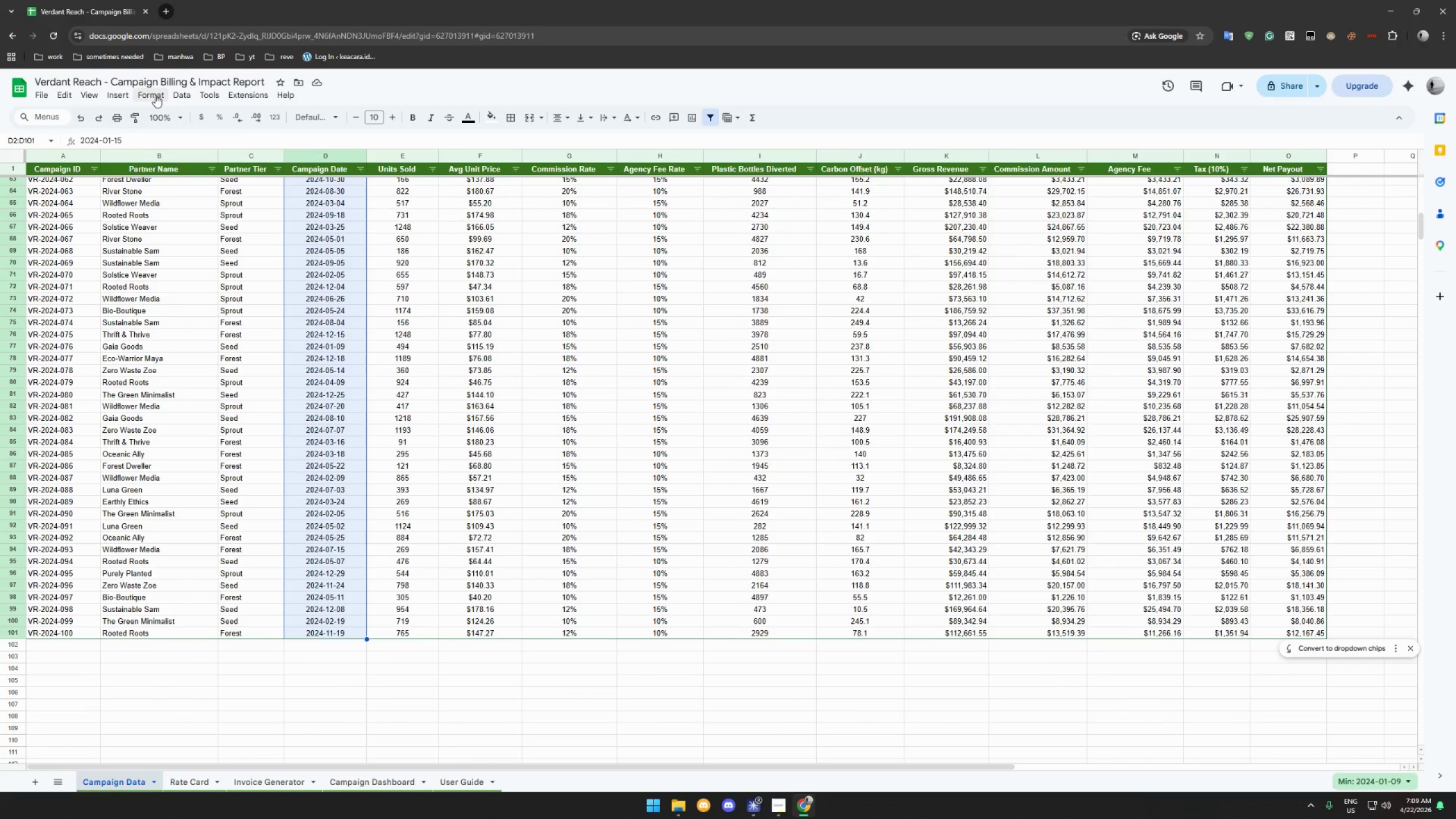 
left_click([158, 94])
 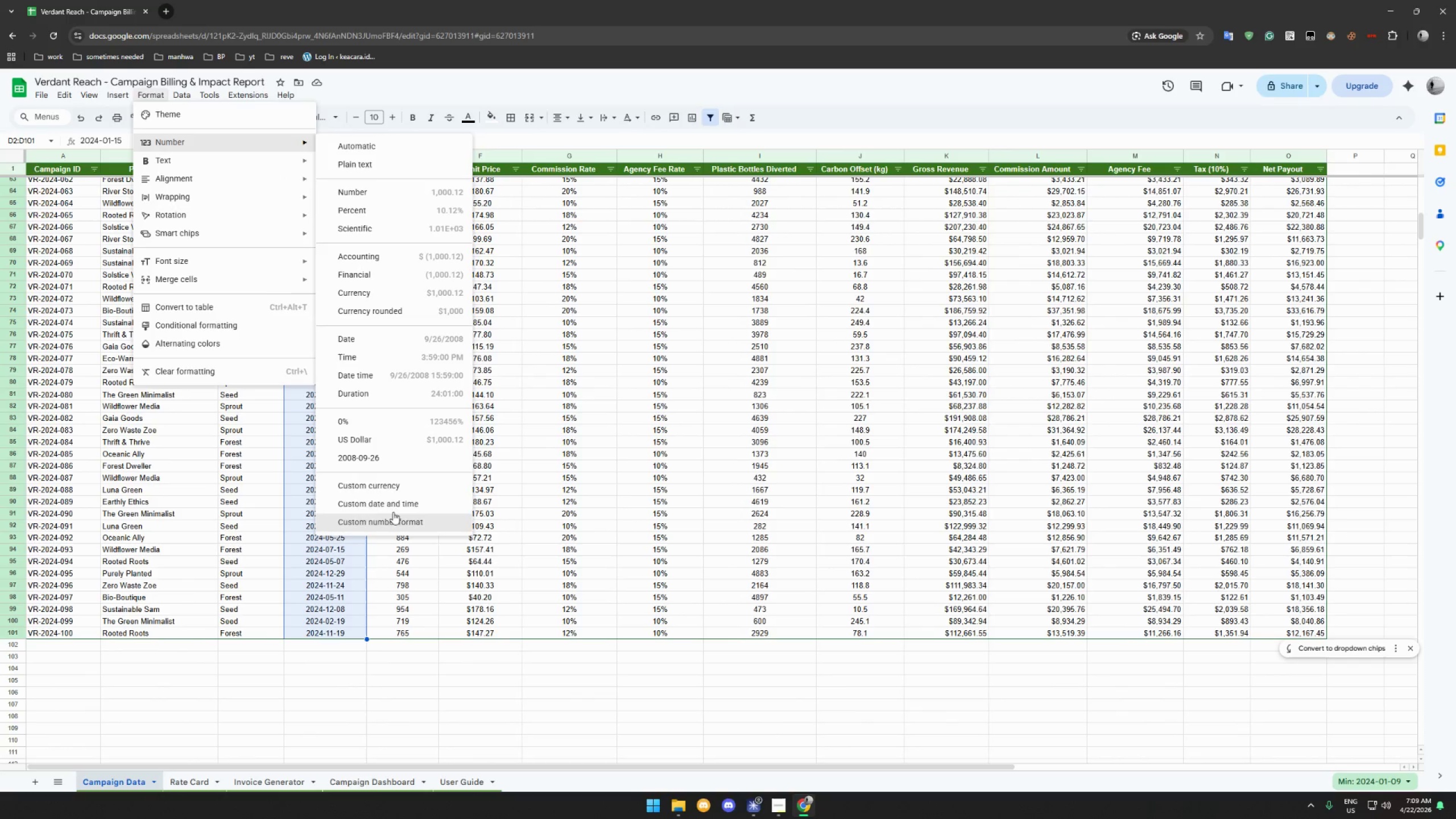 
left_click([413, 506])
 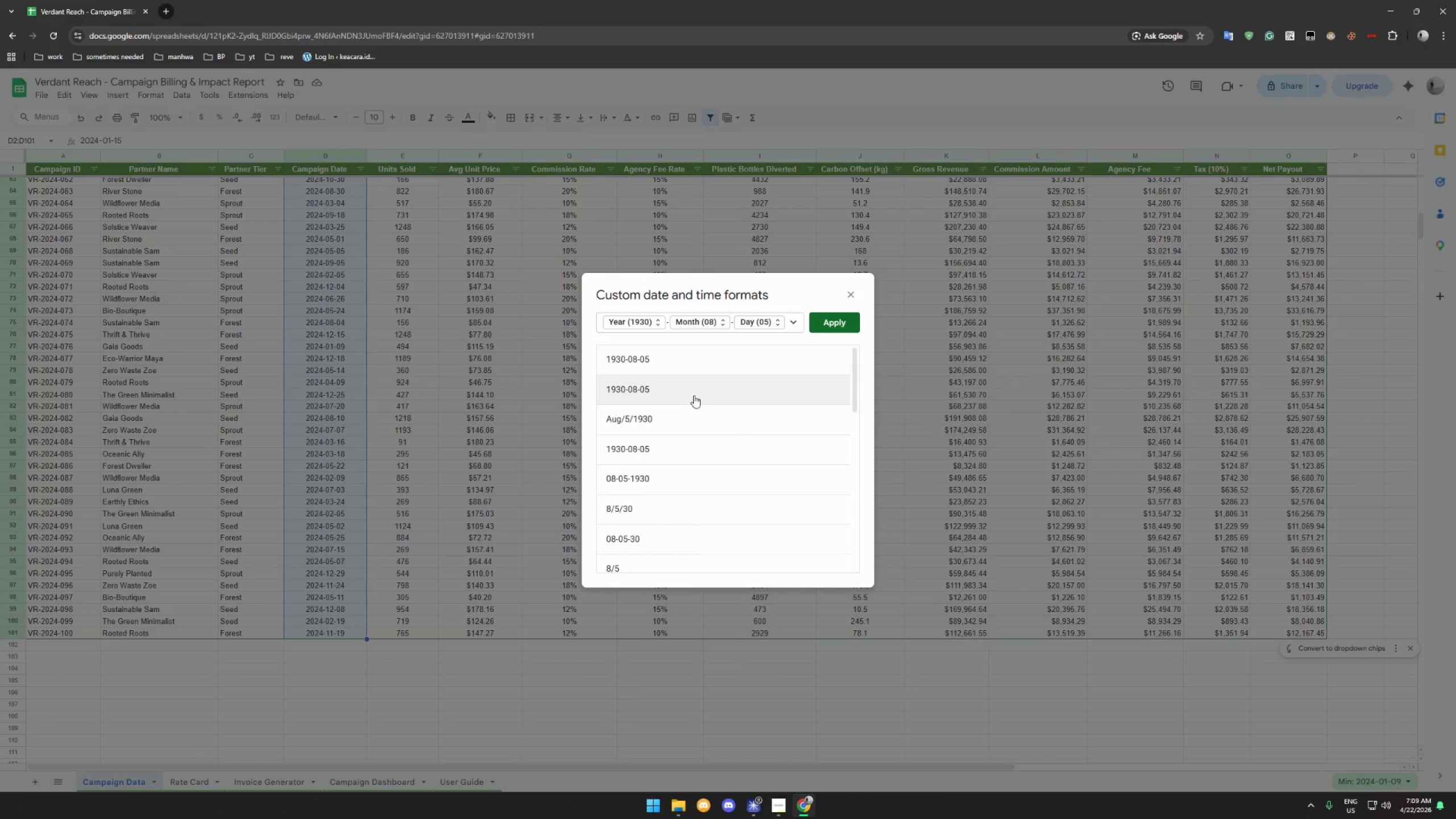 
scroll: coordinate [694, 402], scroll_direction: down, amount: 8.0
 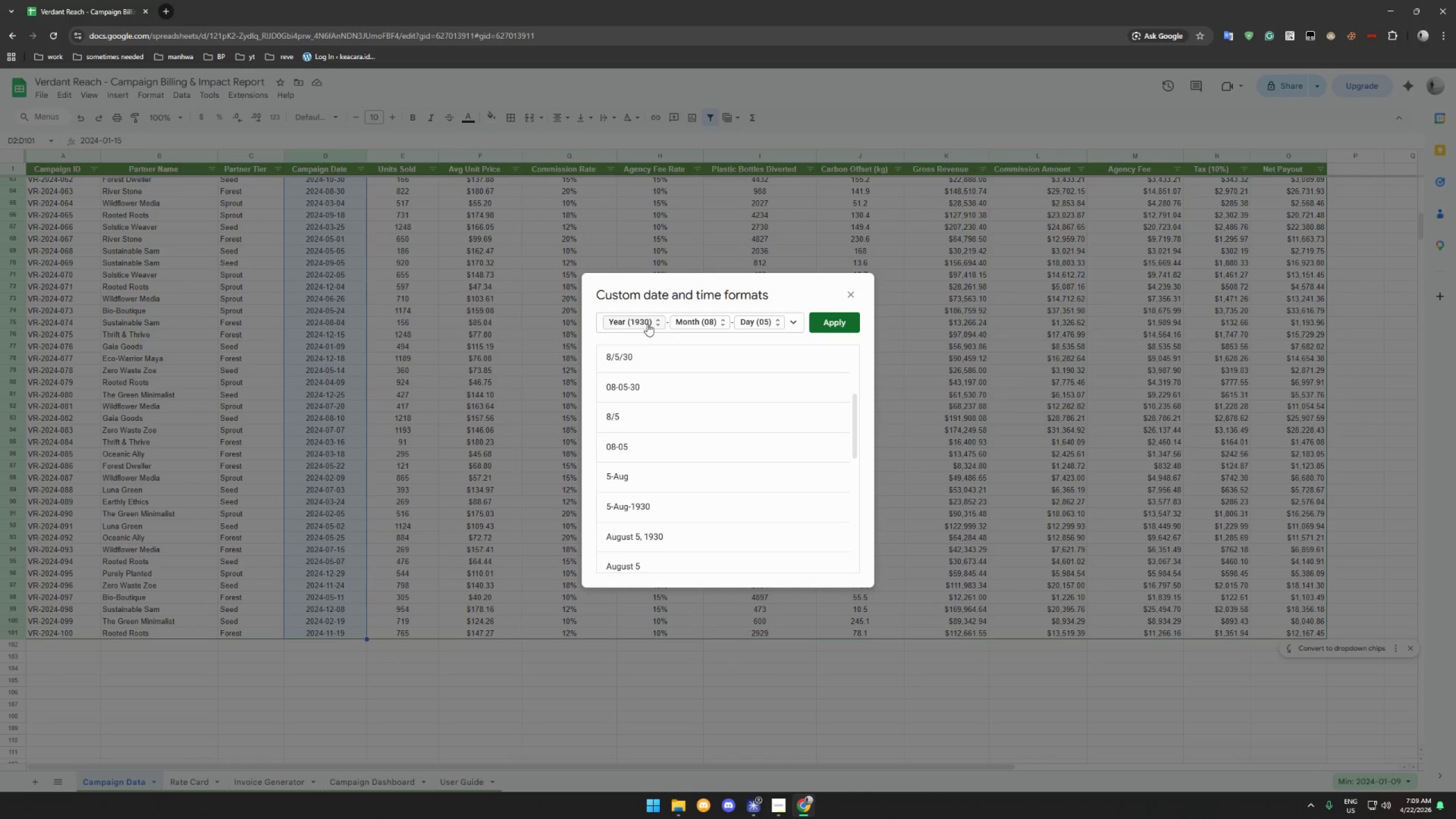 
left_click([647, 322])
 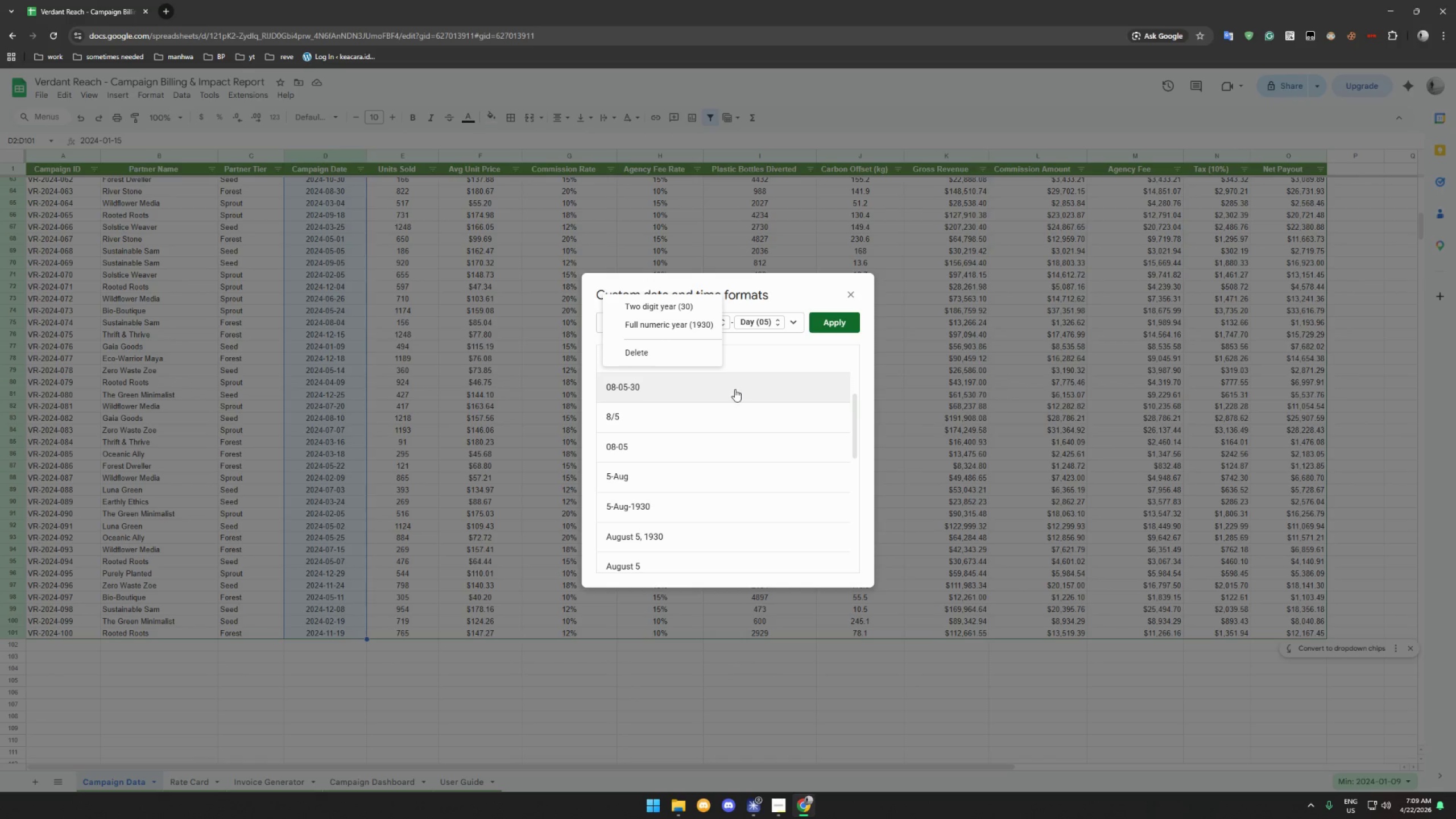 
left_click([737, 398])
 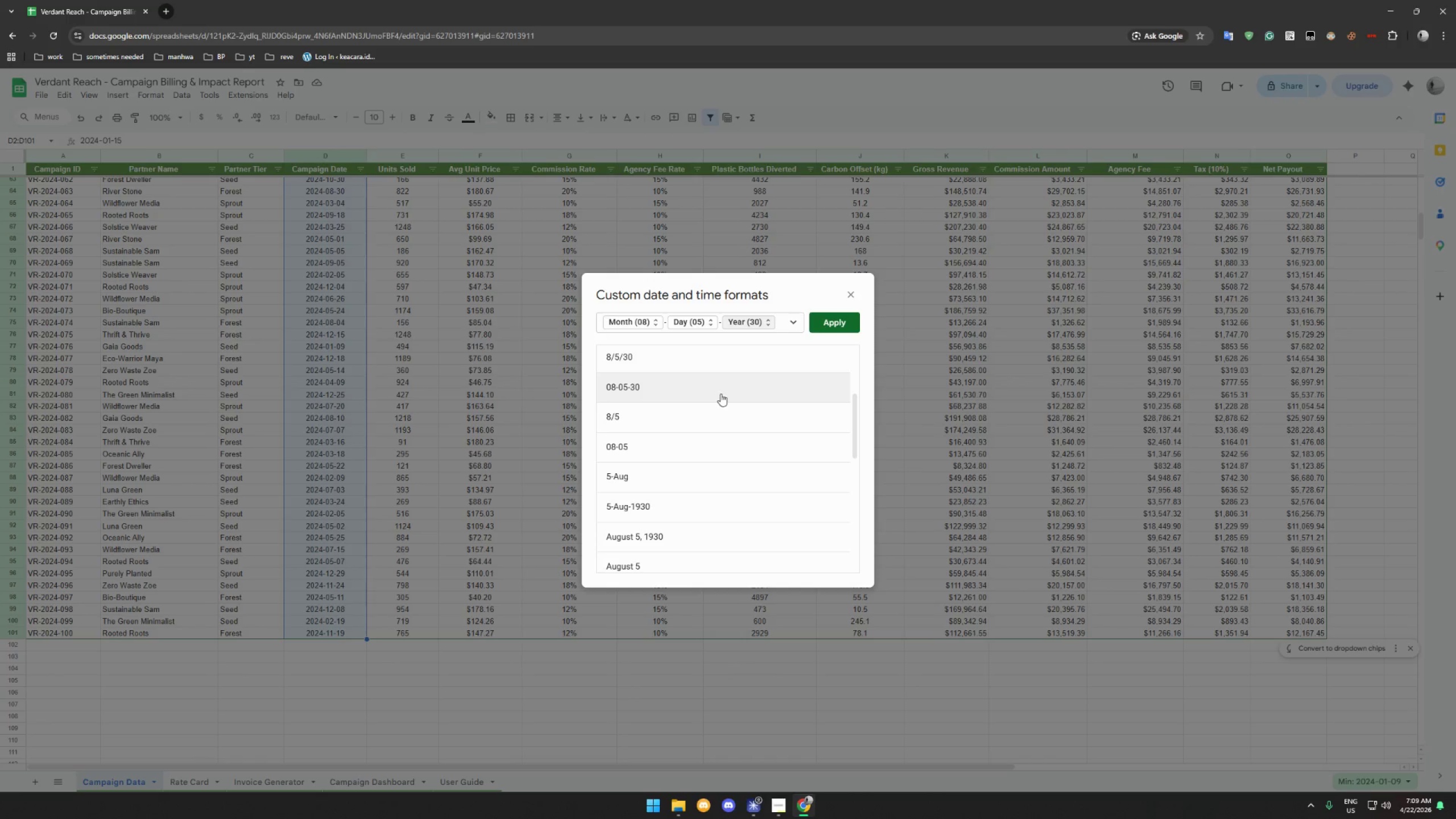 
scroll: coordinate [718, 398], scroll_direction: down, amount: 15.0
 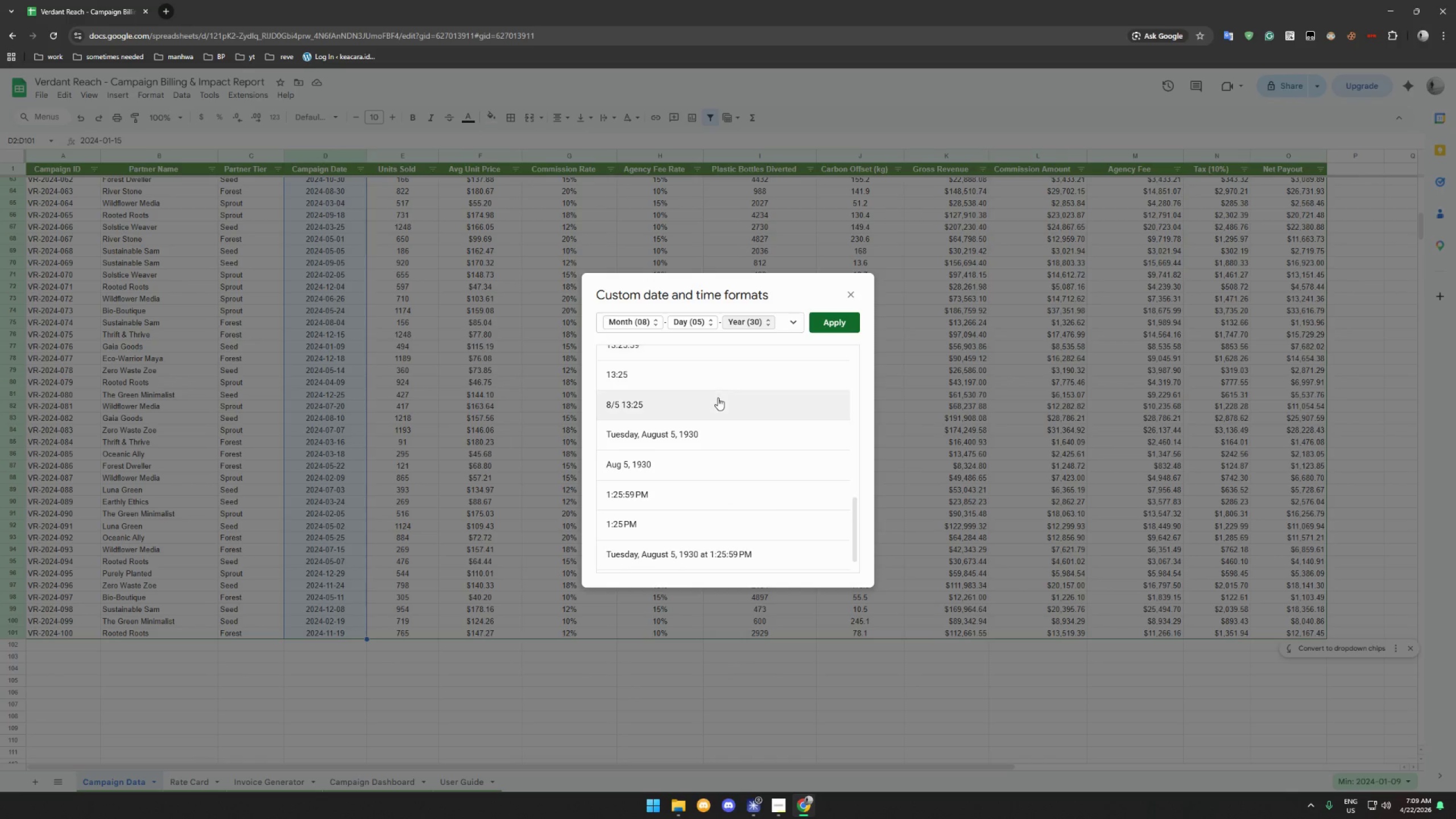 
scroll: coordinate [716, 395], scroll_direction: up, amount: 27.0
 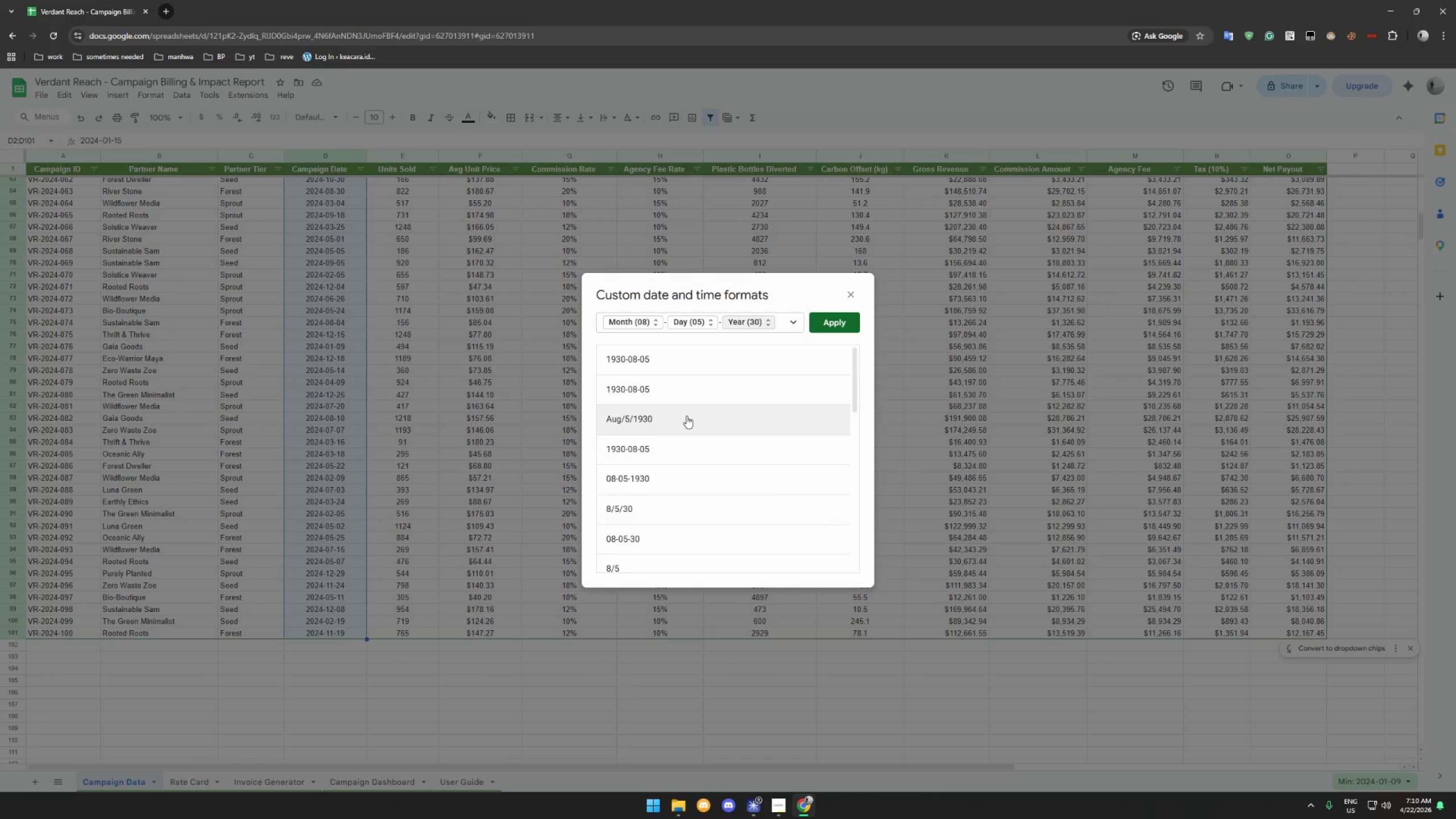 
left_click([686, 416])
 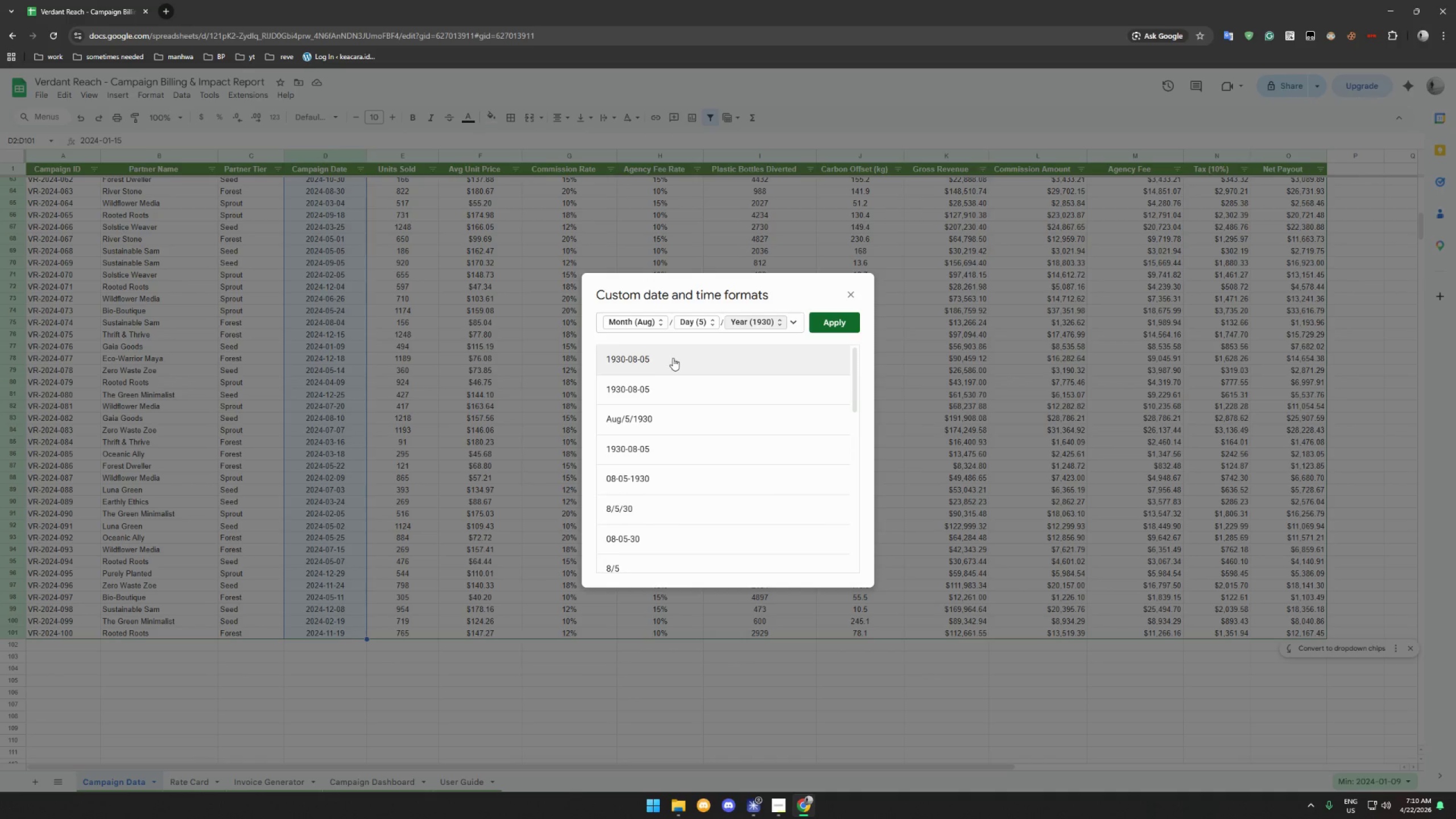 
left_click([673, 358])
 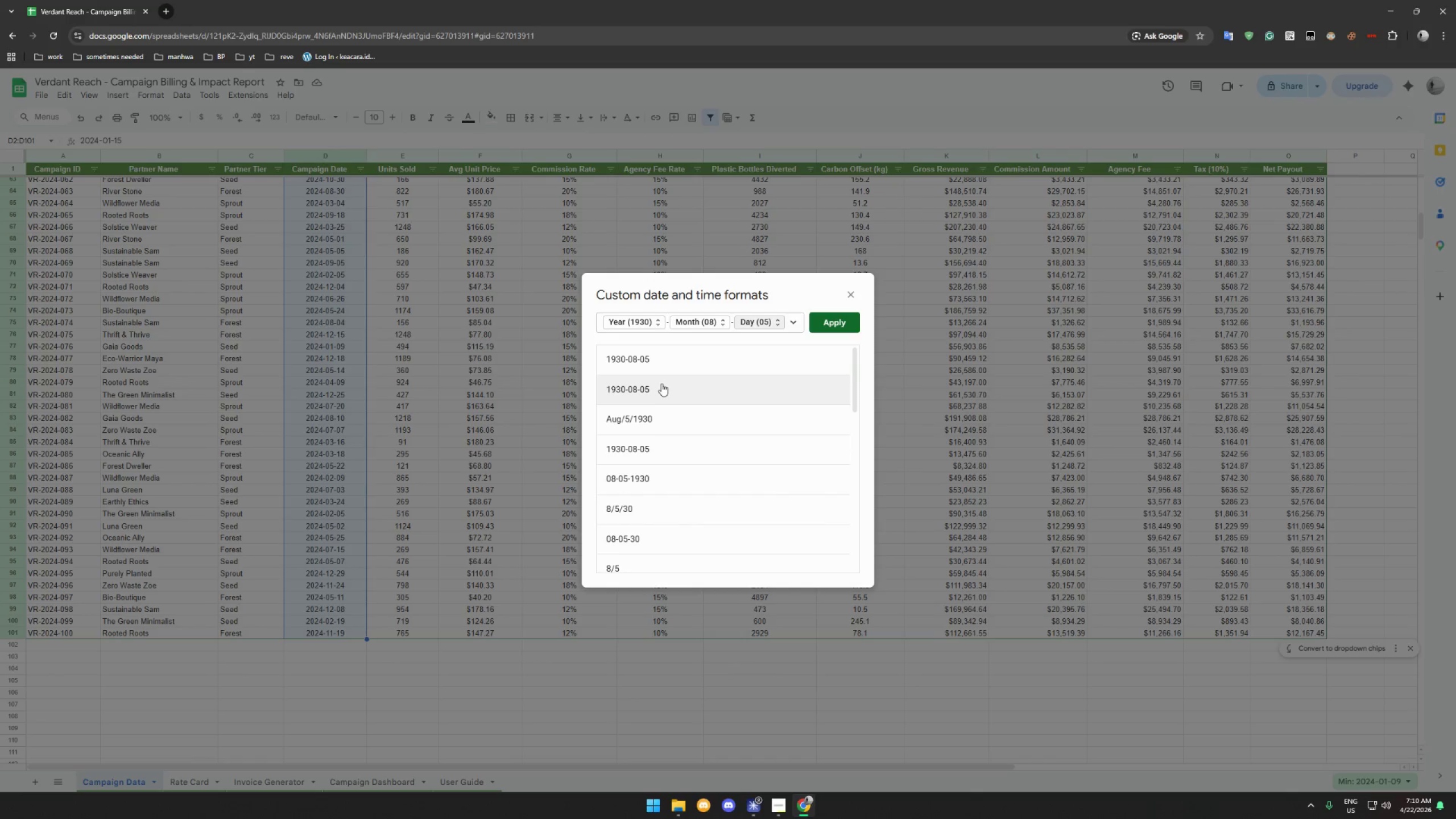 
double_click([669, 361])
 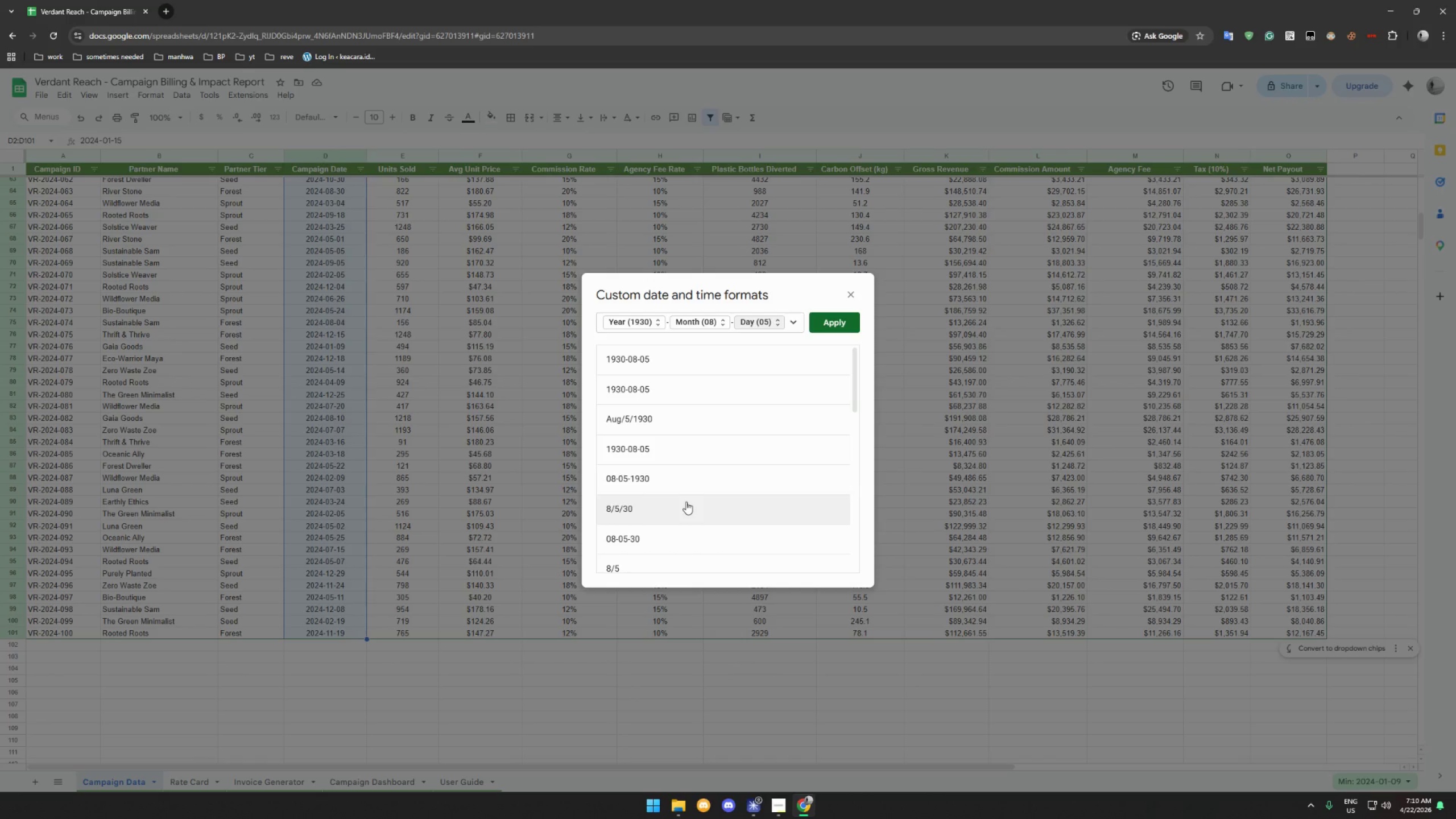 
wait(5.62)
 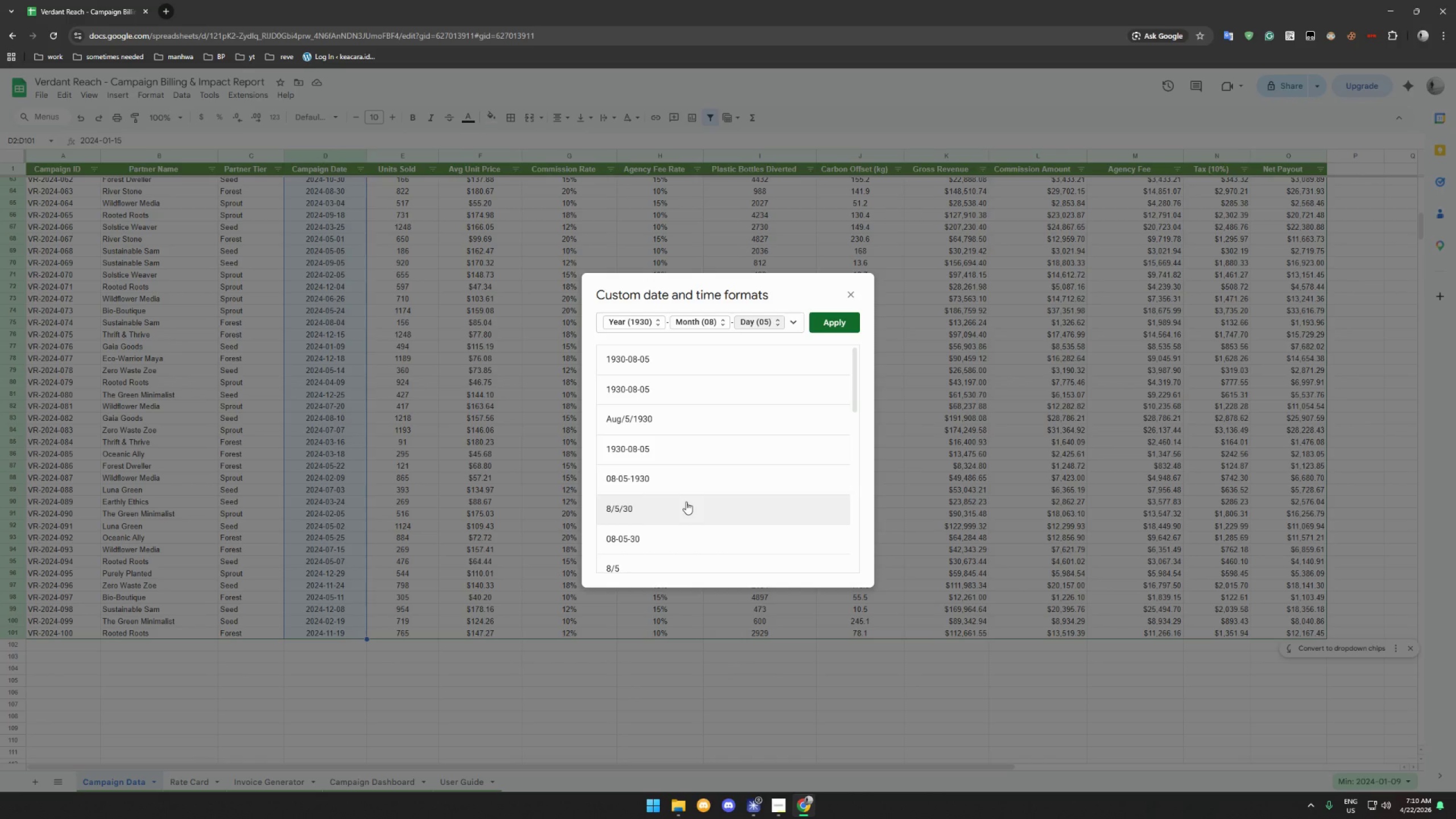 
left_click([688, 479])
 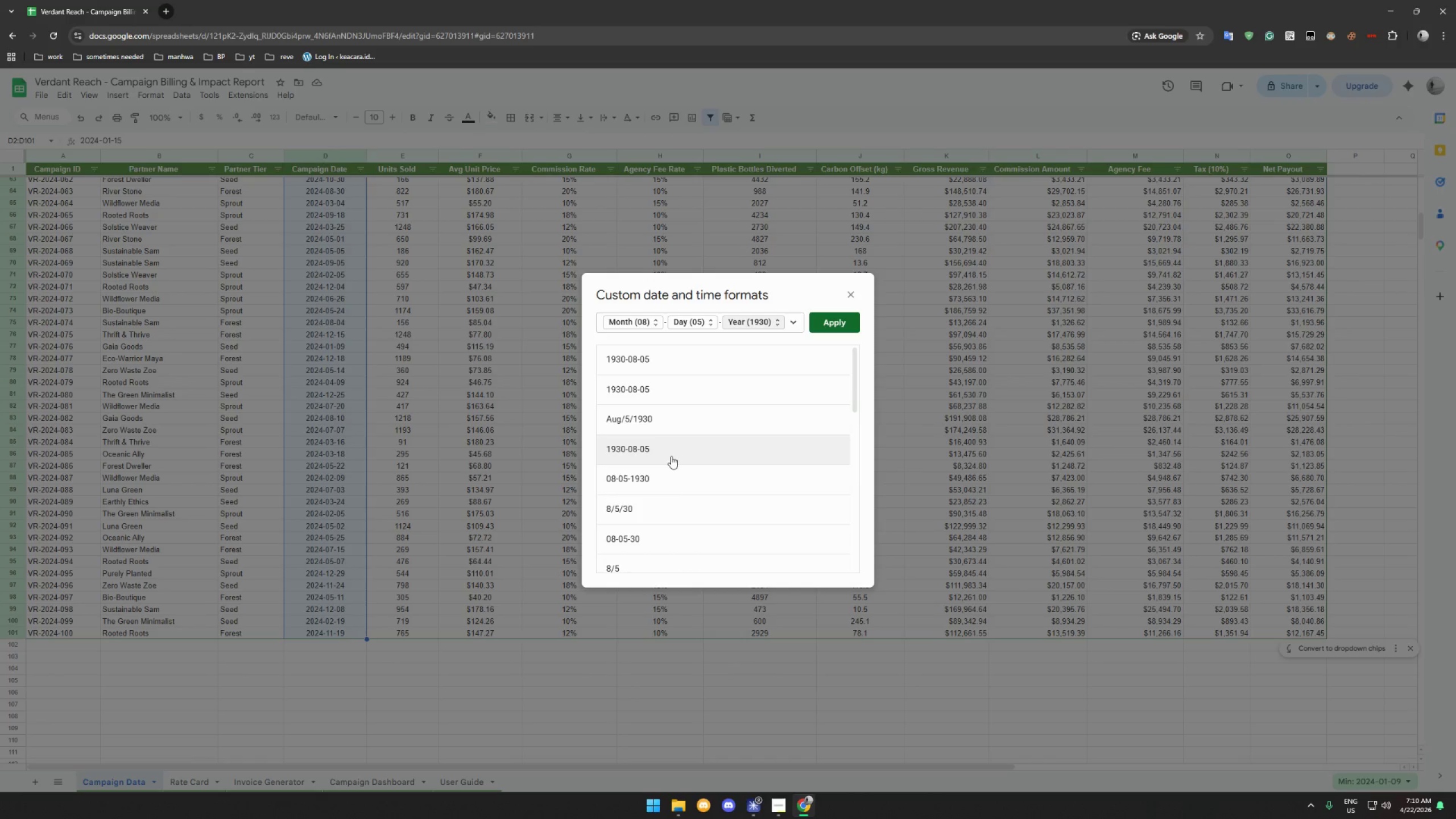 
scroll: coordinate [656, 509], scroll_direction: down, amount: 34.0
 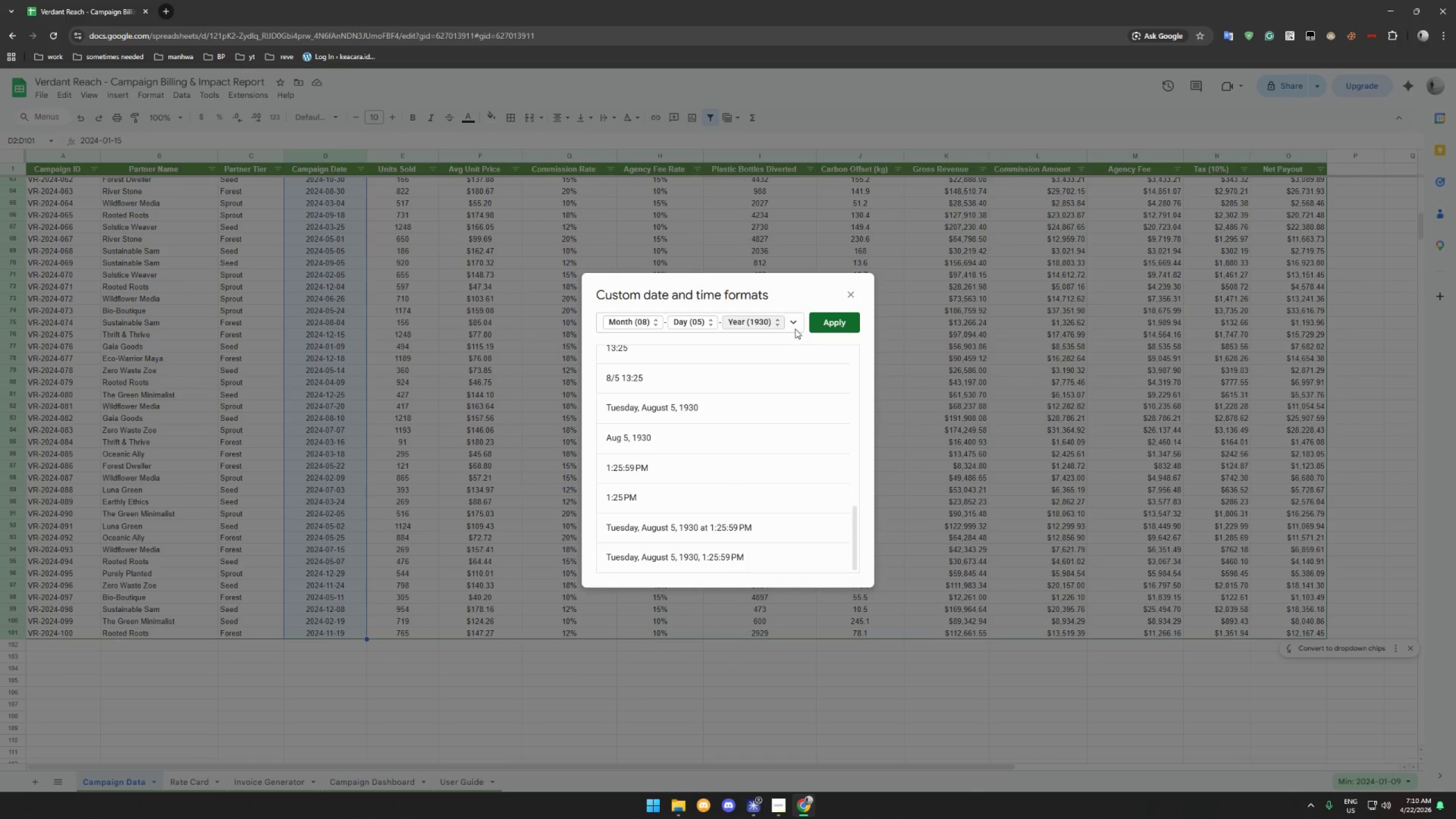 
left_click([796, 325])
 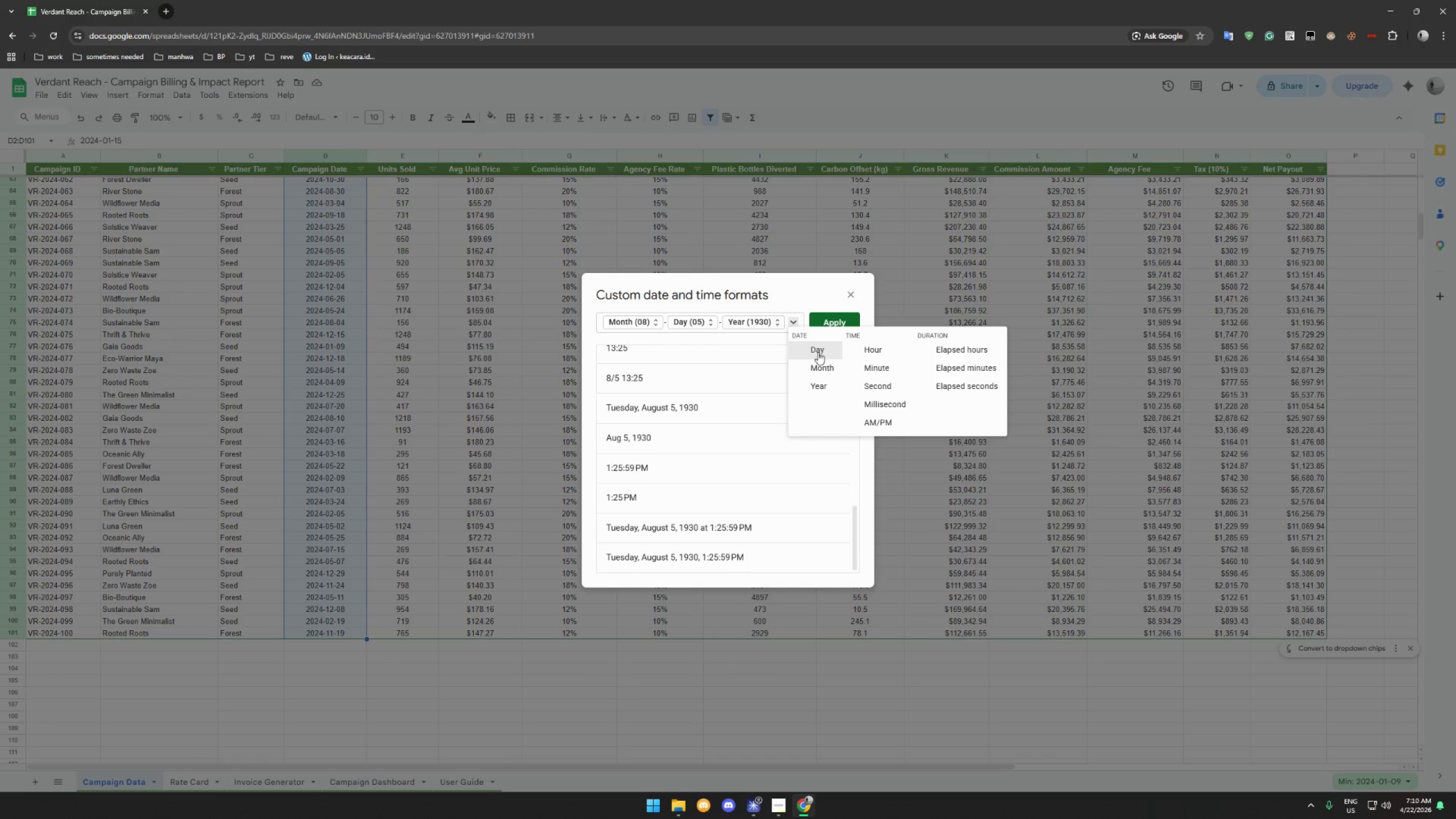 
wait(6.13)
 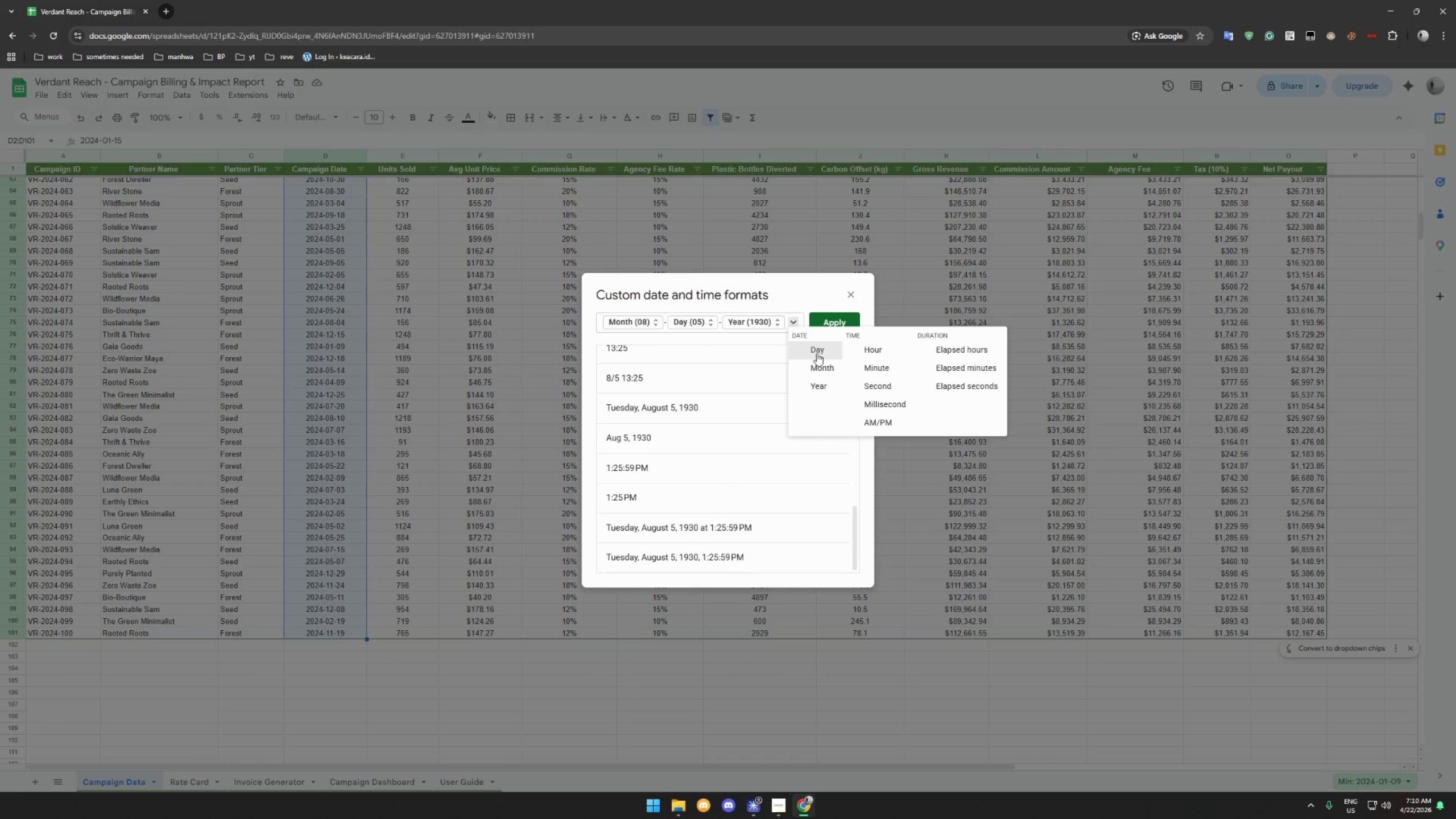 
left_click([818, 363])
 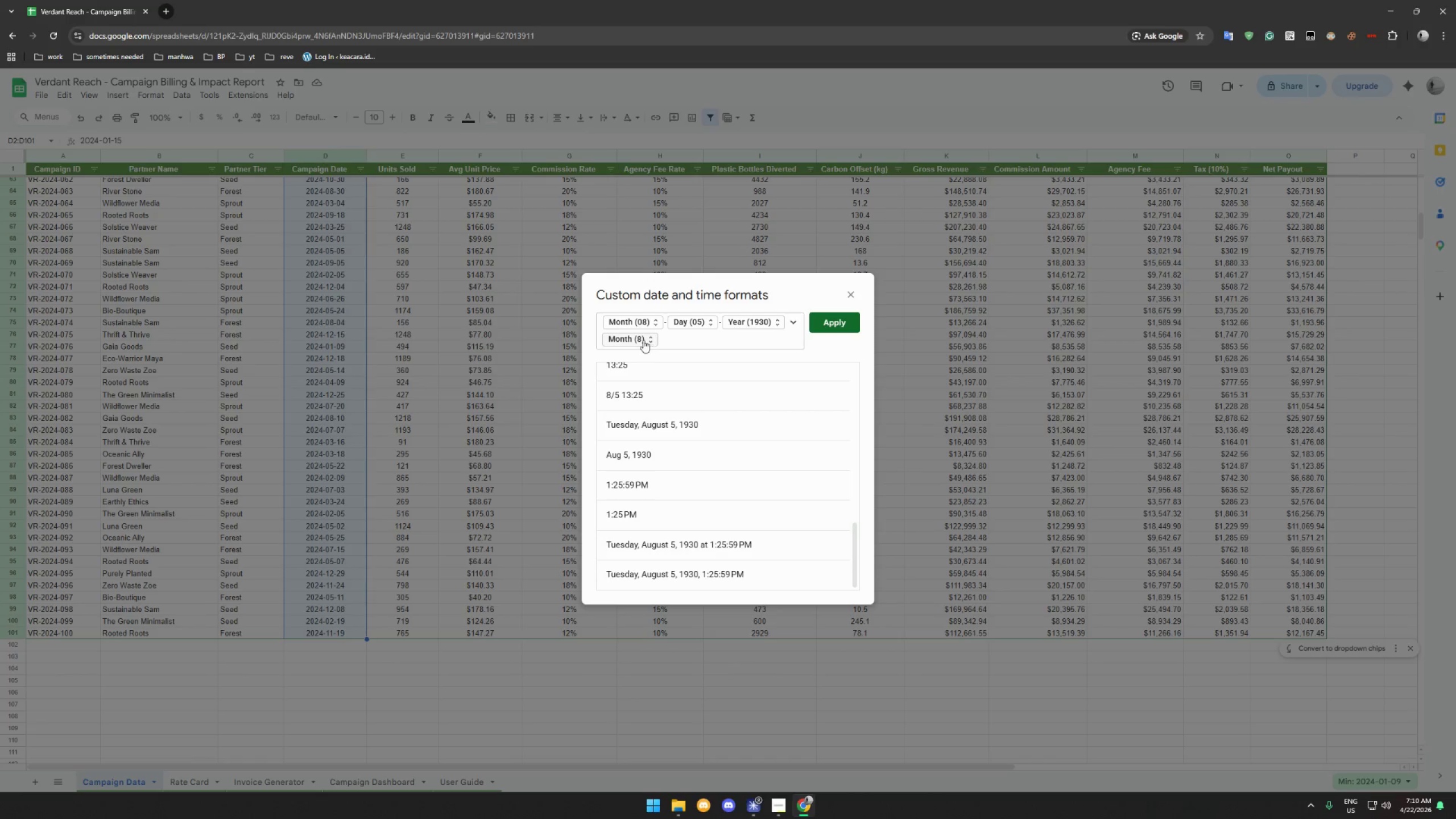 
key(Control+Z)
 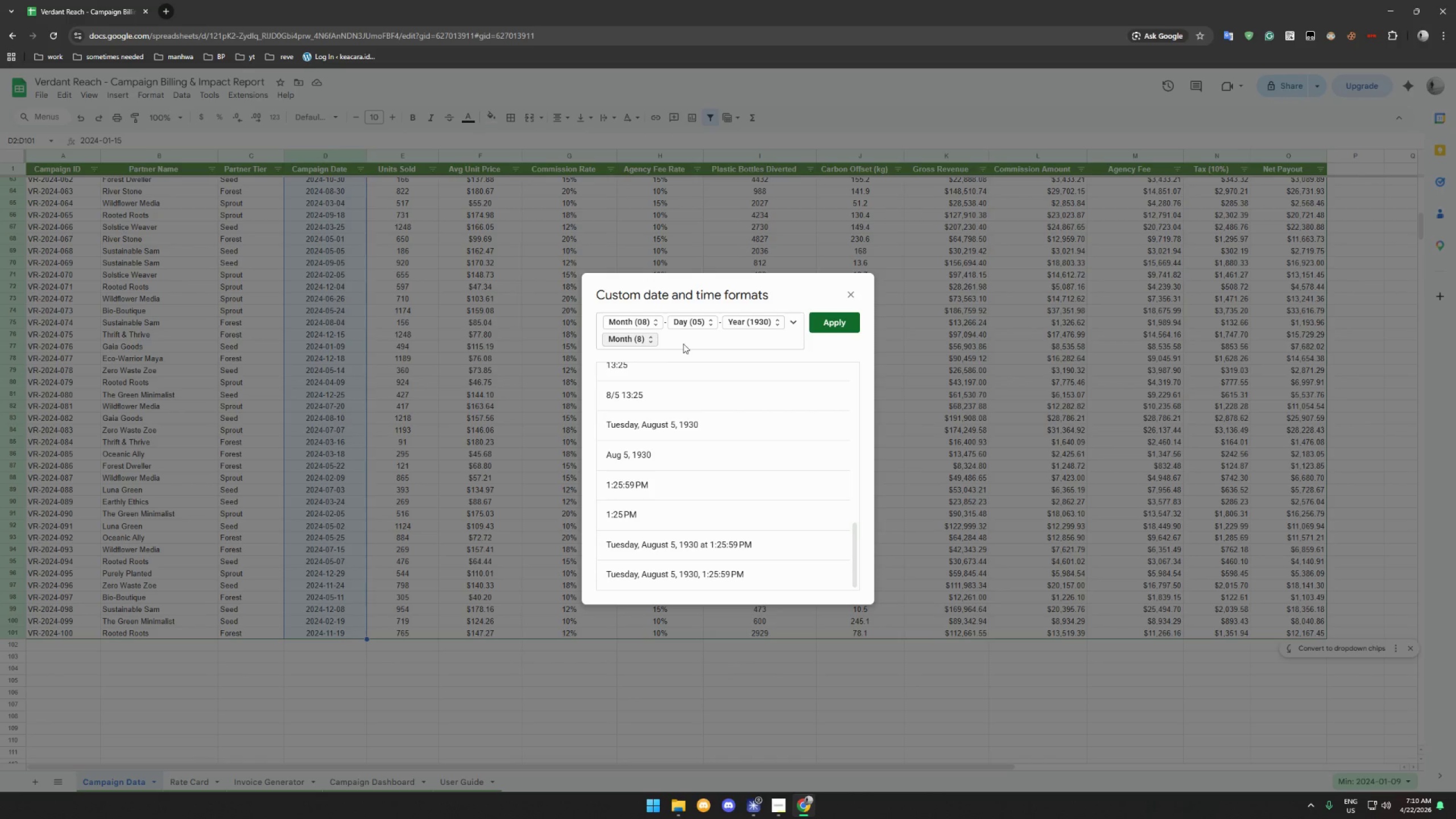 
left_click([677, 344])
 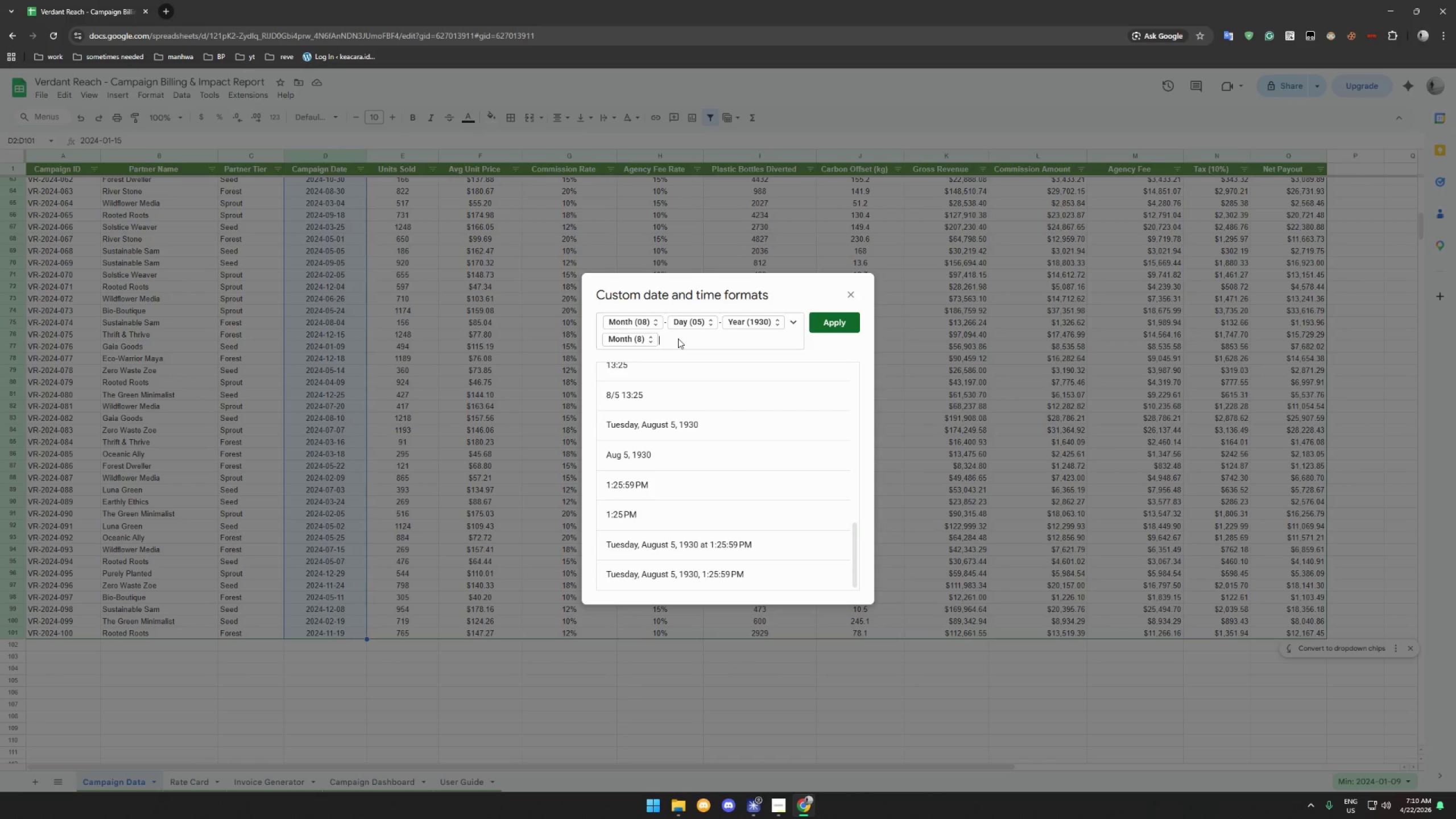 
key(Backspace)
 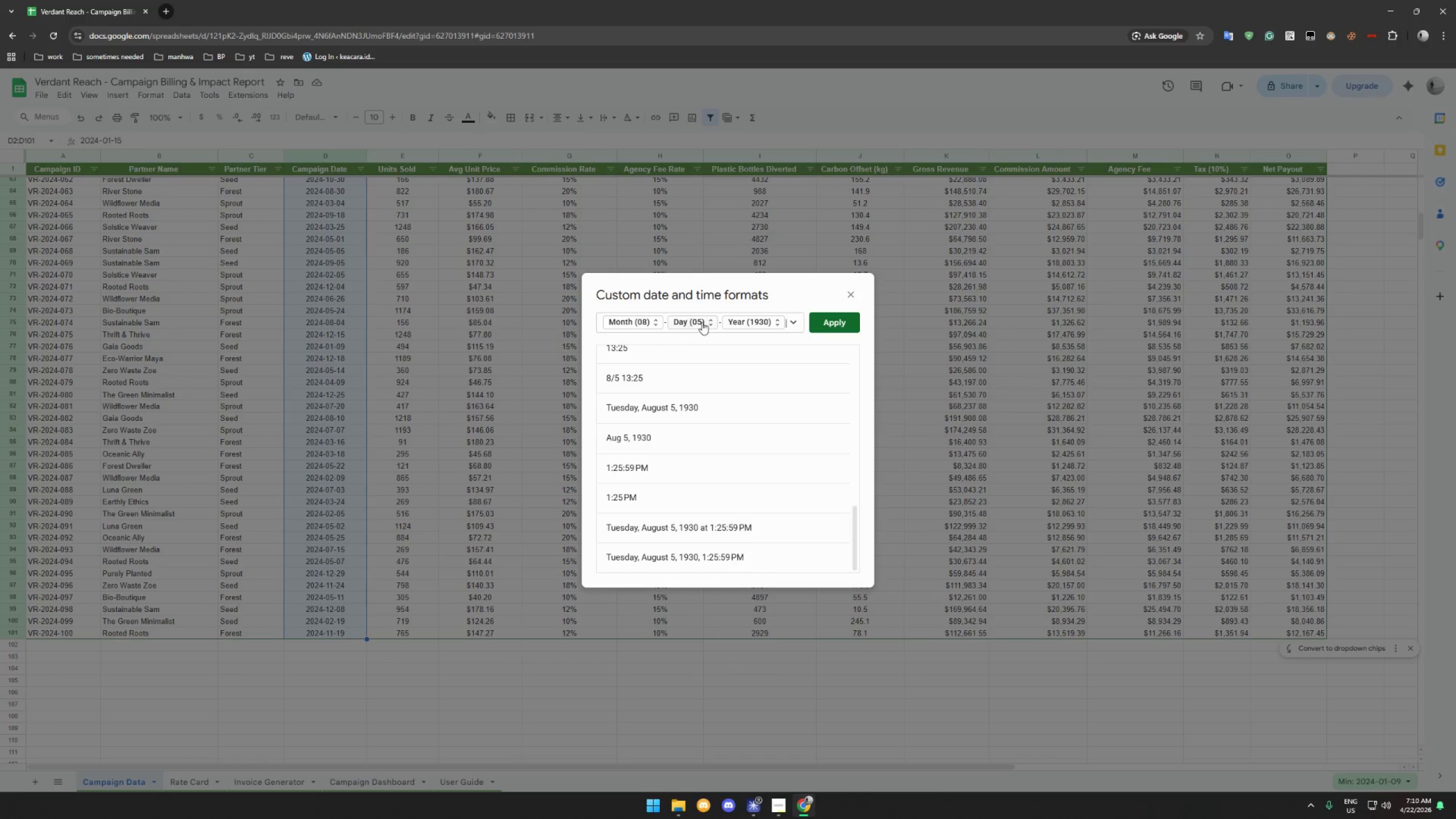 
left_click([833, 319])
 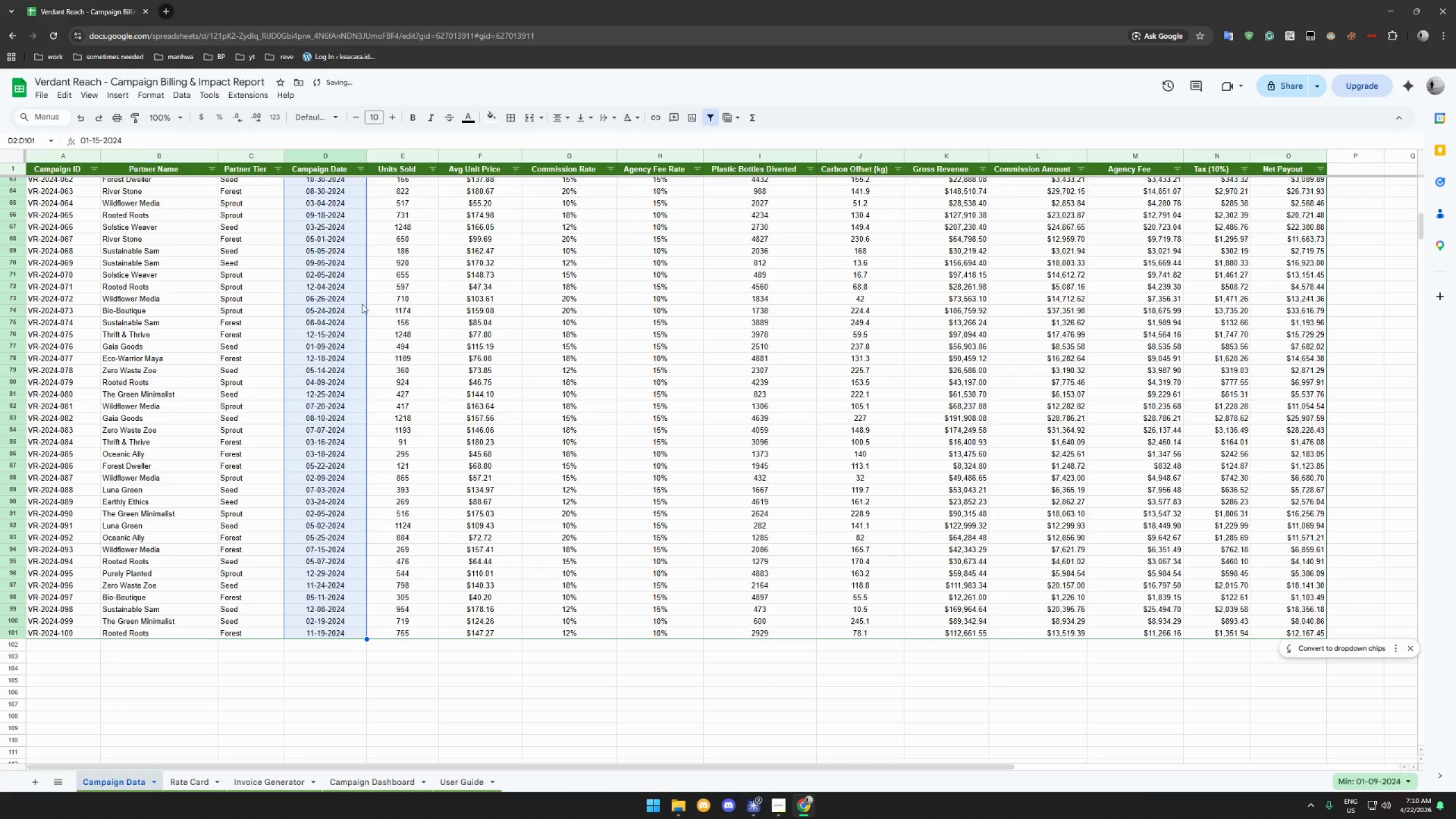 
scroll: coordinate [348, 295], scroll_direction: up, amount: 49.0
 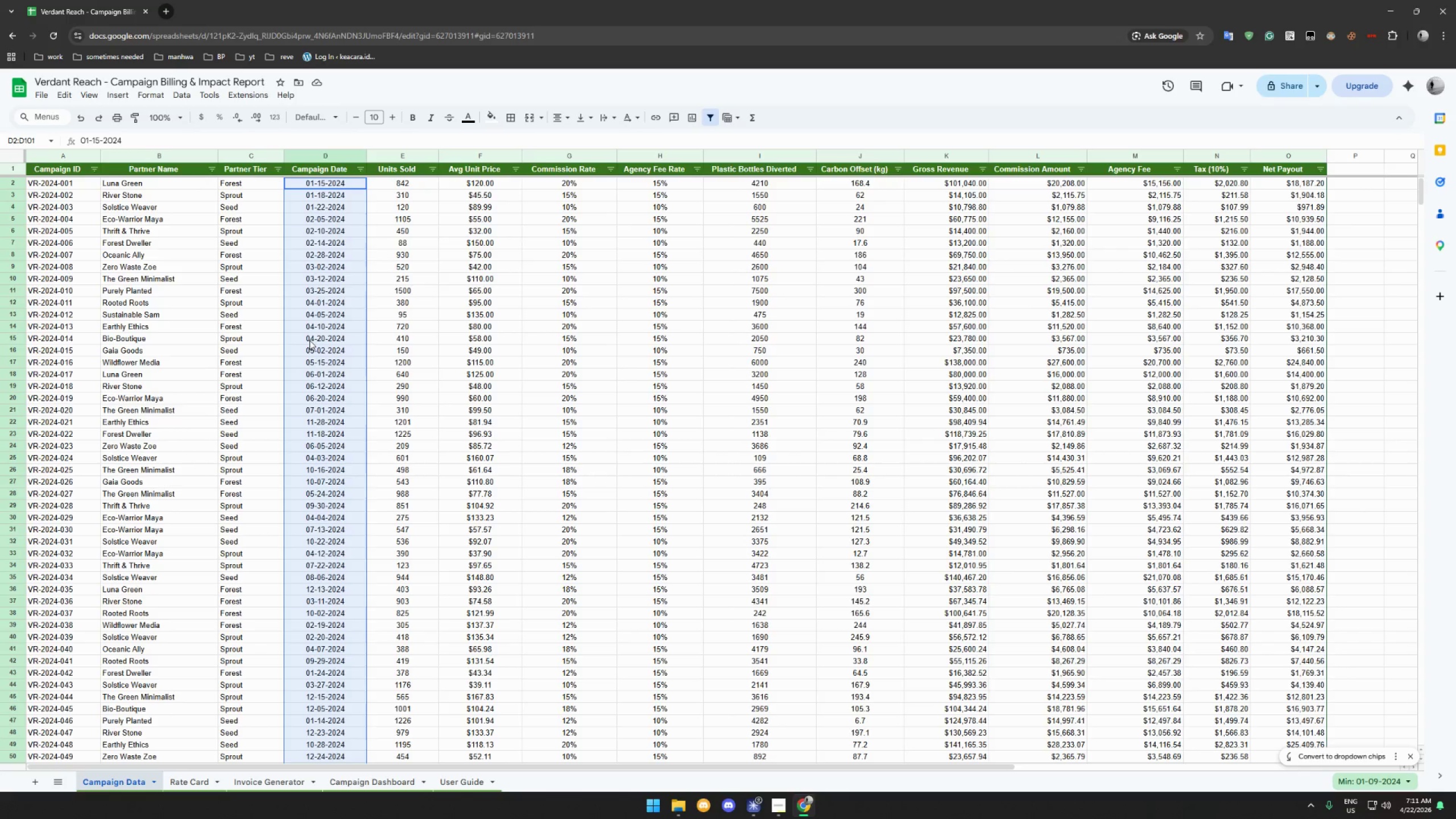 
wait(17.71)
 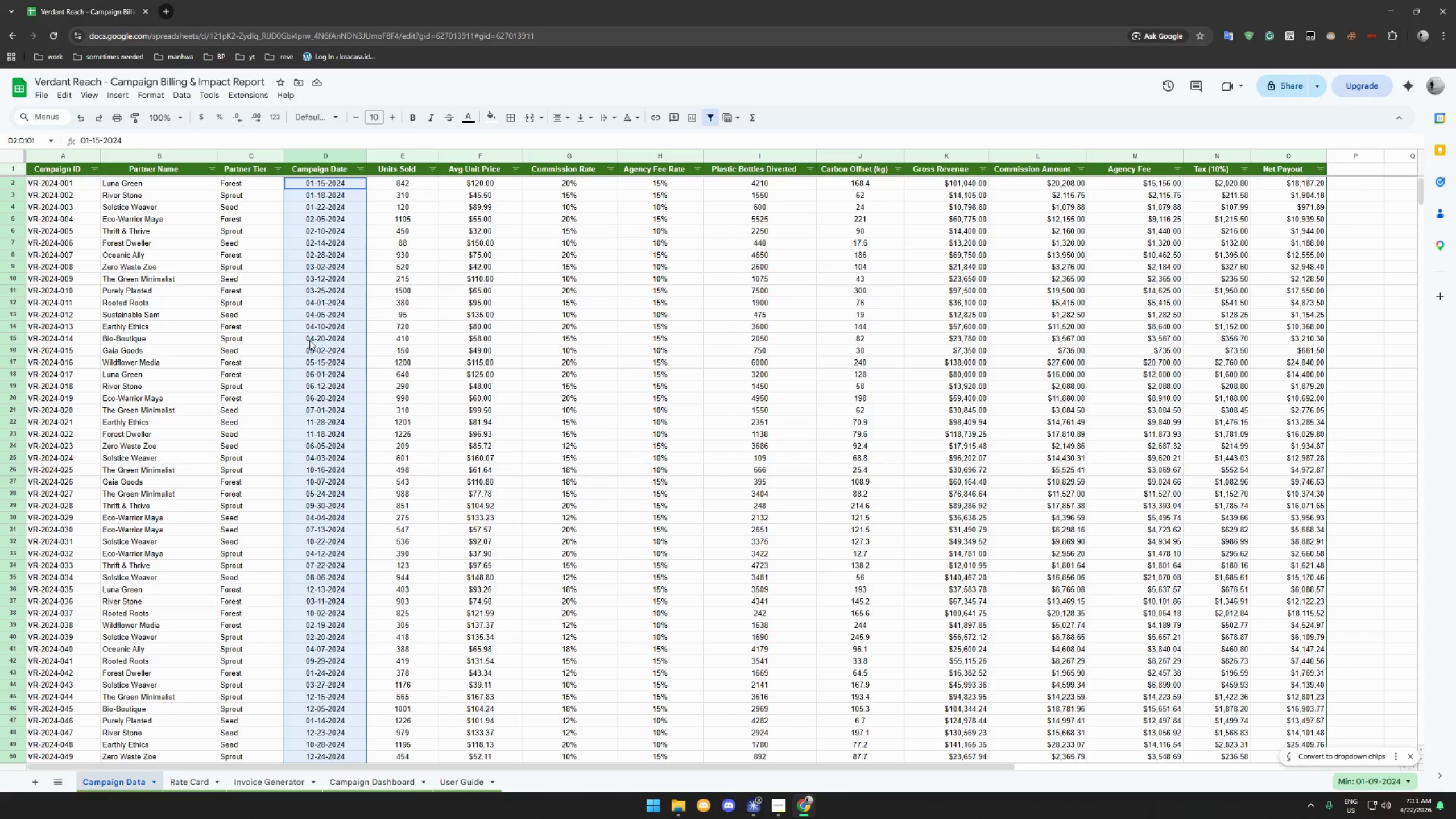 
left_click([278, 783])
 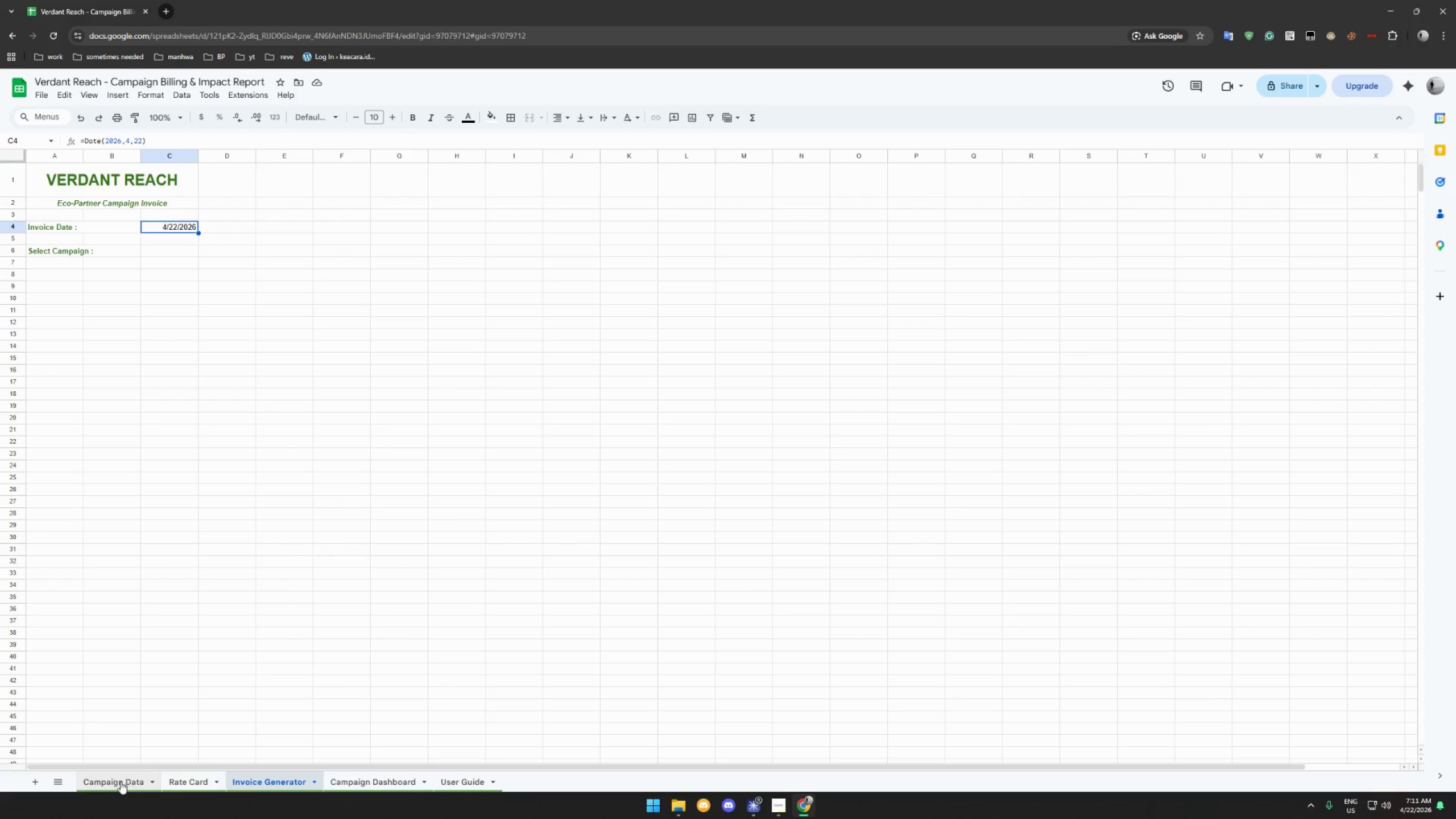 
left_click([121, 777])
 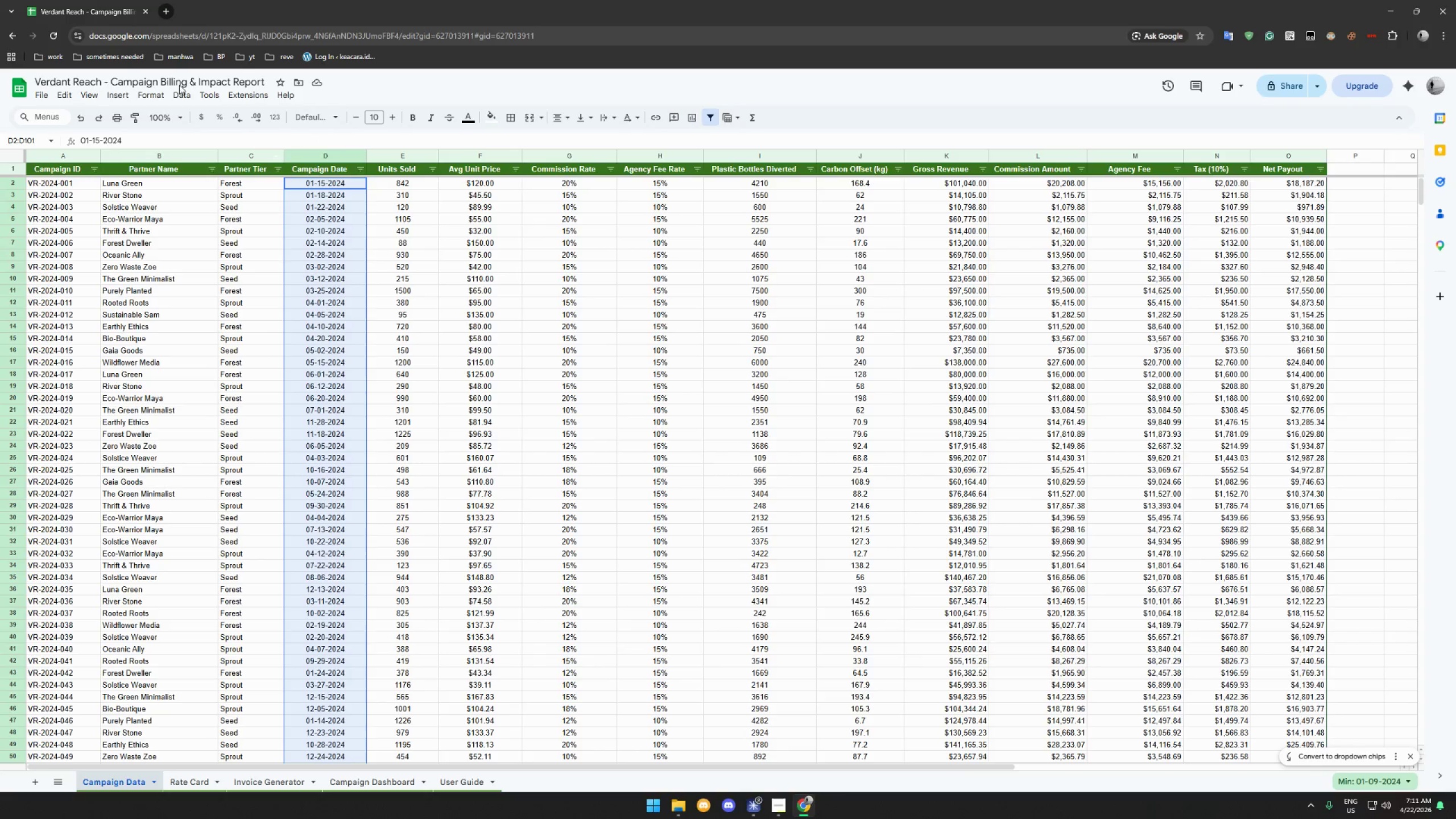 
left_click([139, 94])
 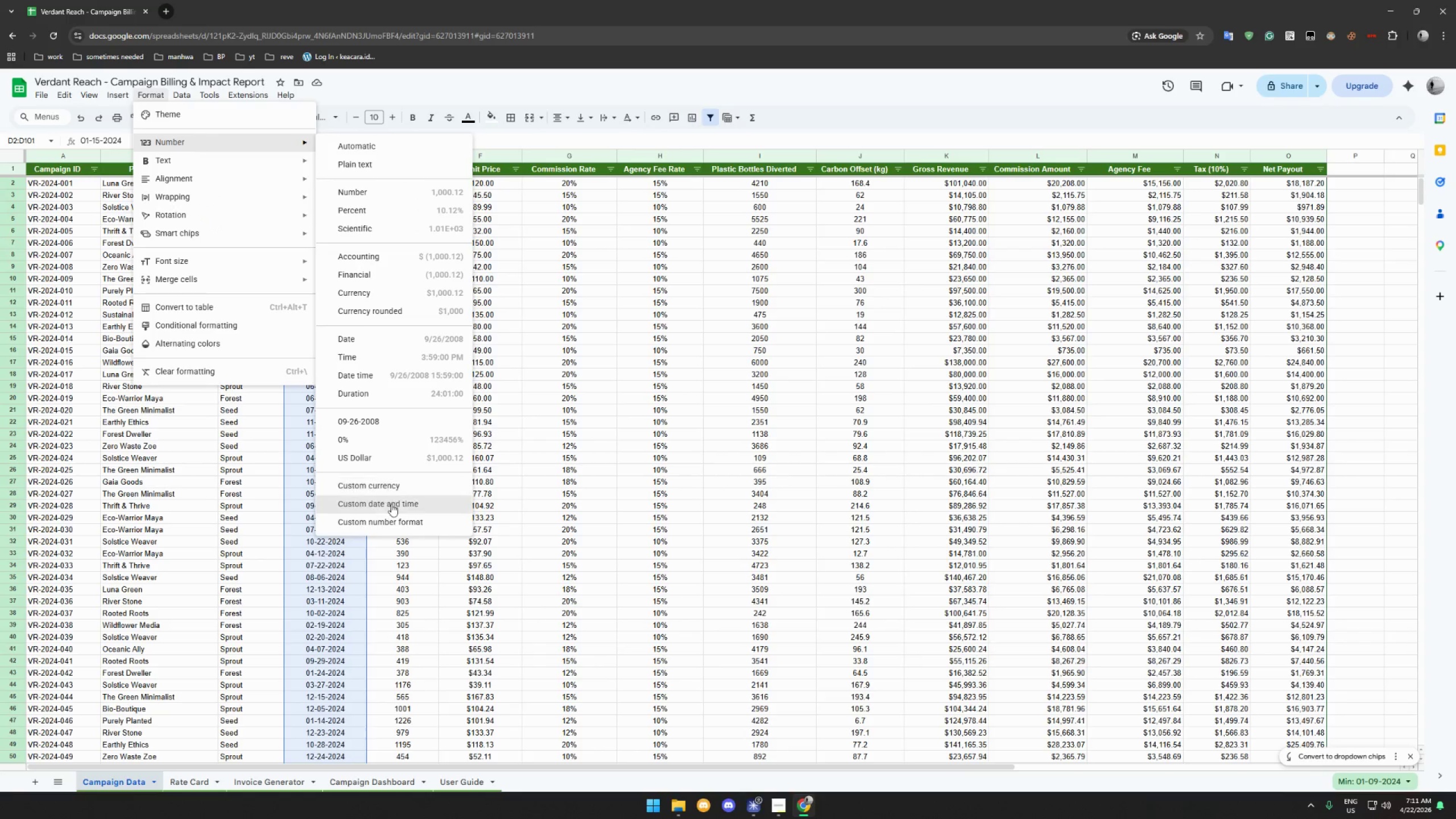 
left_click([395, 507])
 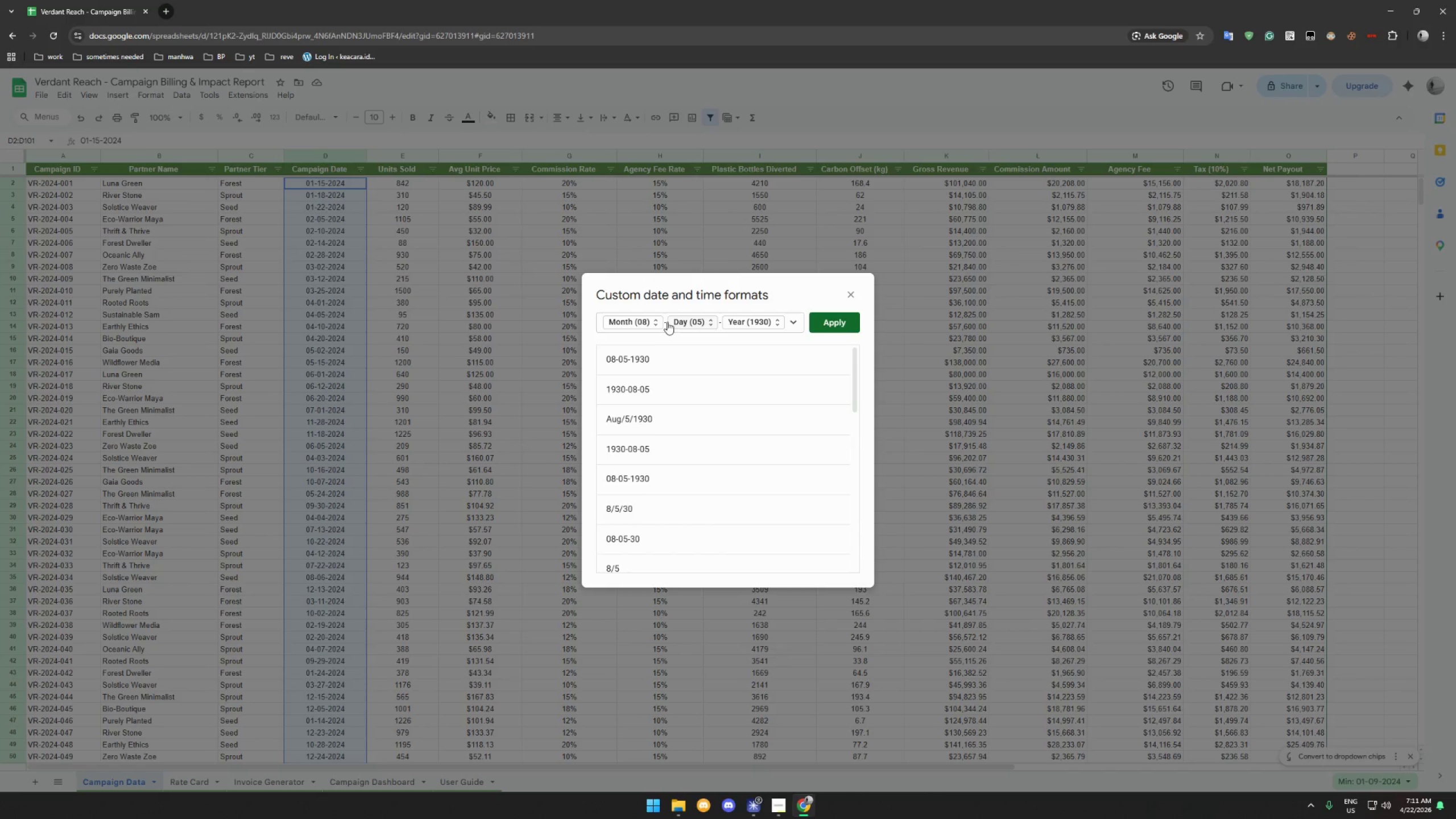 
left_click([667, 322])
 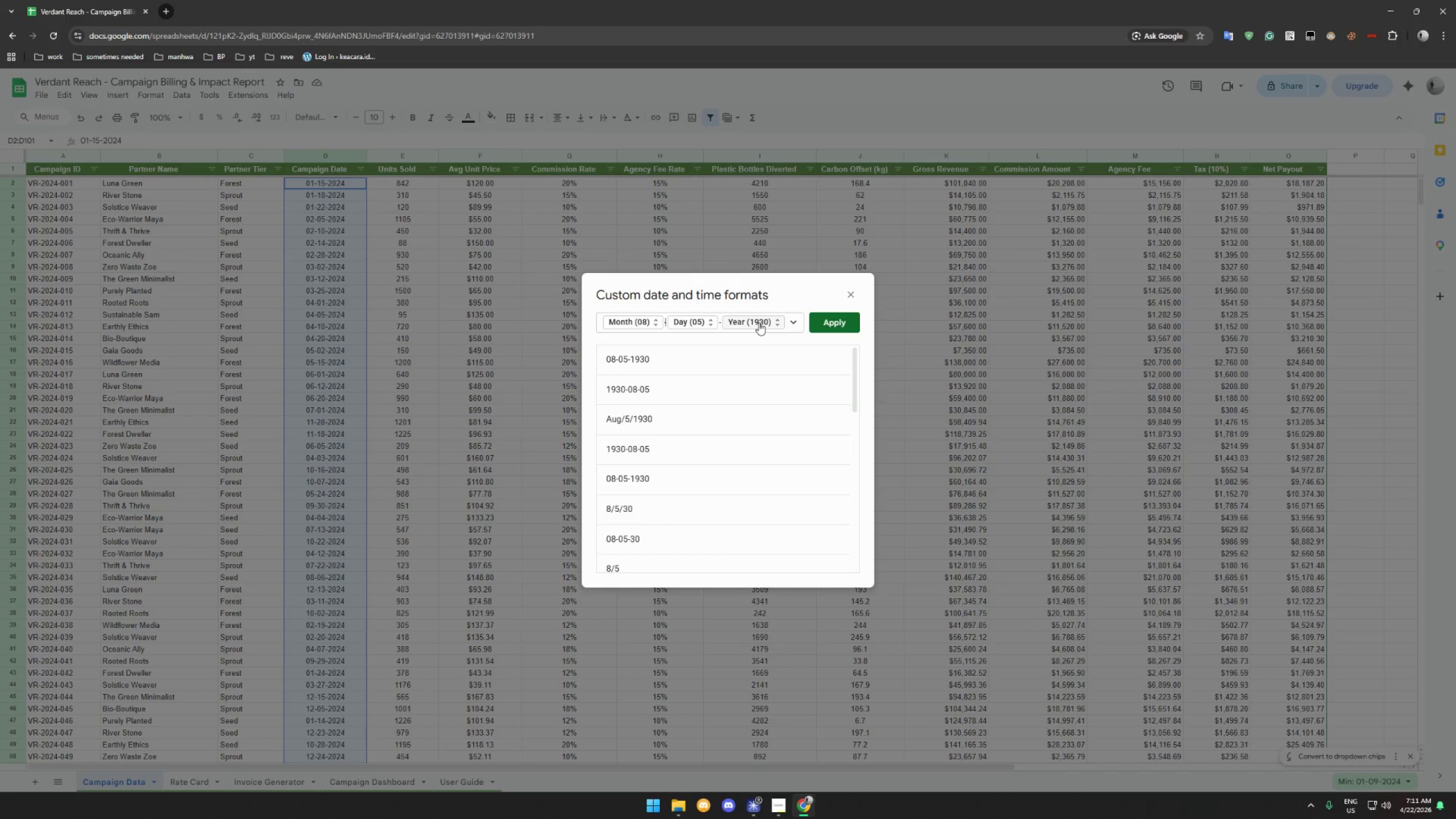 
wait(8.18)
 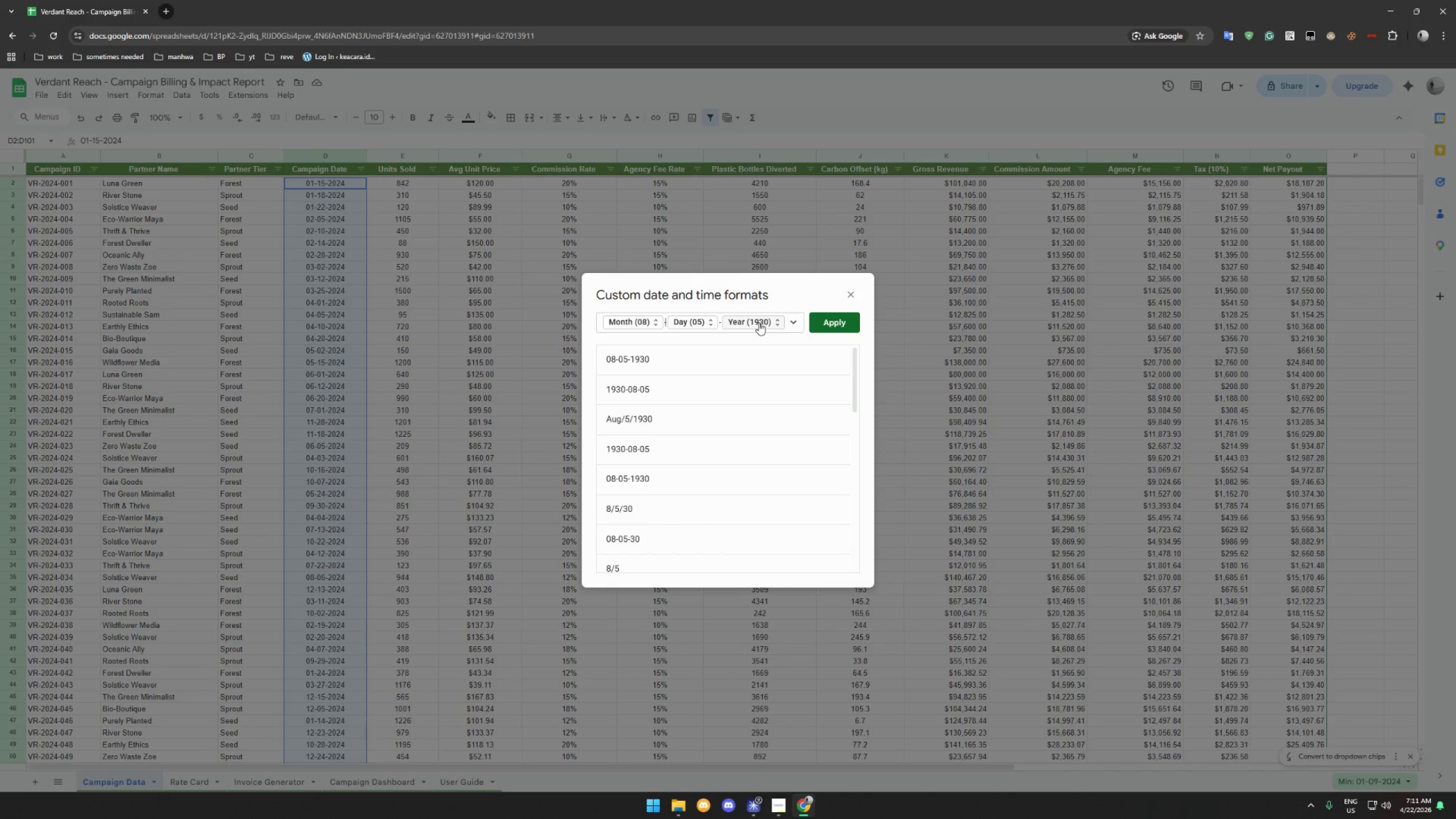 
key(Backslash)
 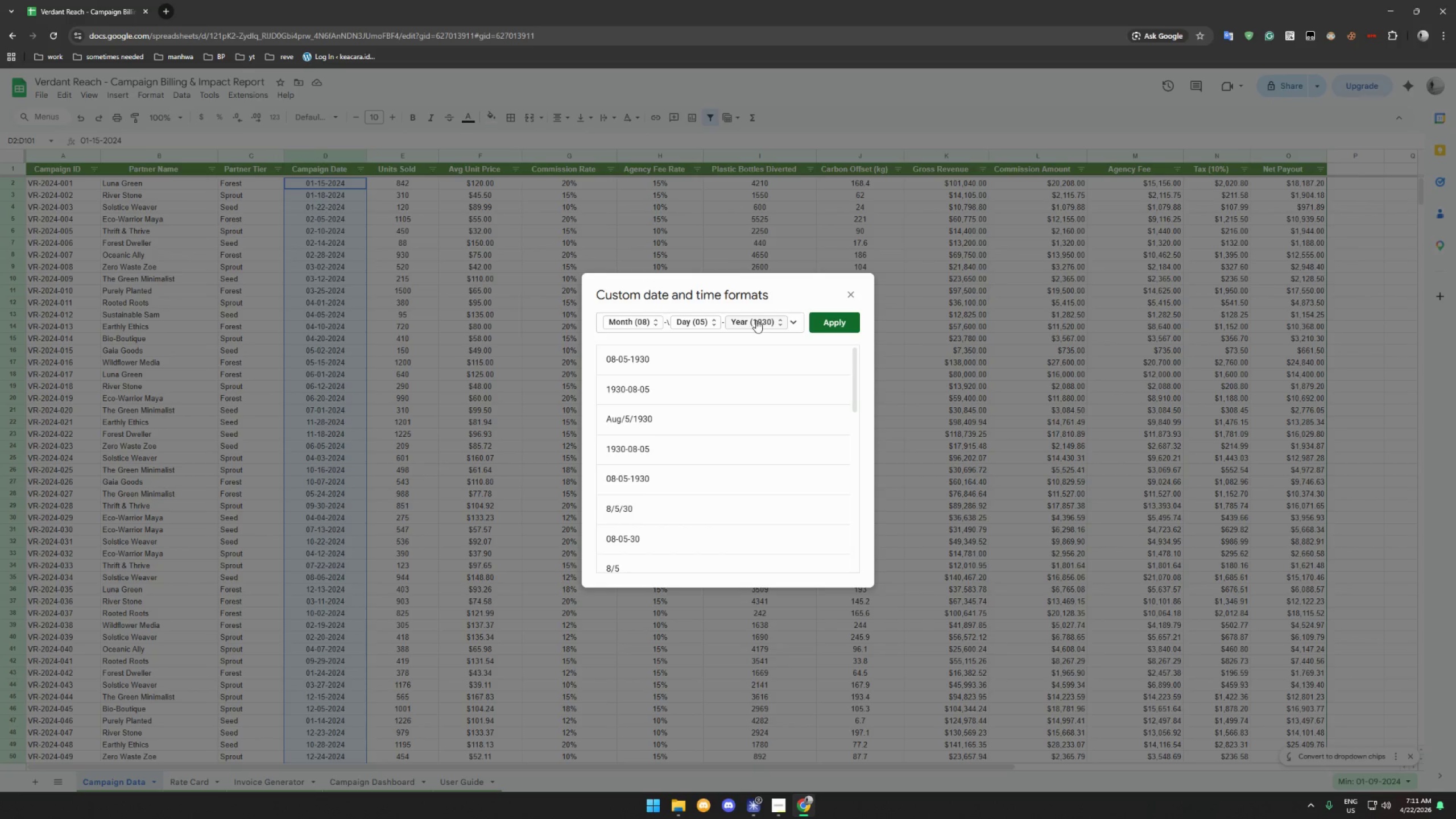 
key(Backspace)
 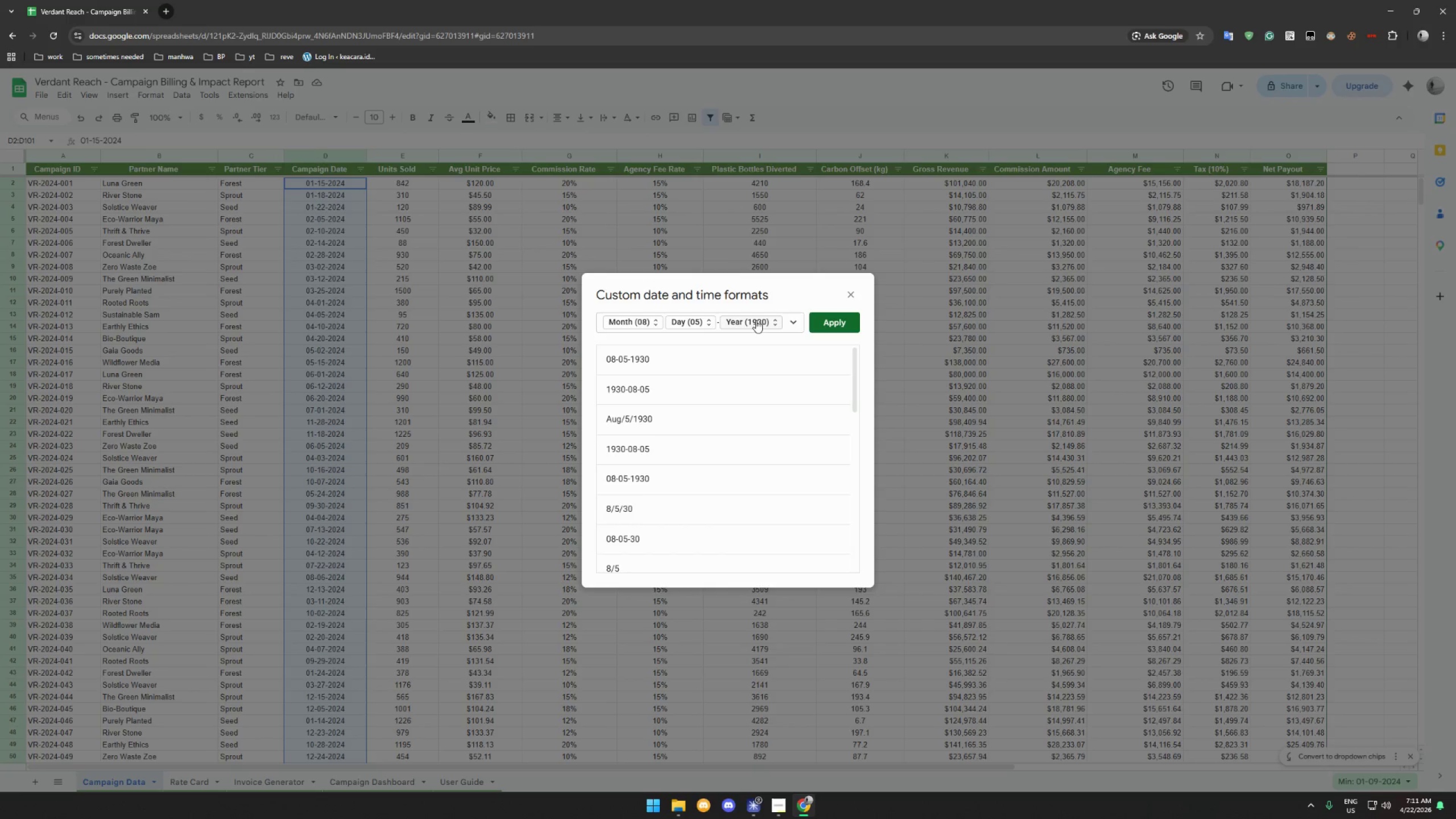 
key(Backspace)
 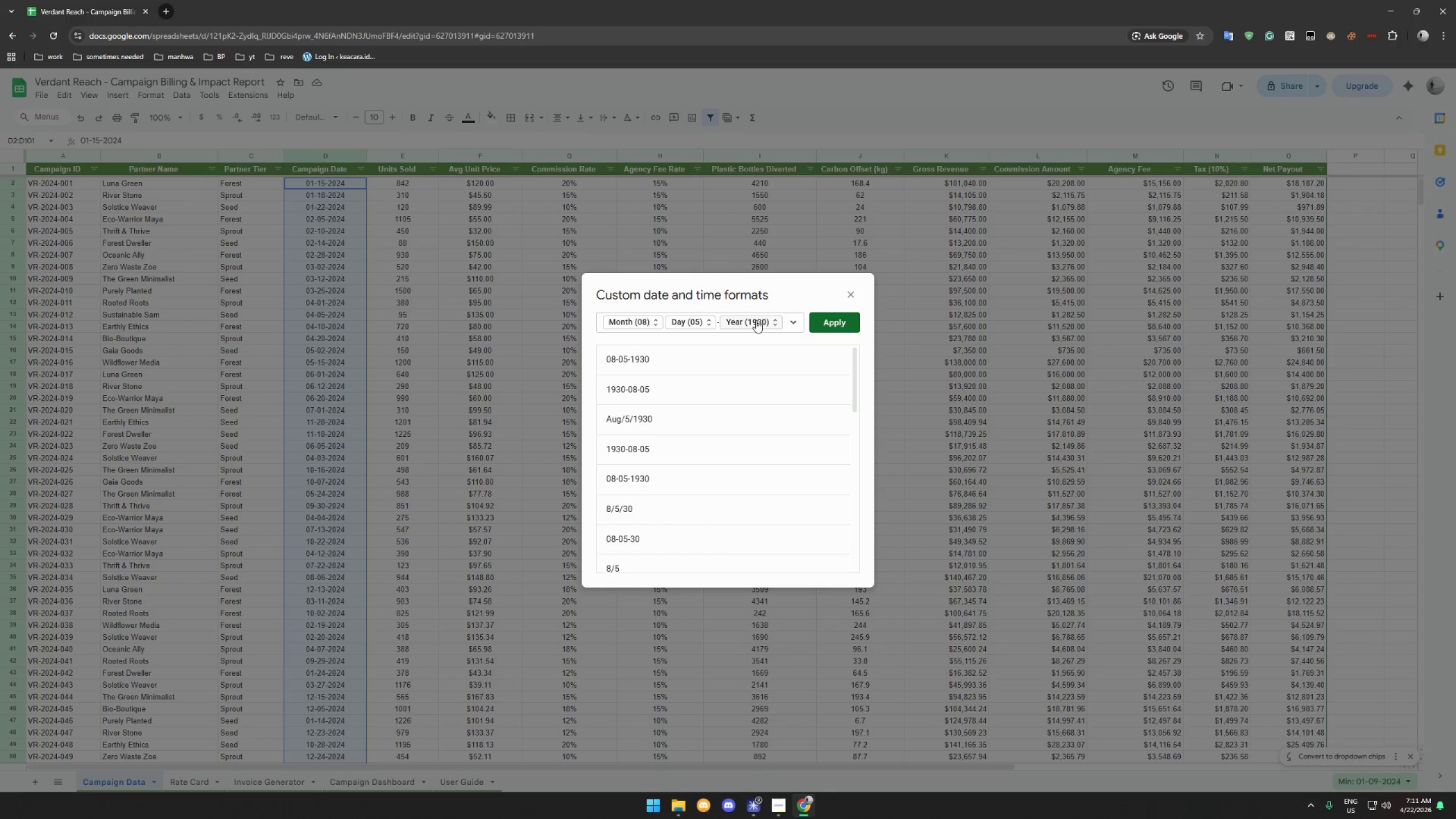 
key(Slash)
 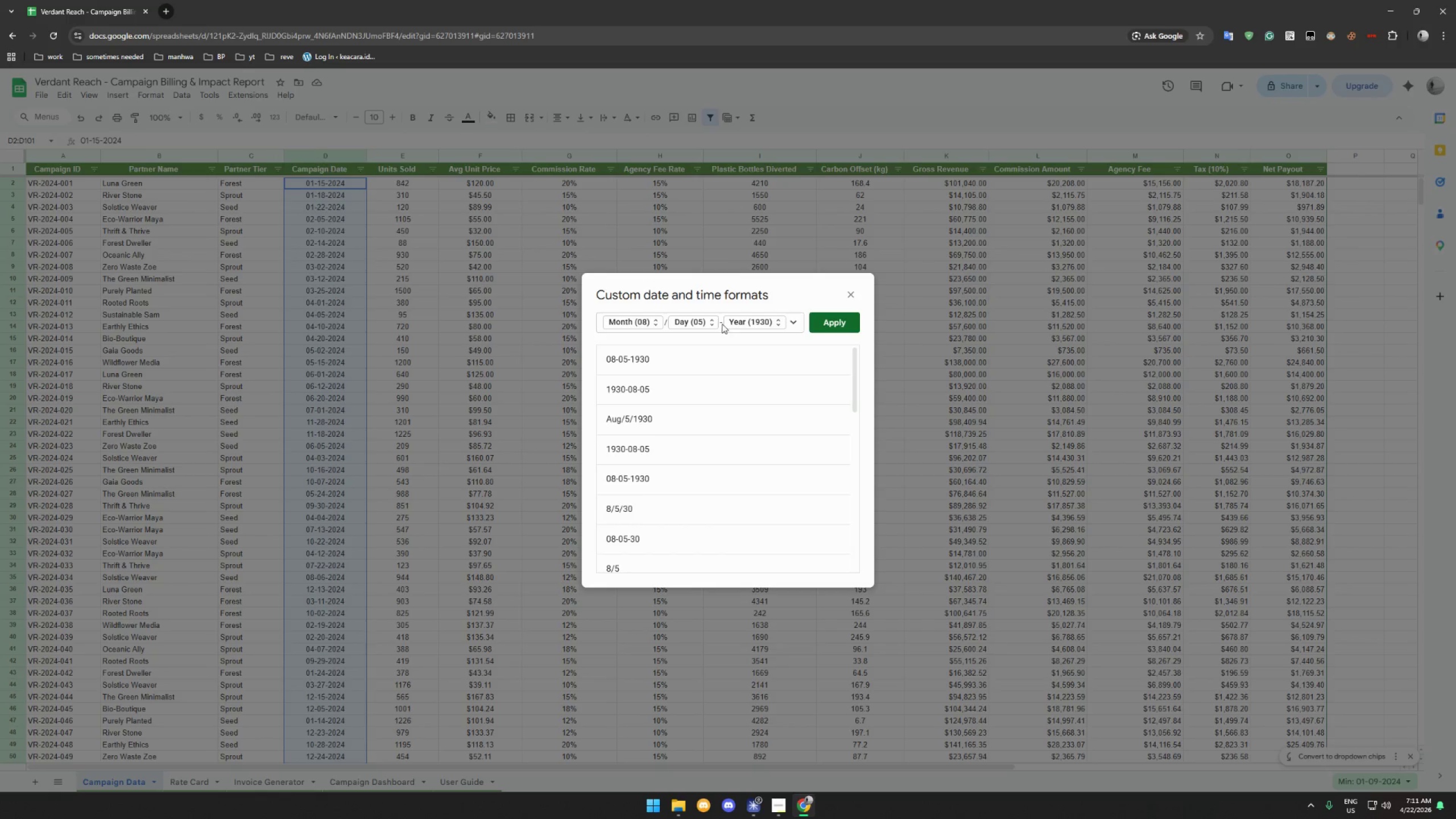 
left_click([722, 323])
 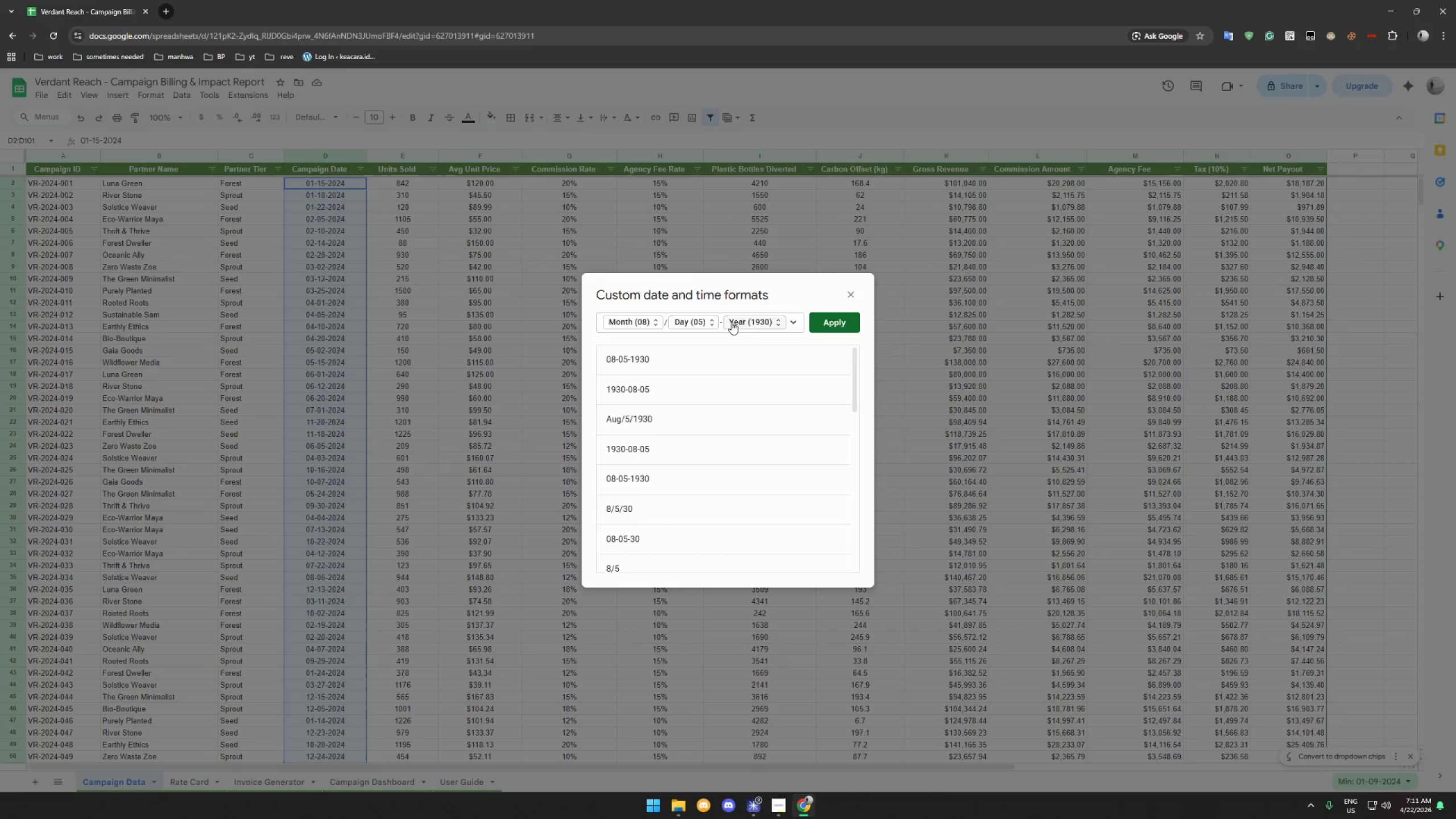 
key(Backspace)
 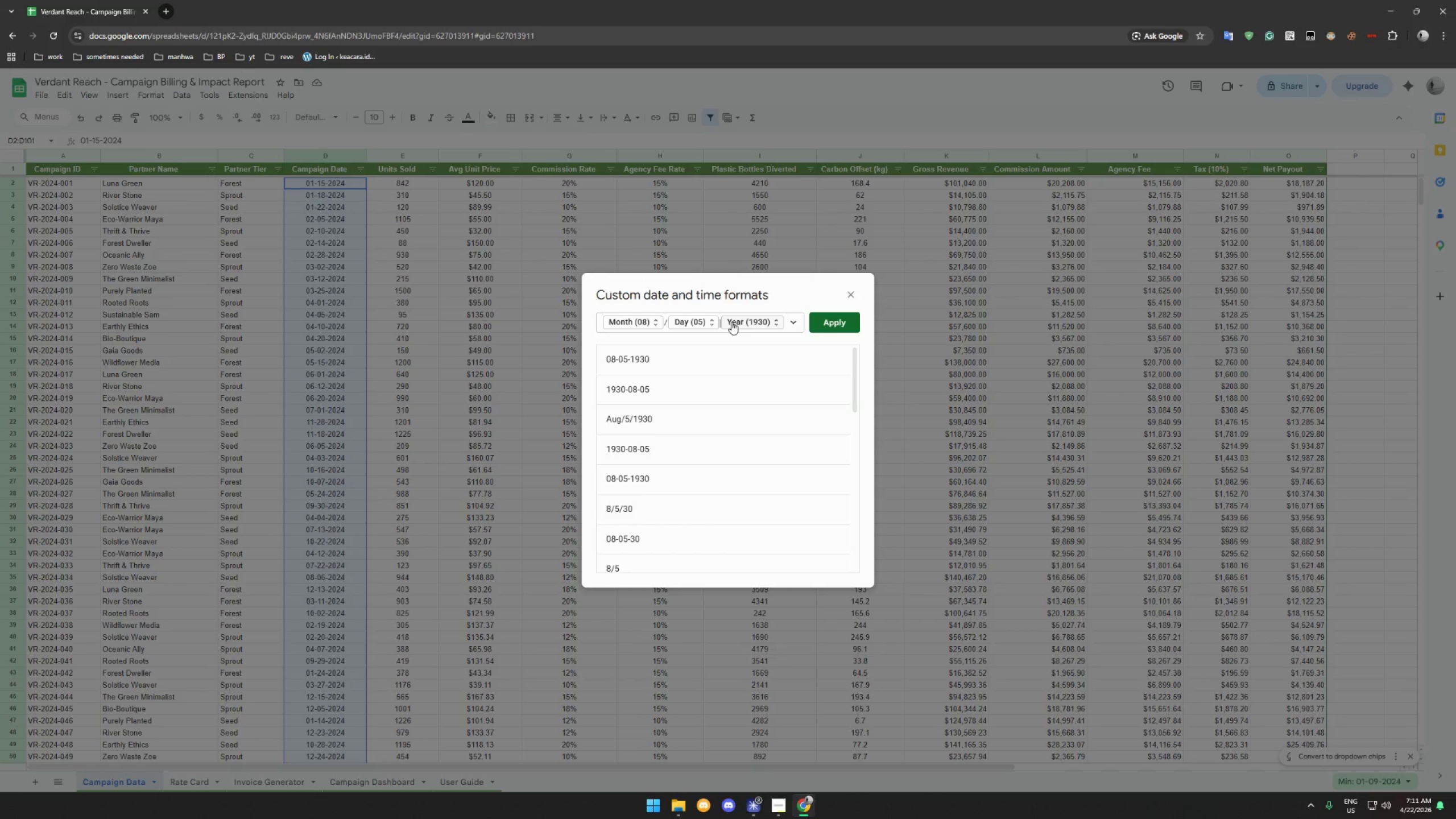 
key(Slash)
 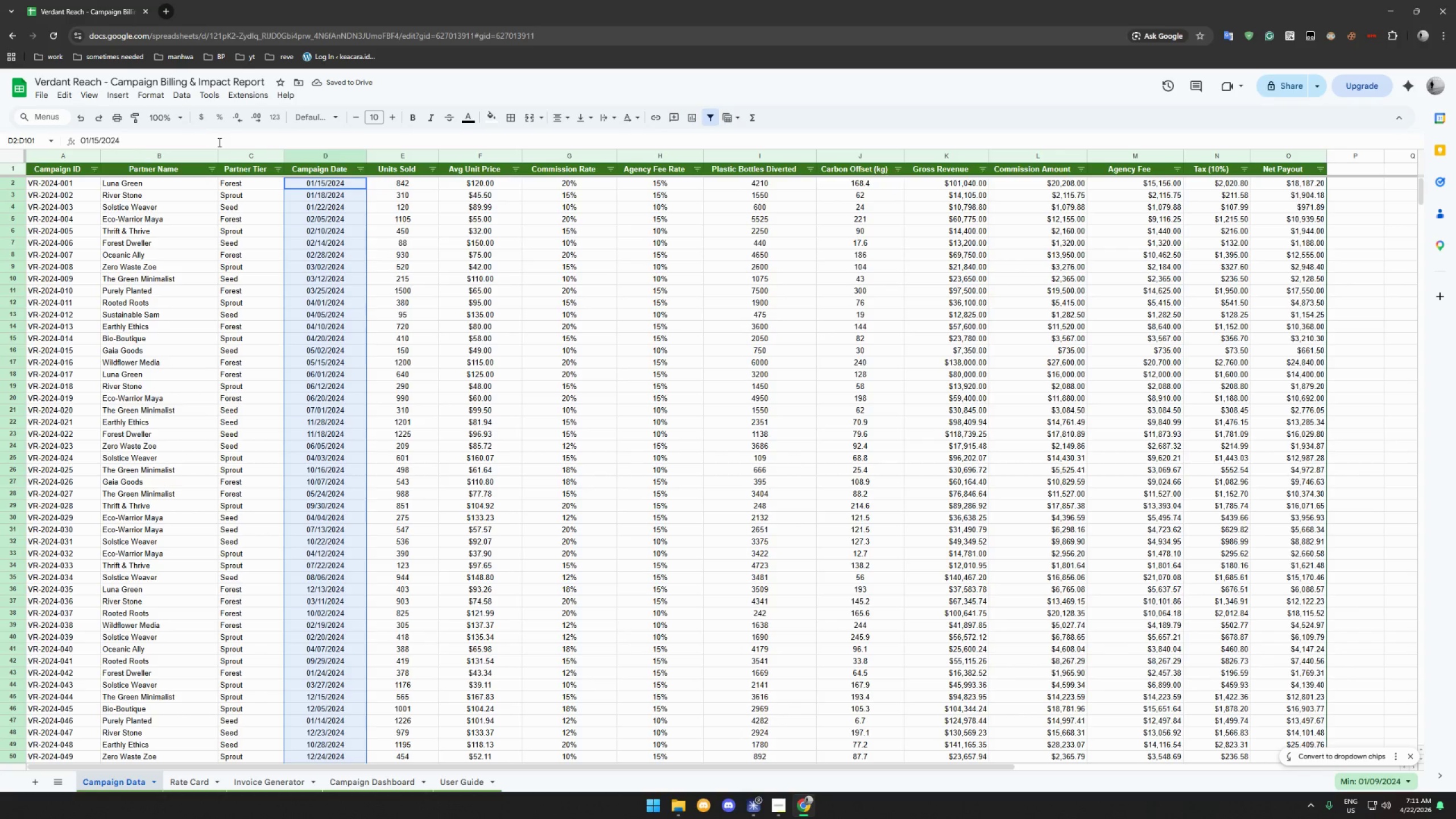 
wait(5.2)
 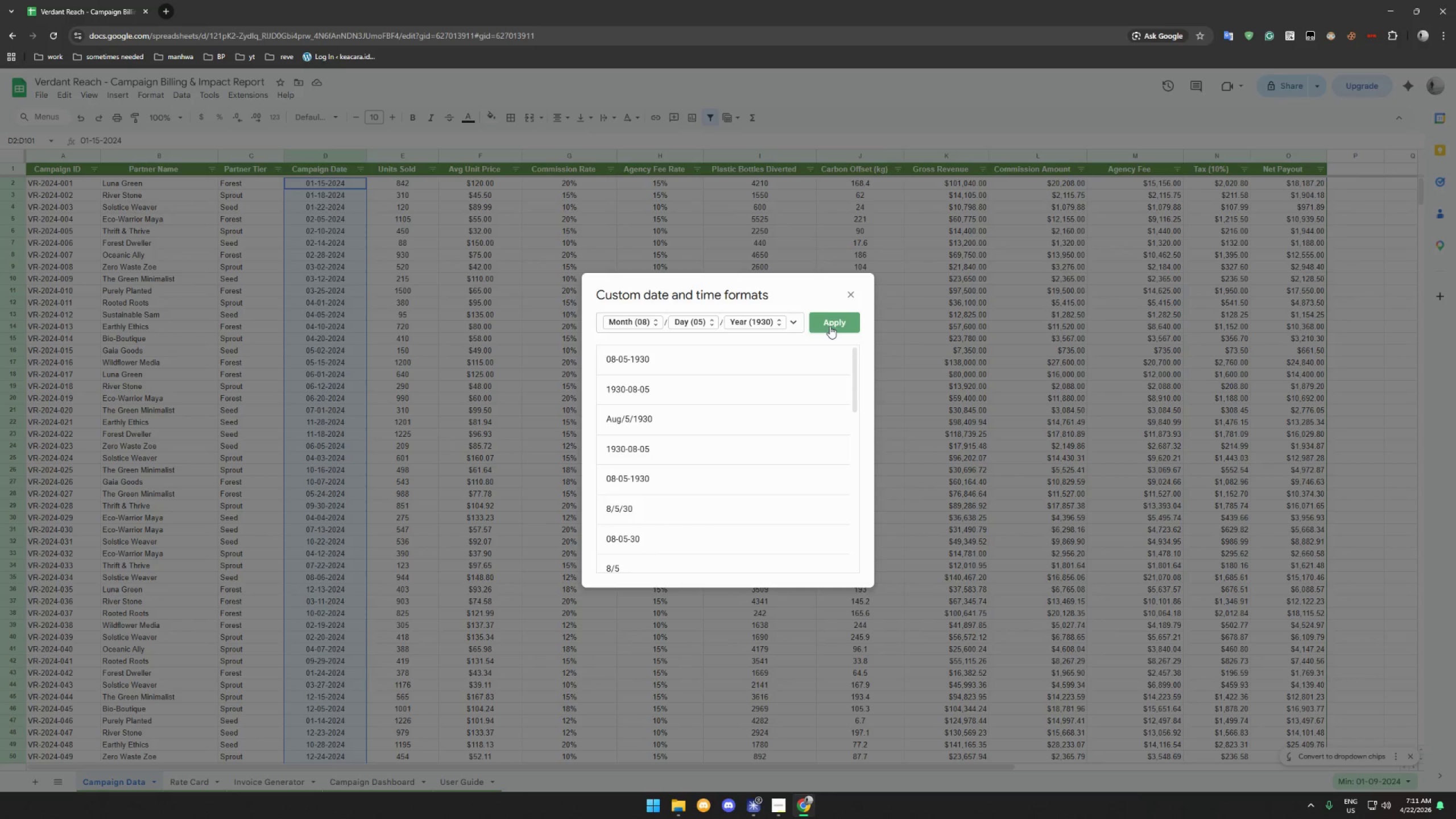 
left_click([274, 787])
 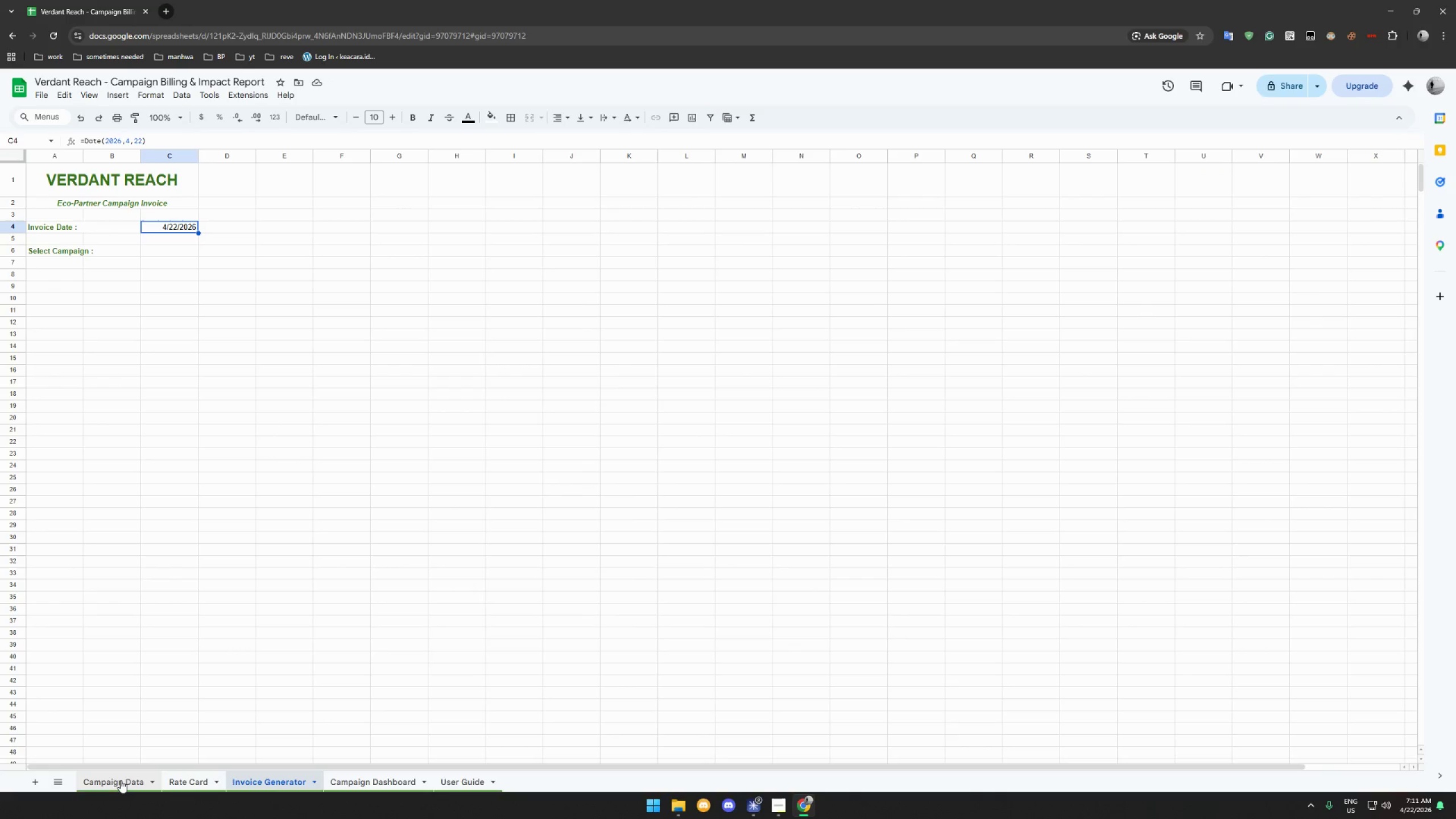 
left_click([115, 780])
 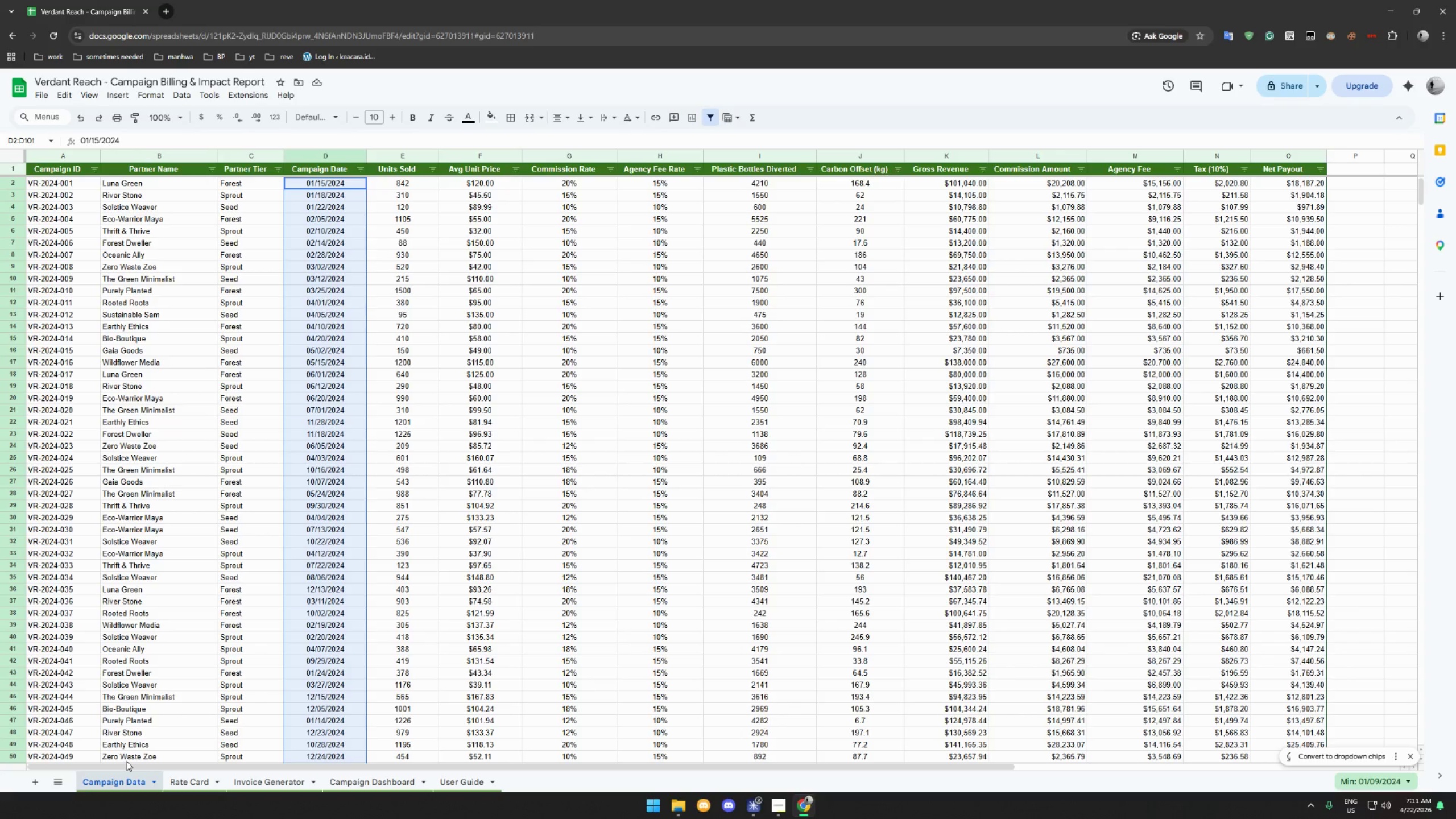 
wait(19.03)
 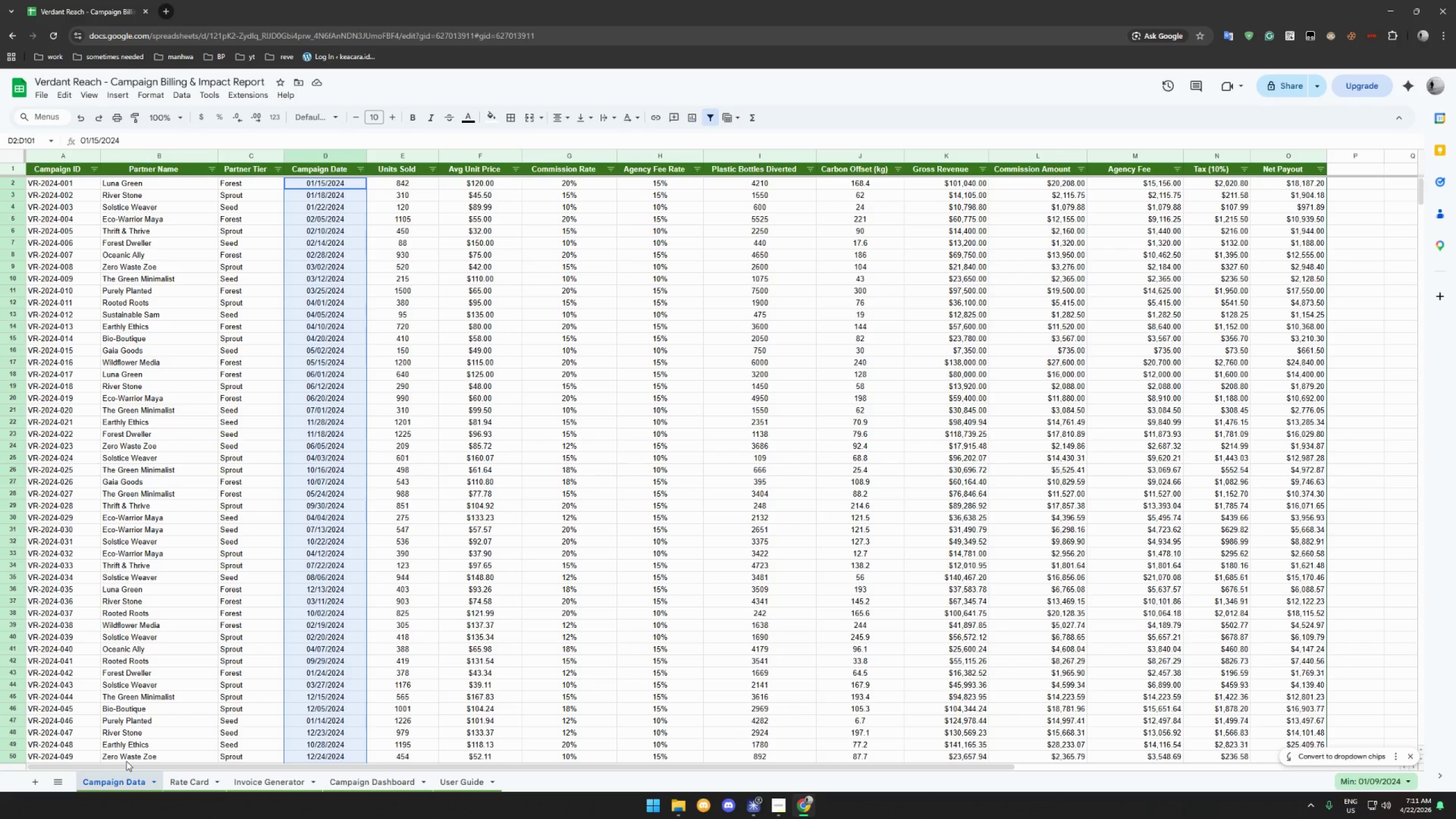 
left_click([270, 779])
 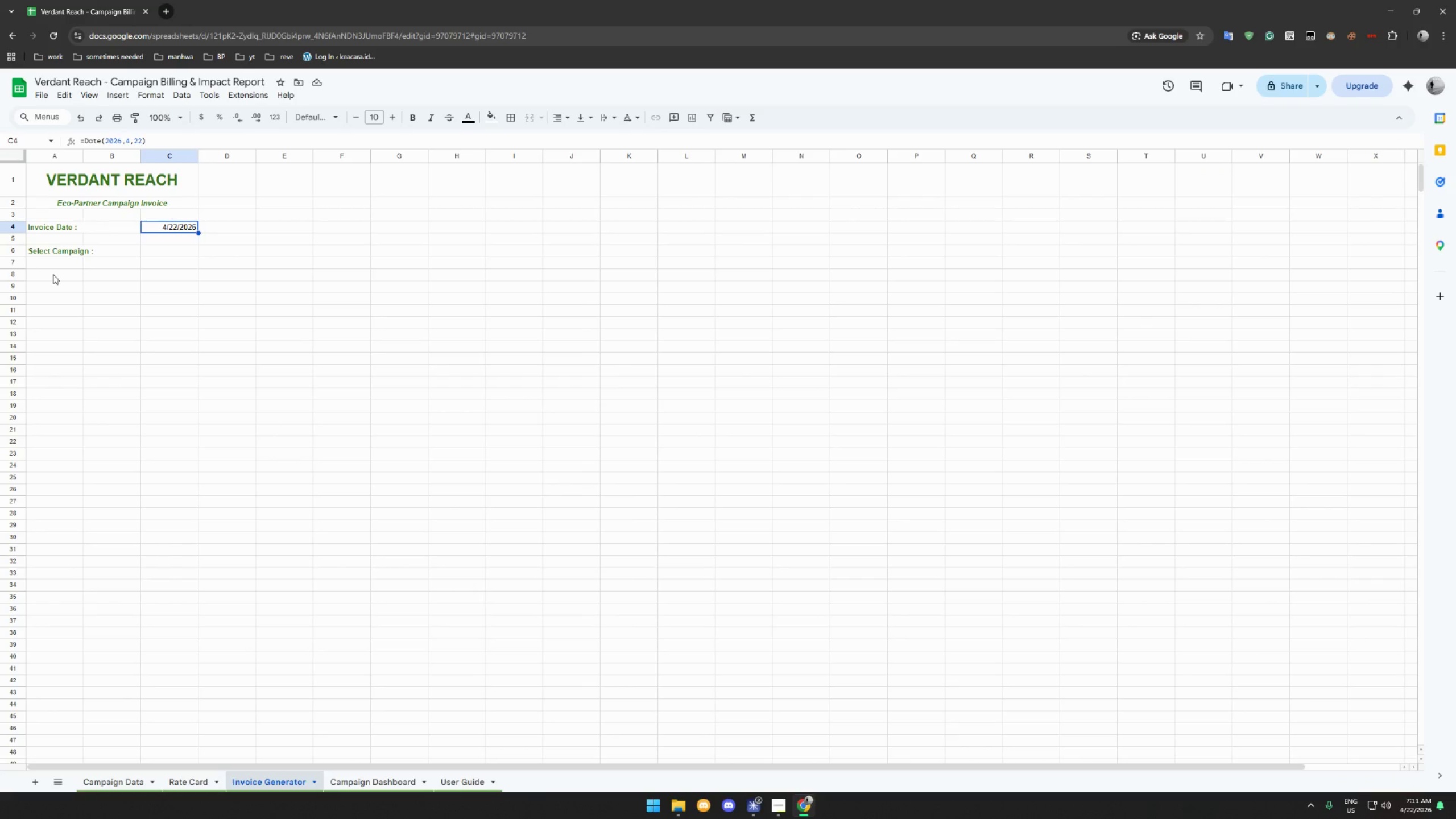 
wait(8.63)
 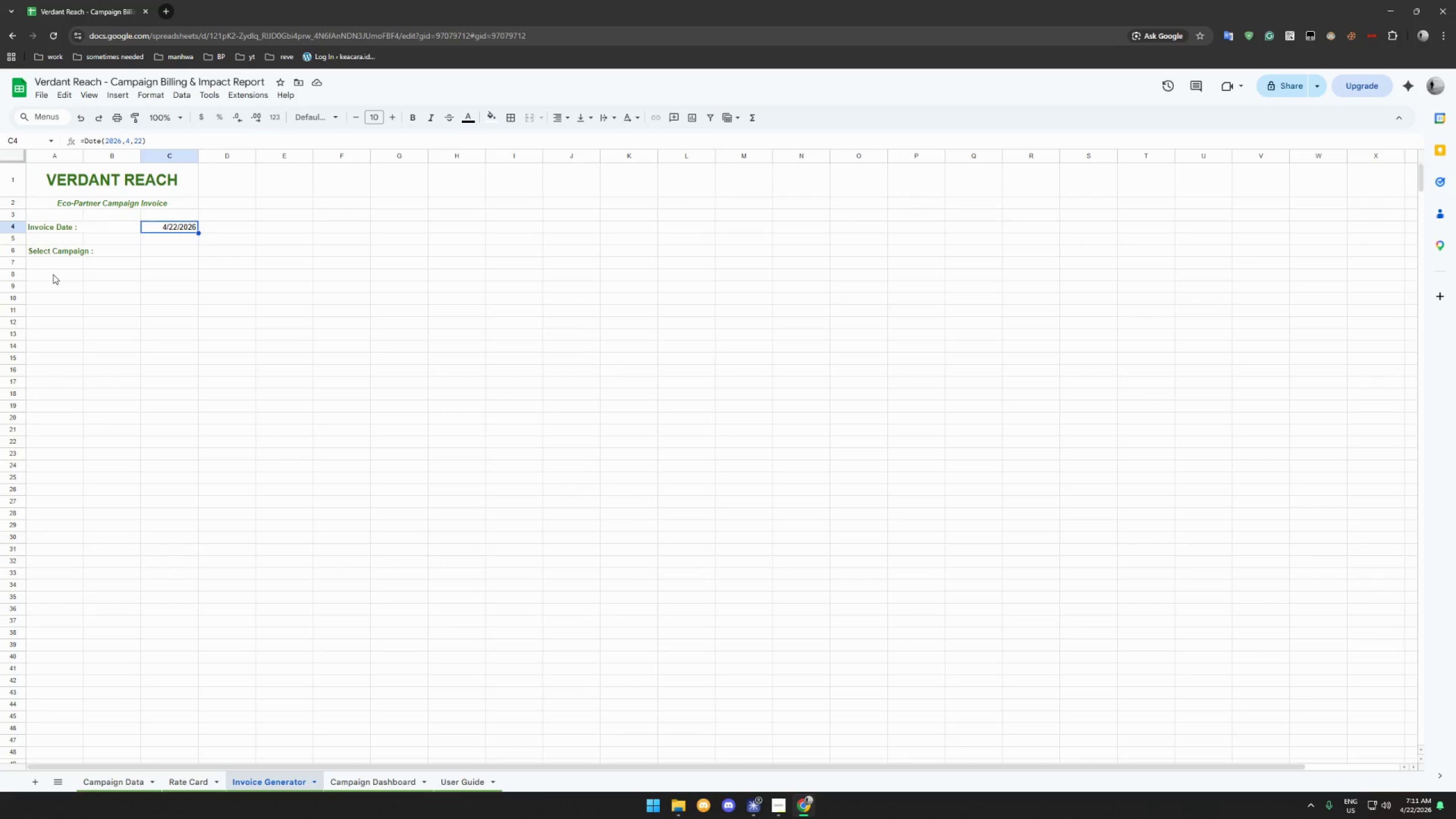 
left_click([43, 273])
 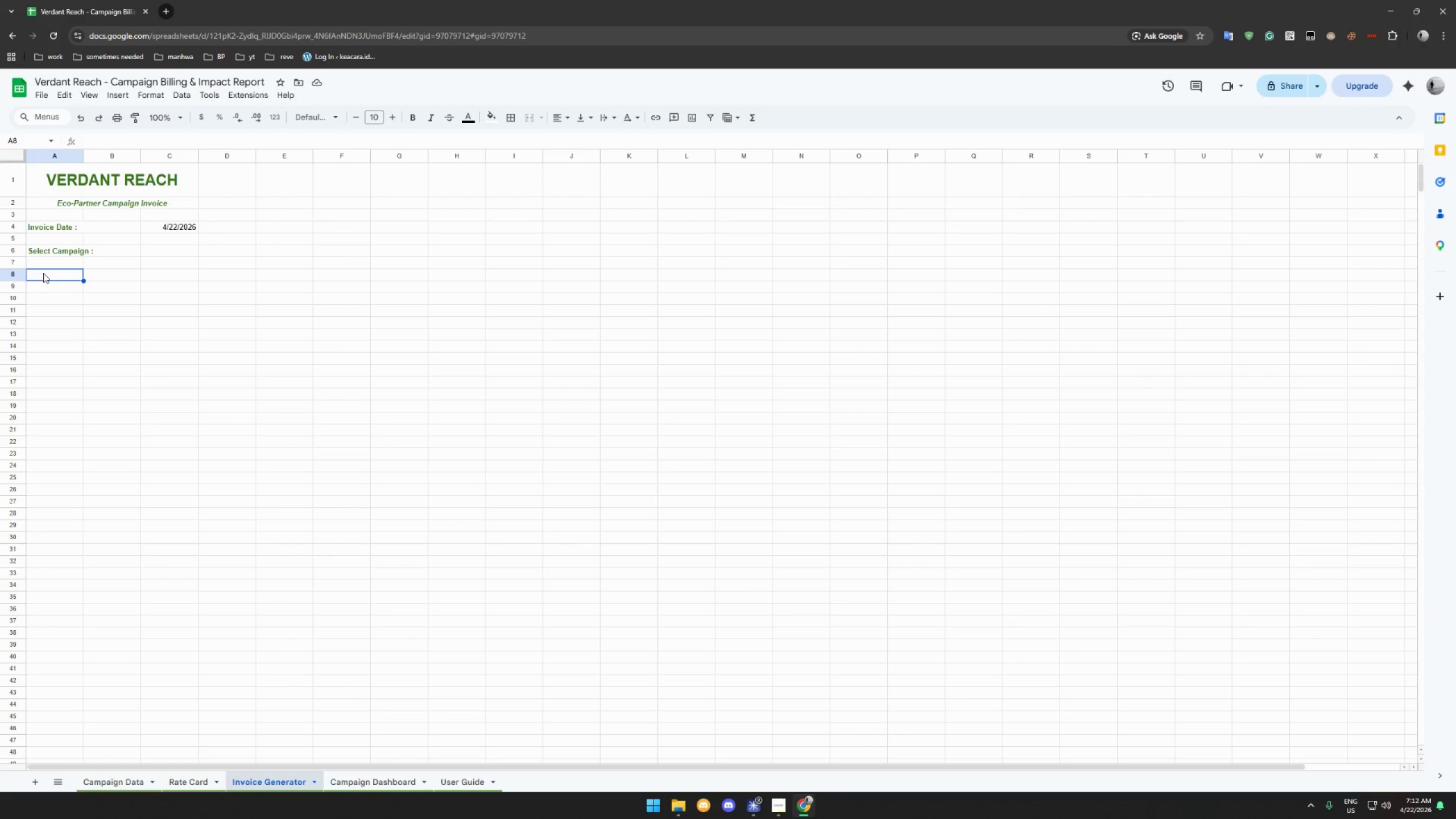 
left_click_drag(start_coordinate=[43, 273], to_coordinate=[361, 278])
 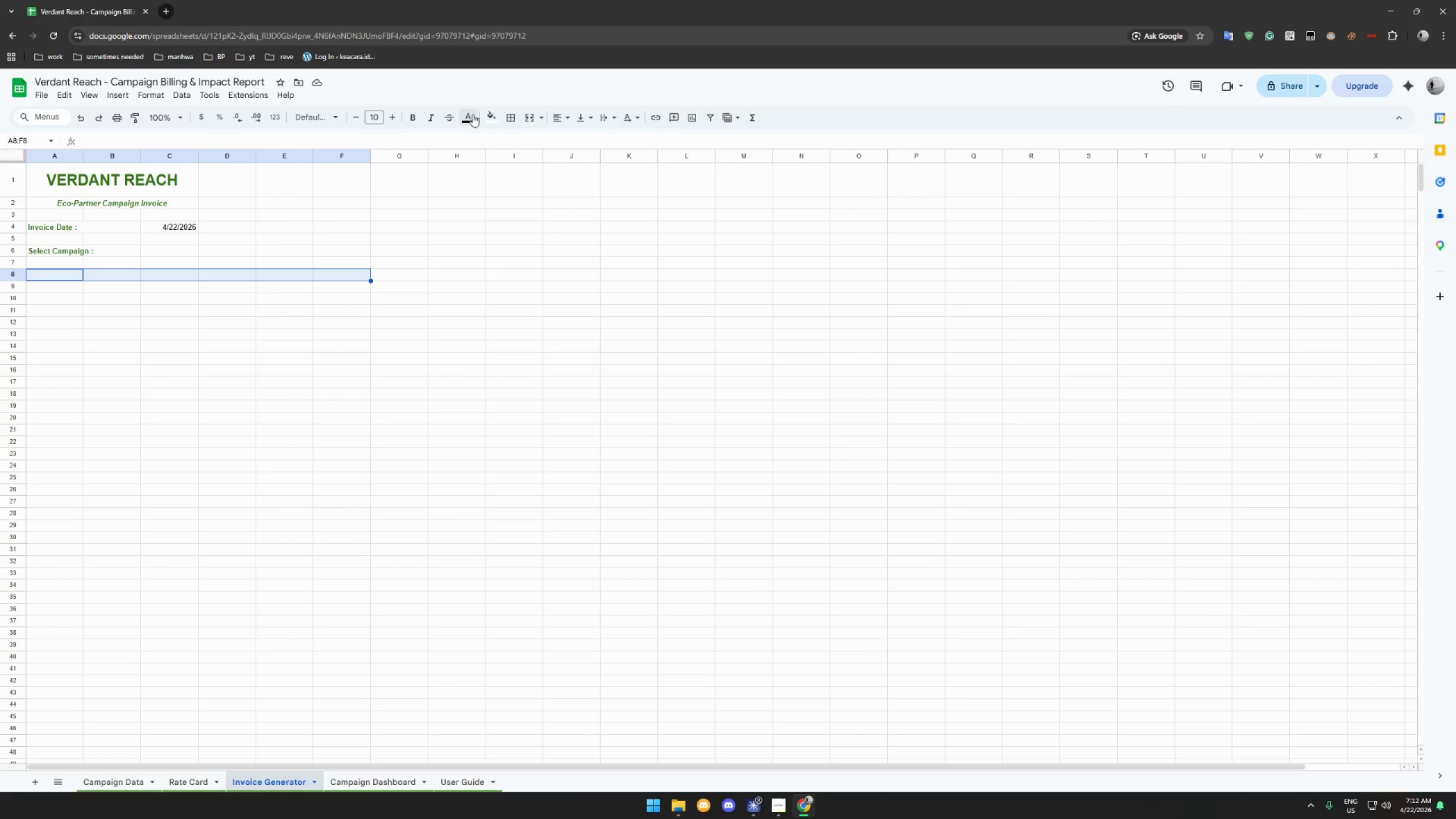 
left_click([472, 115])
 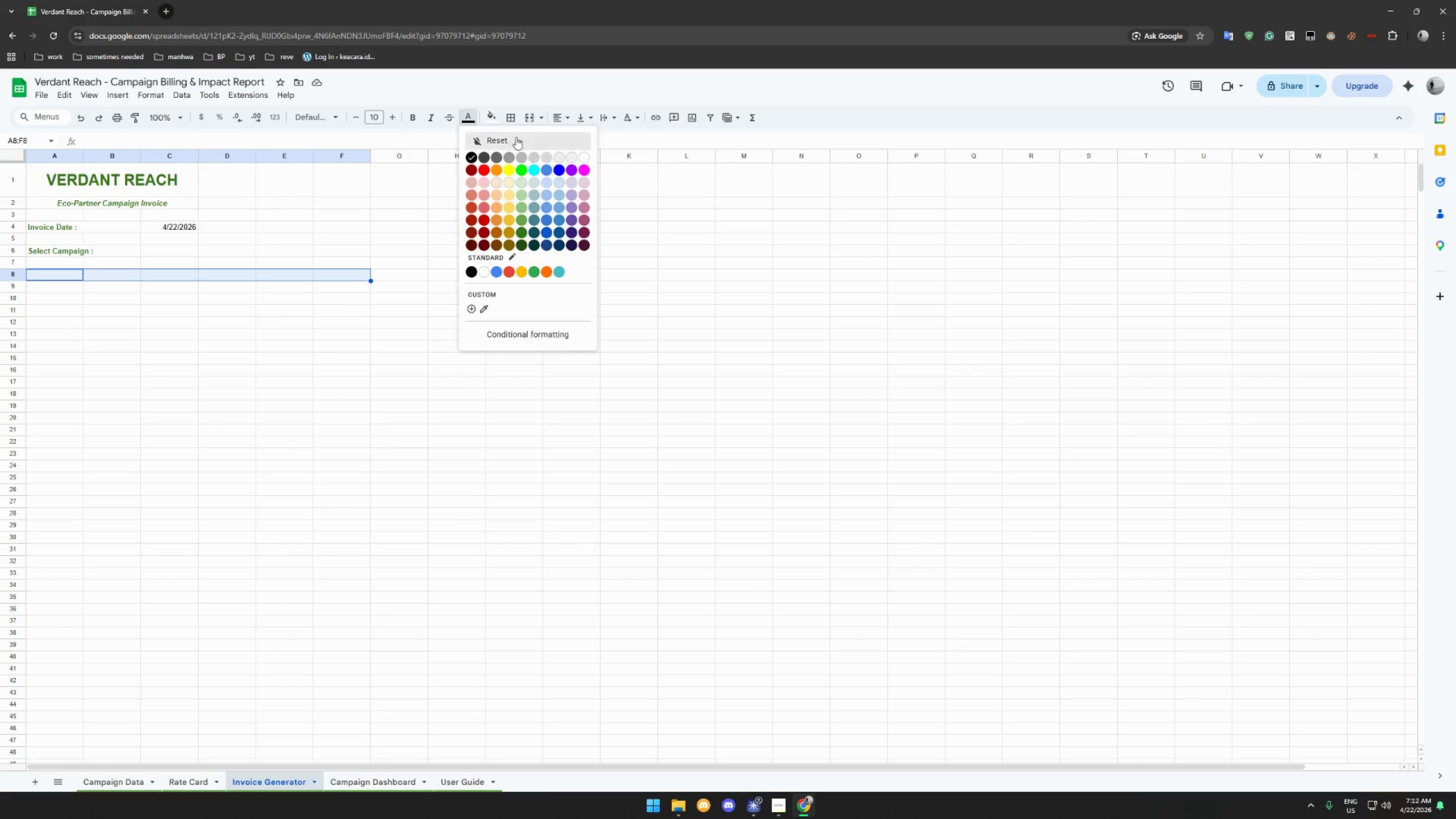 
left_click([487, 118])
 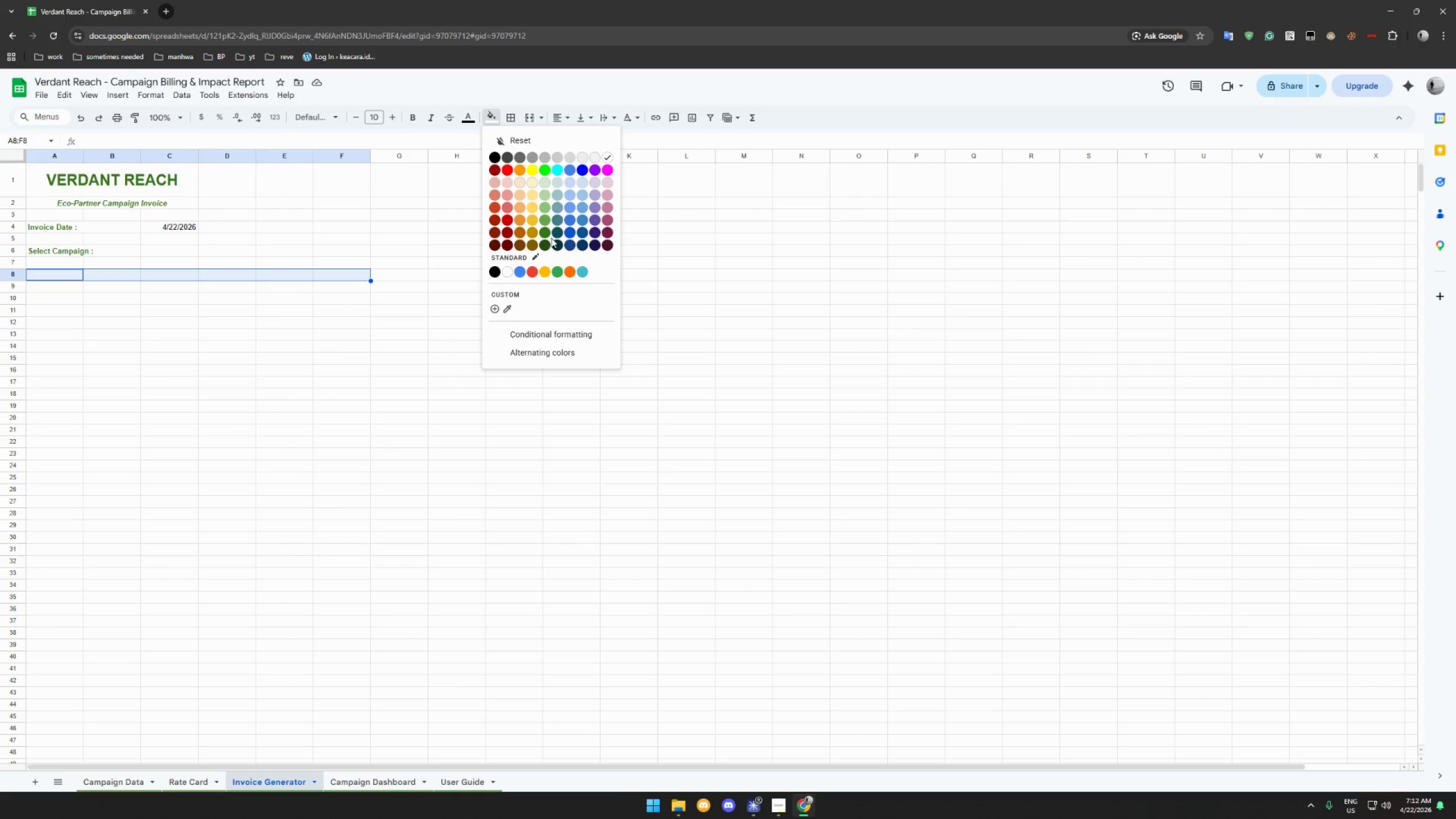 
left_click([545, 230])
 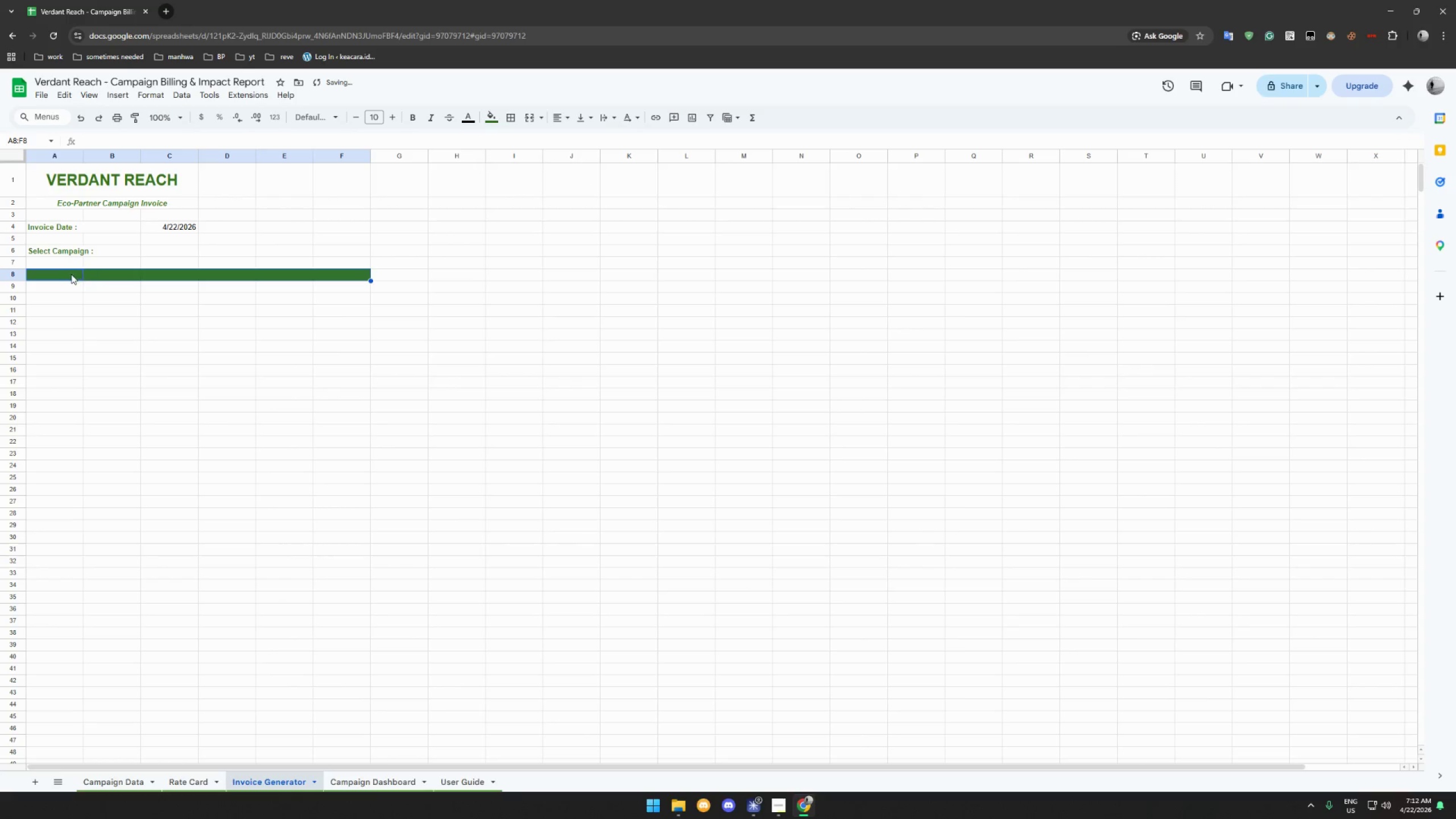 
left_click([71, 274])
 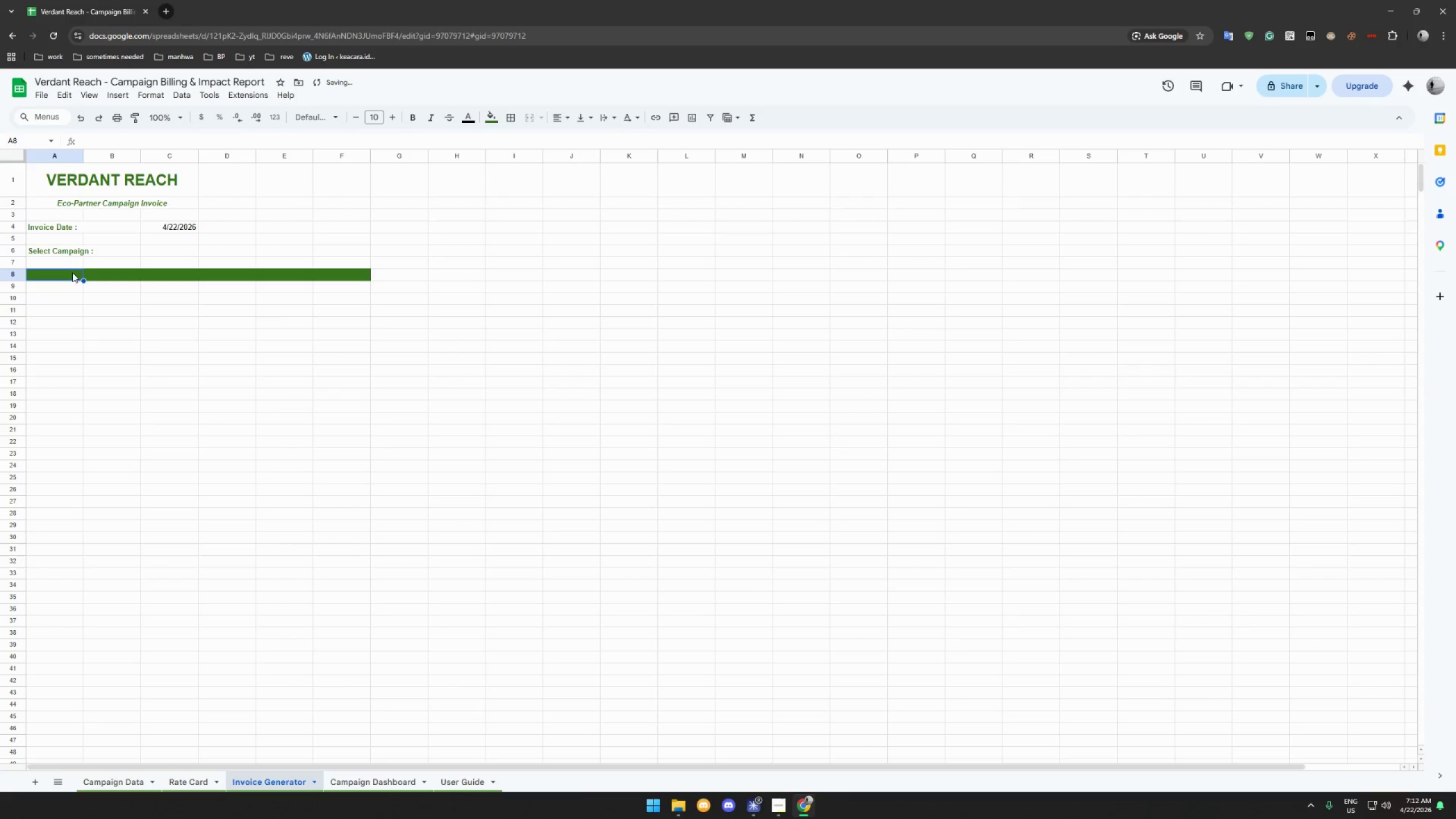 
type(PARTNER INFORMATION)
 